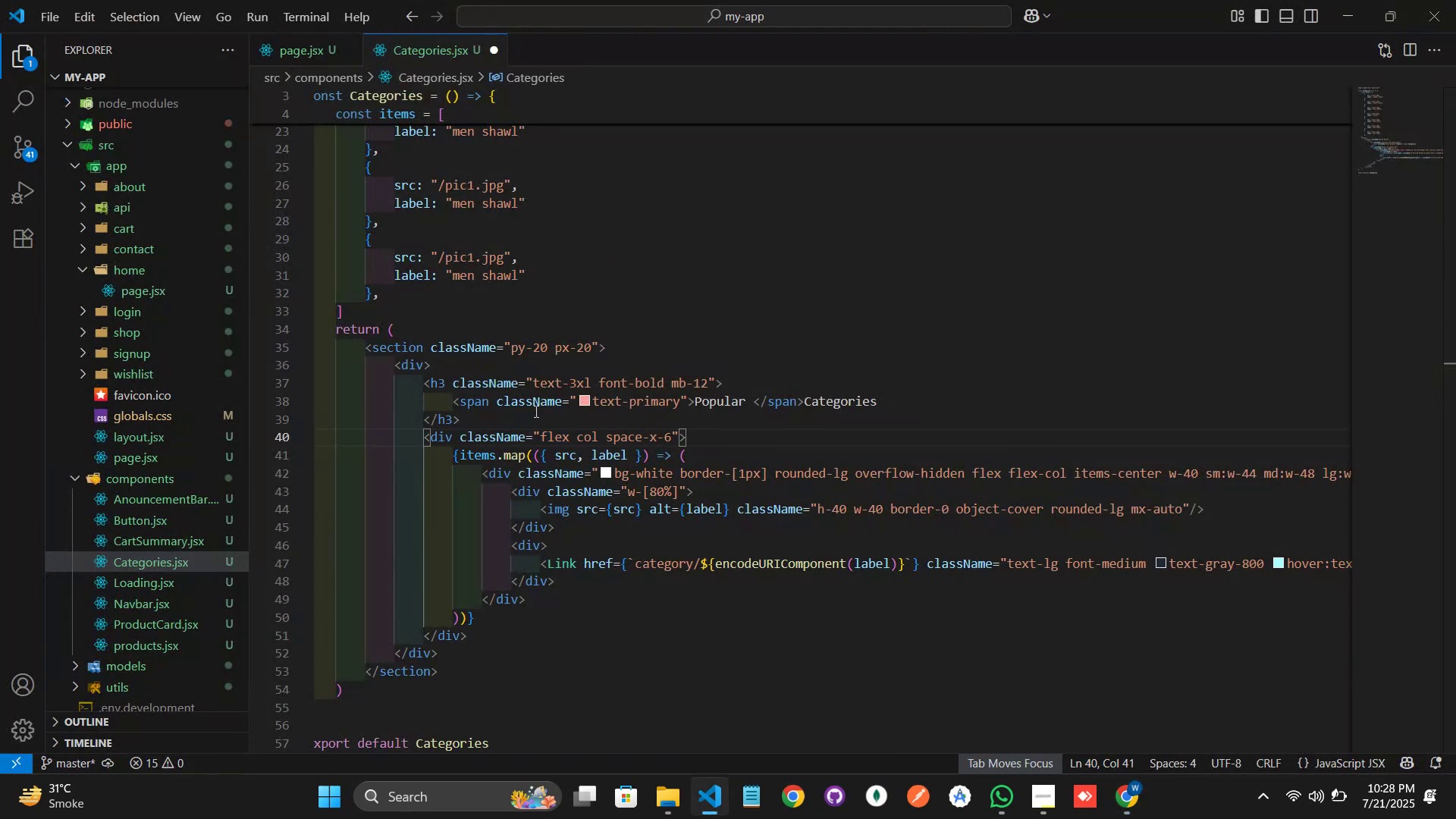 
key(Control+Z)
 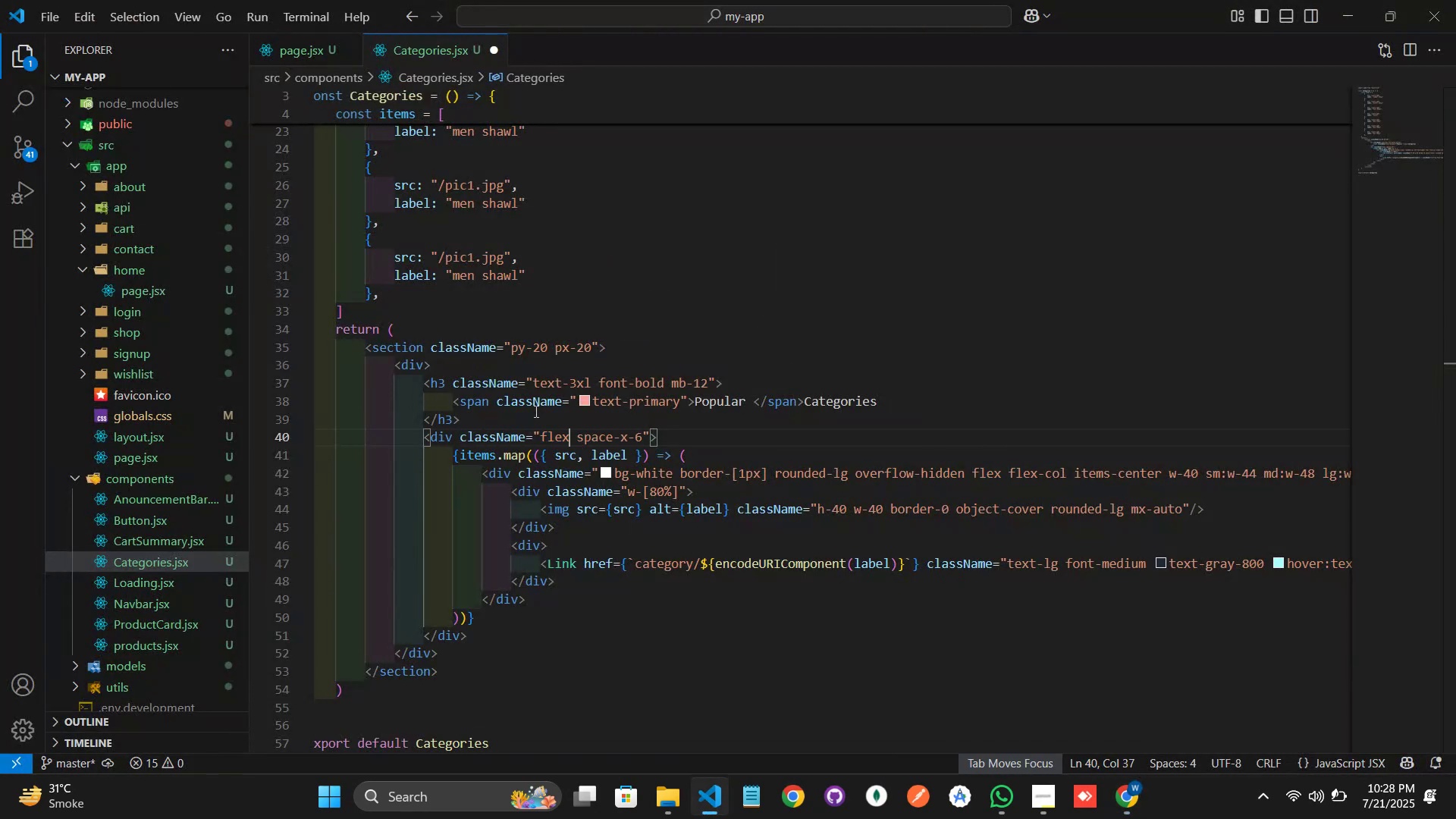 
key(Control+Z)
 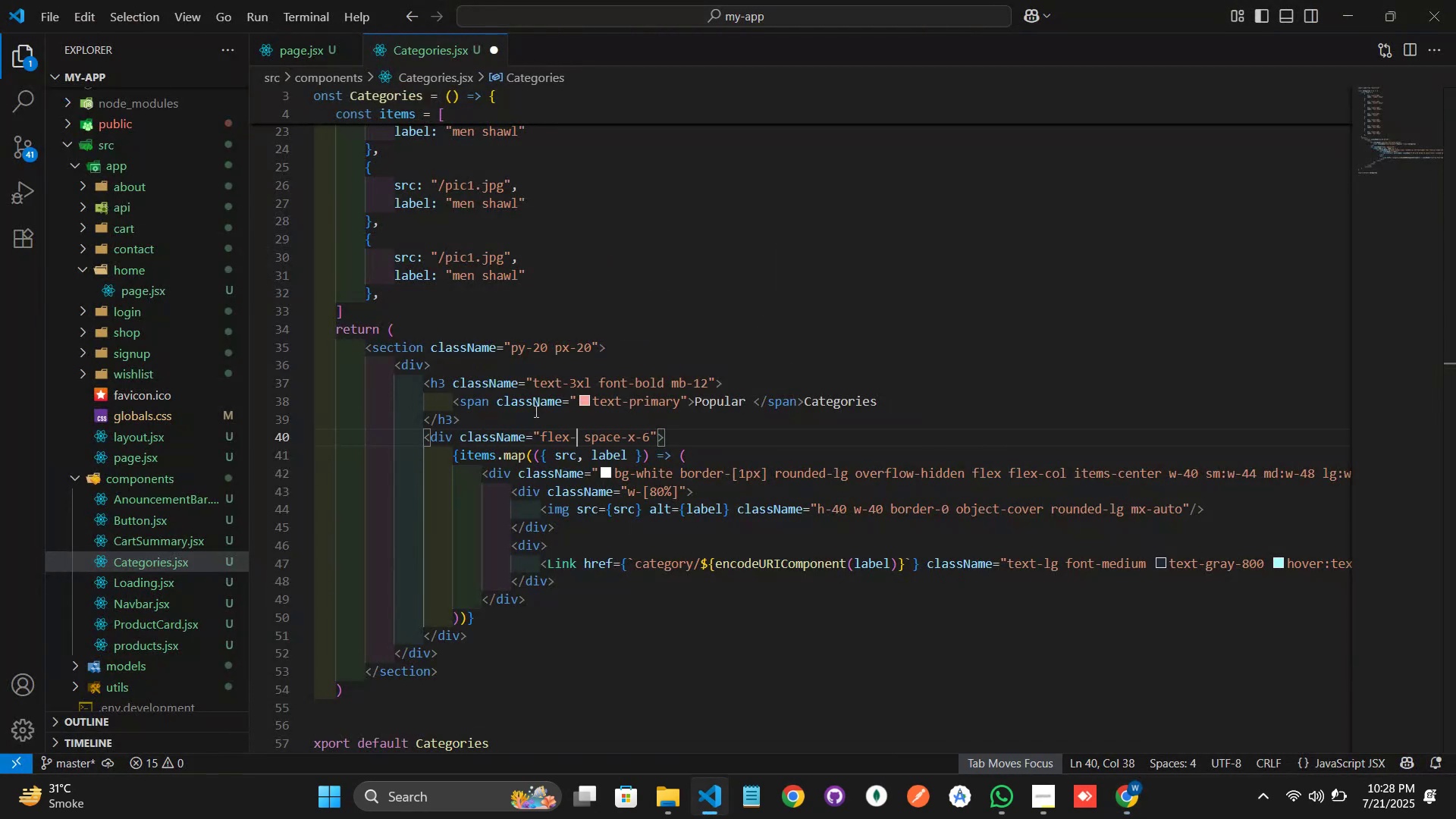 
key(Control+Z)
 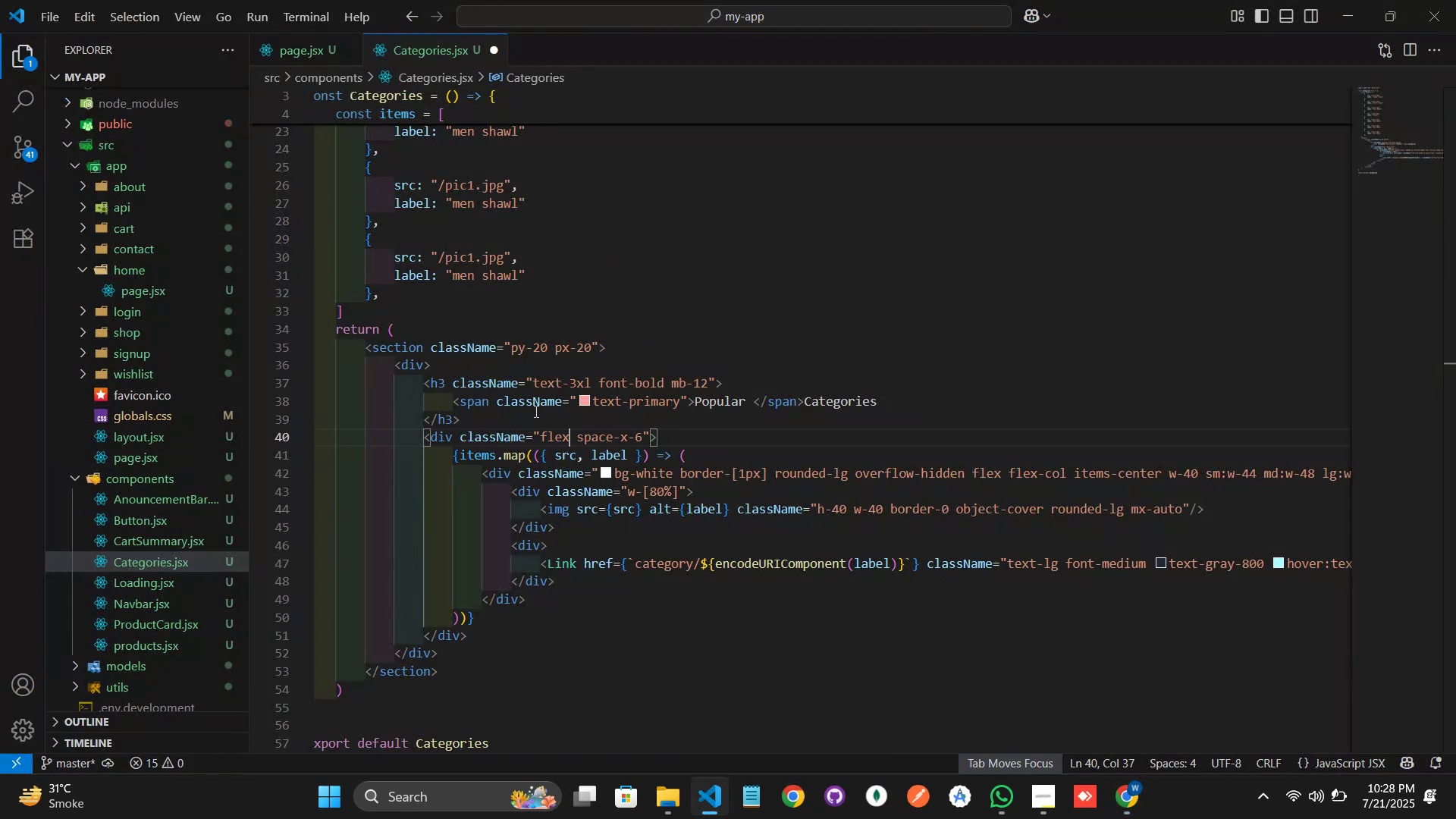 
type(-col )
 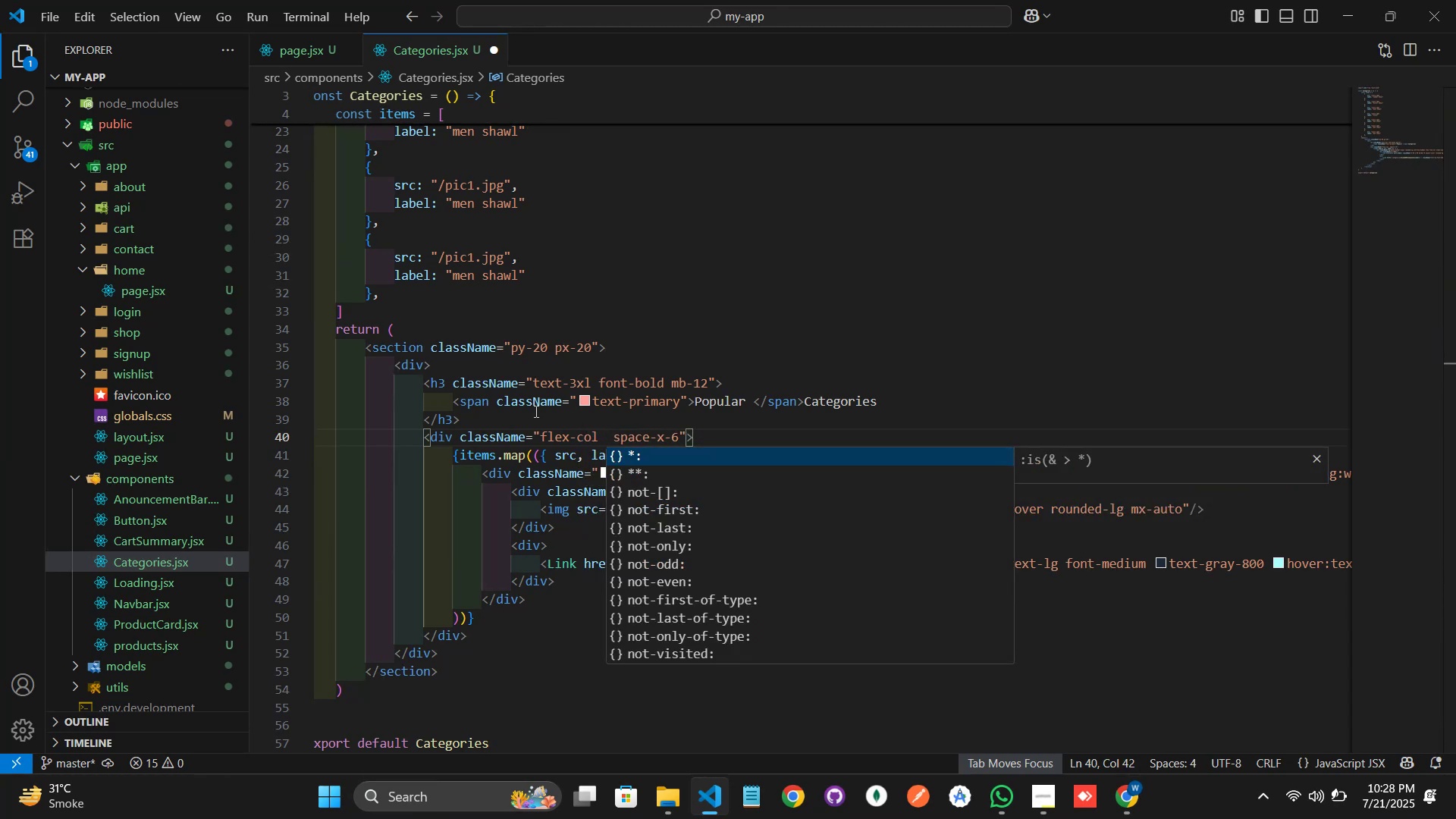 
wait(5.04)
 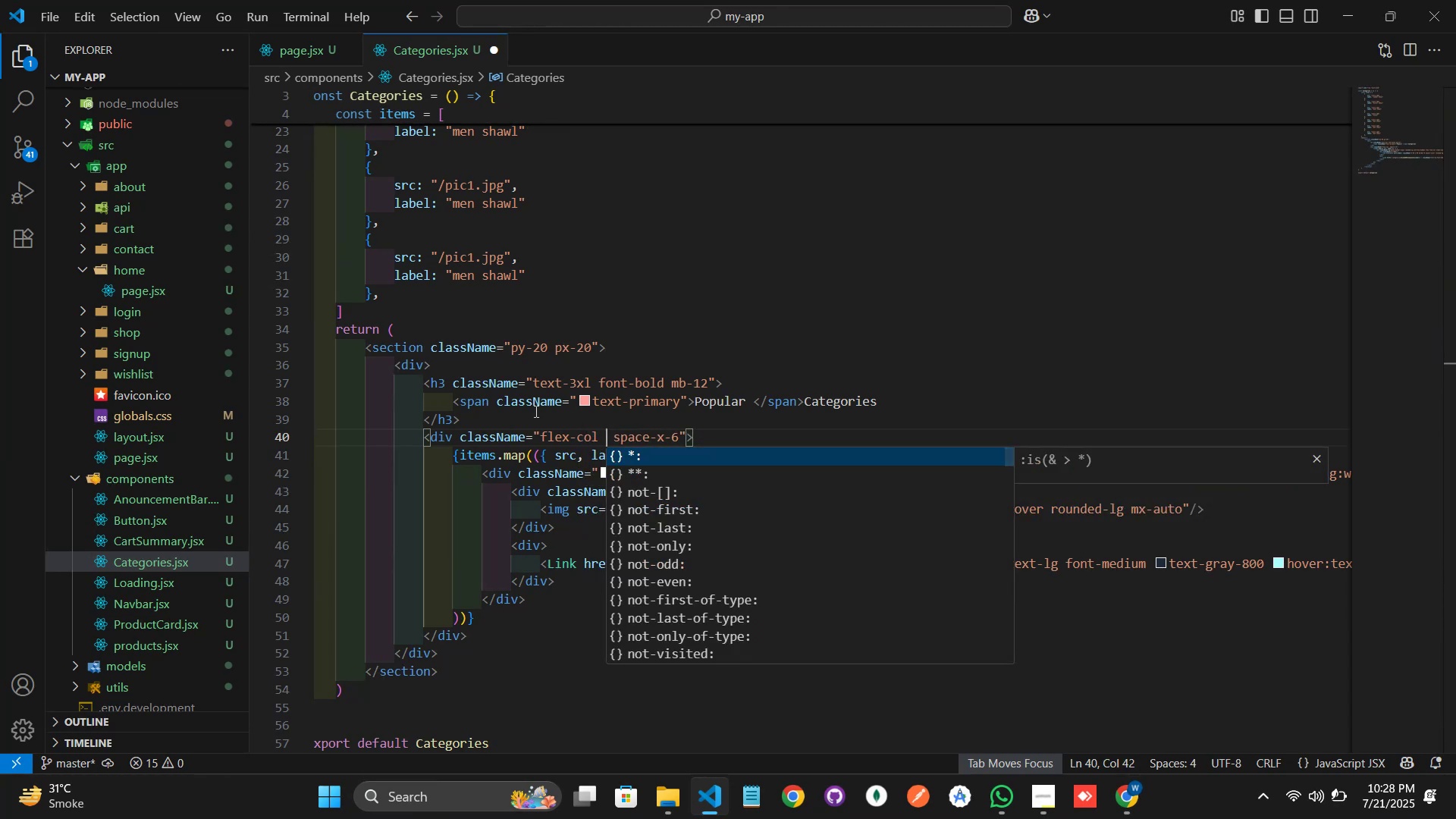 
type(col)
 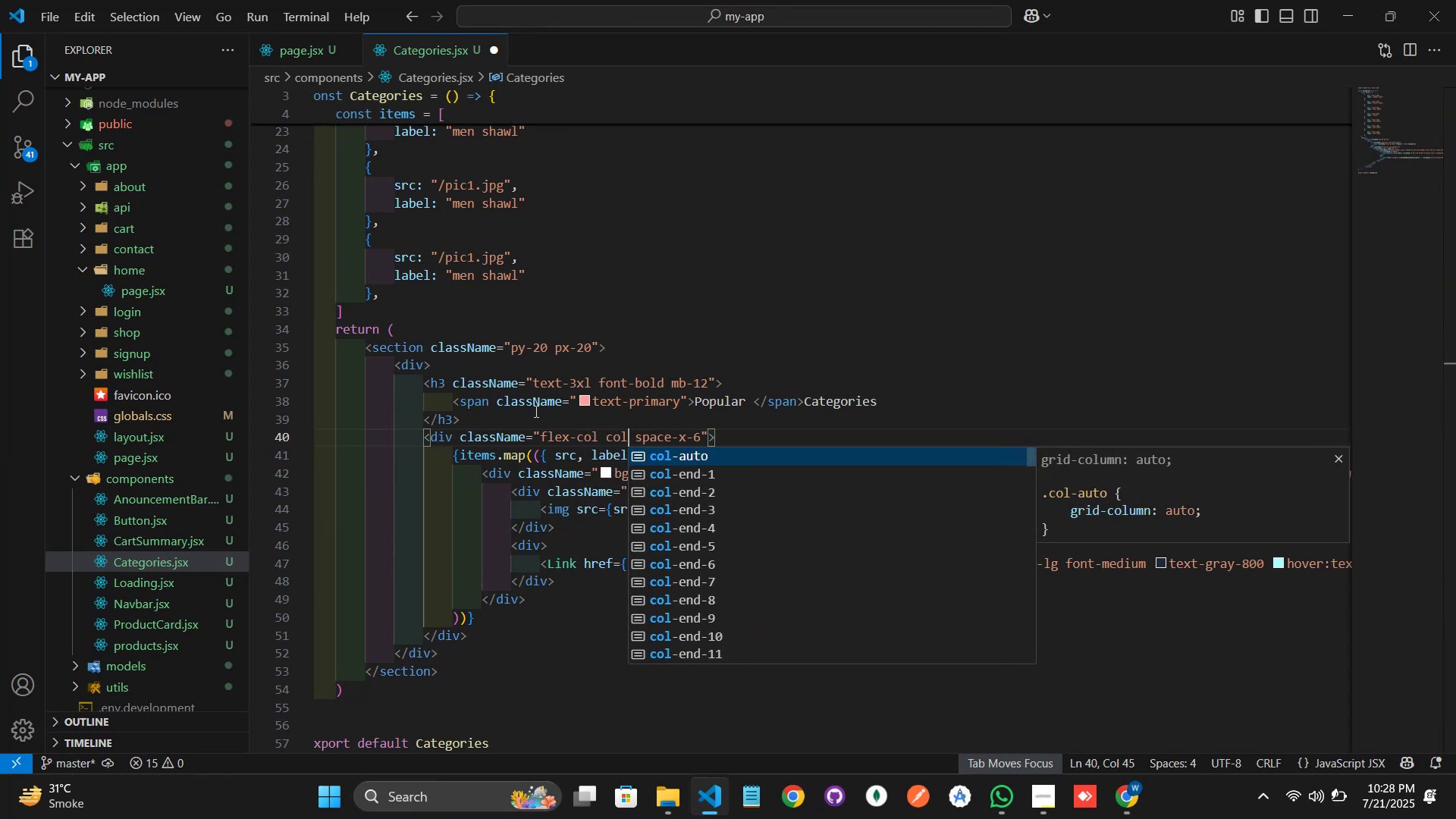 
key(ArrowDown)
 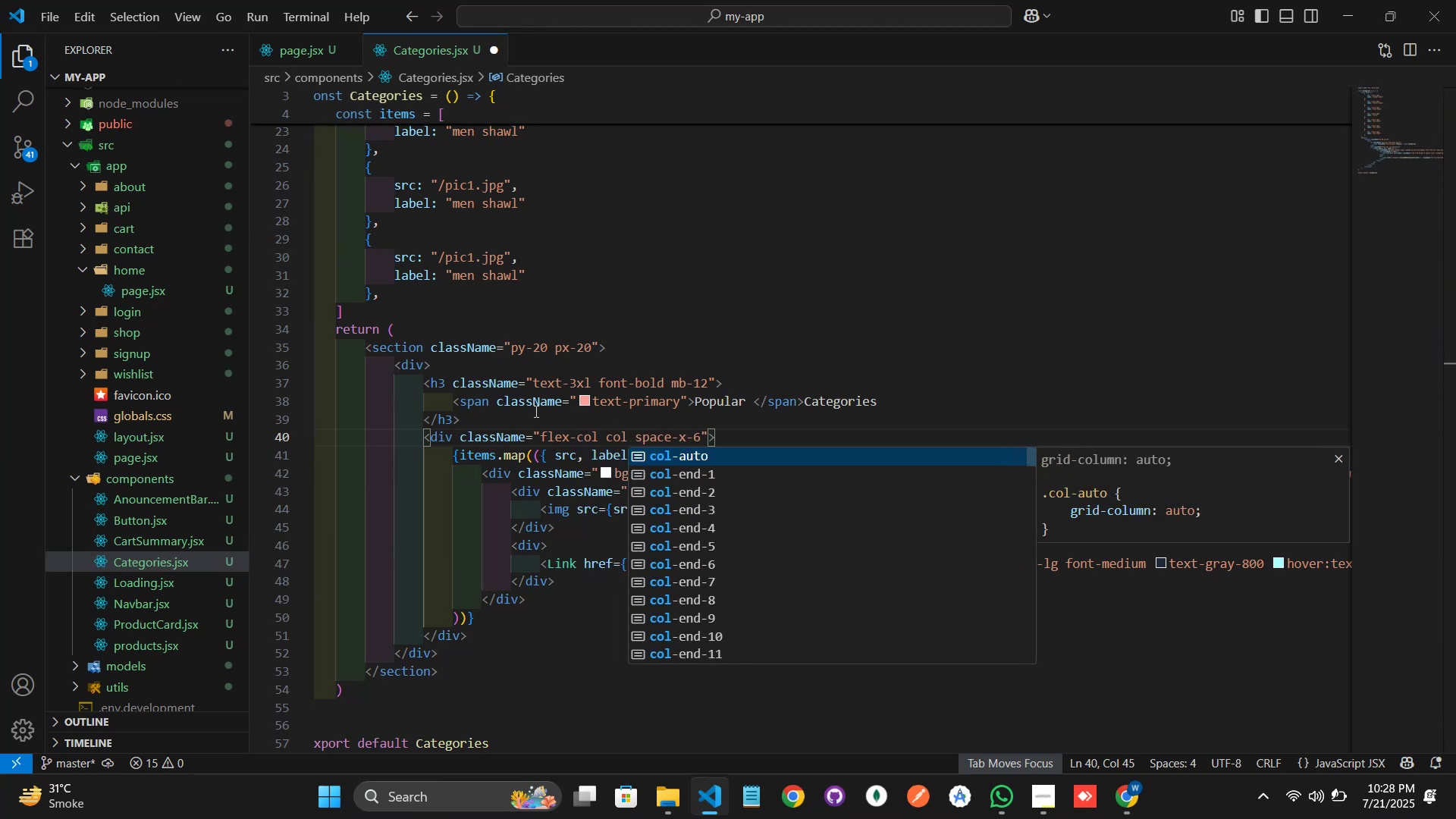 
key(ArrowDown)
 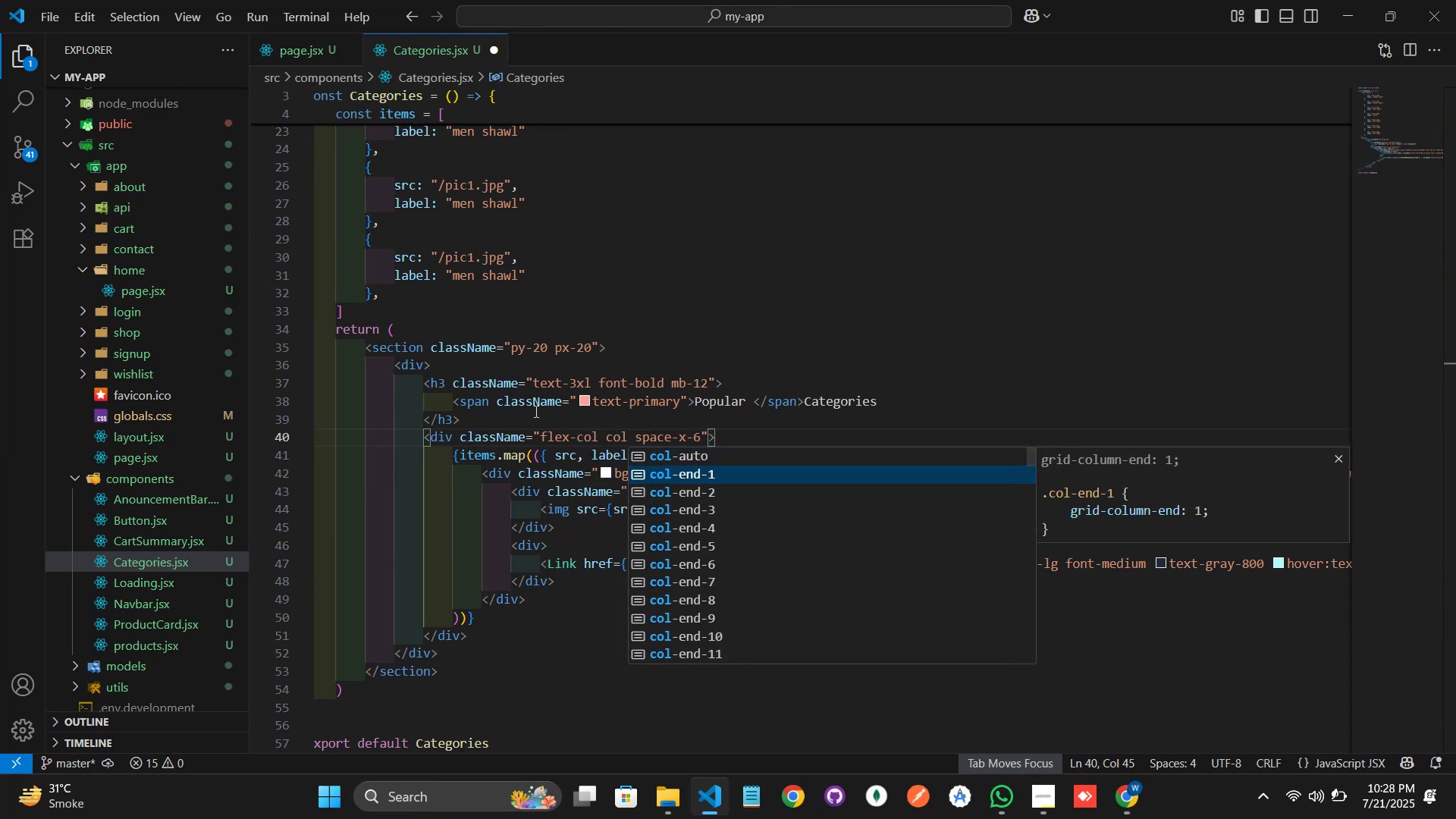 
key(ArrowDown)
 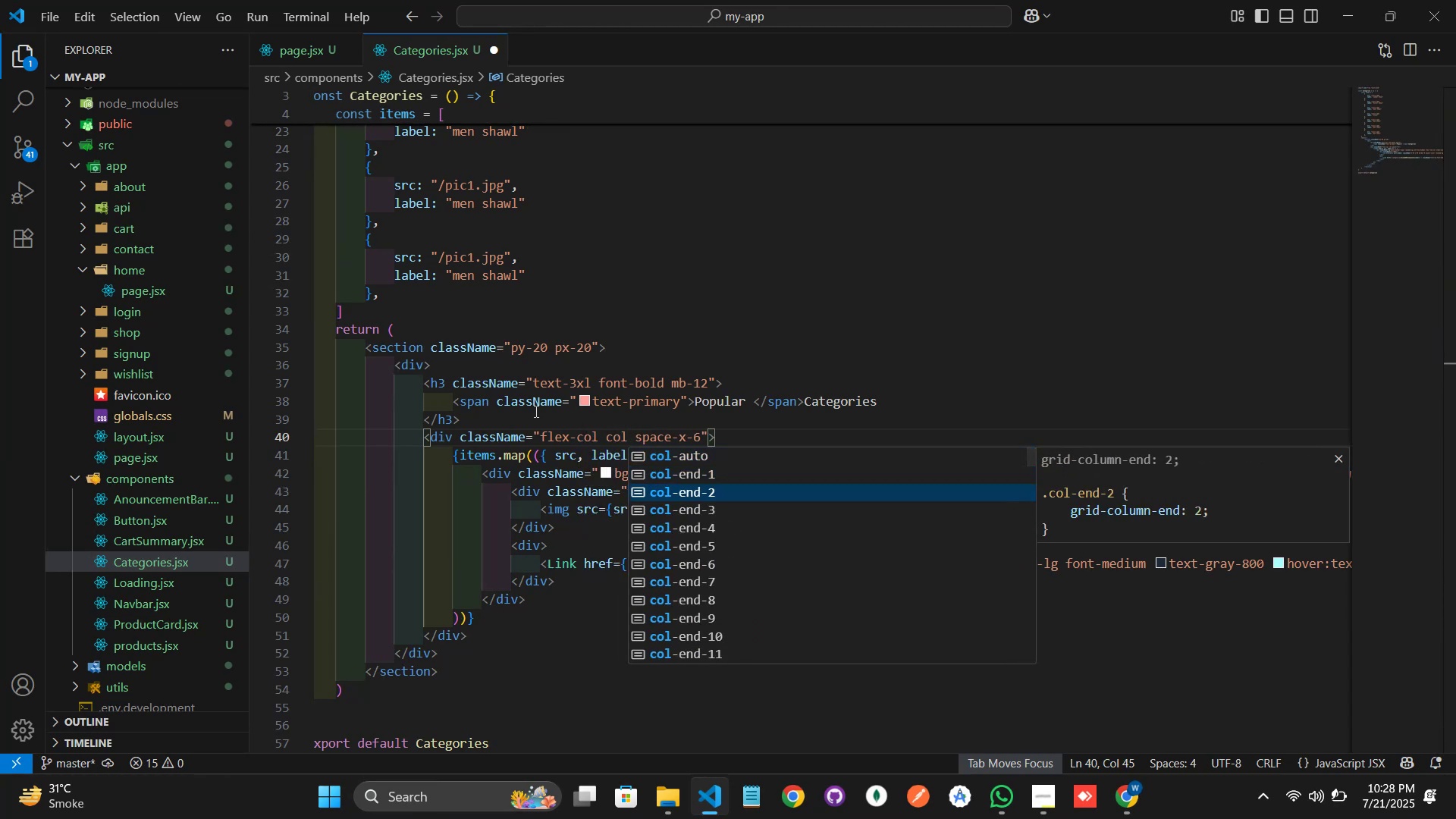 
key(ArrowDown)
 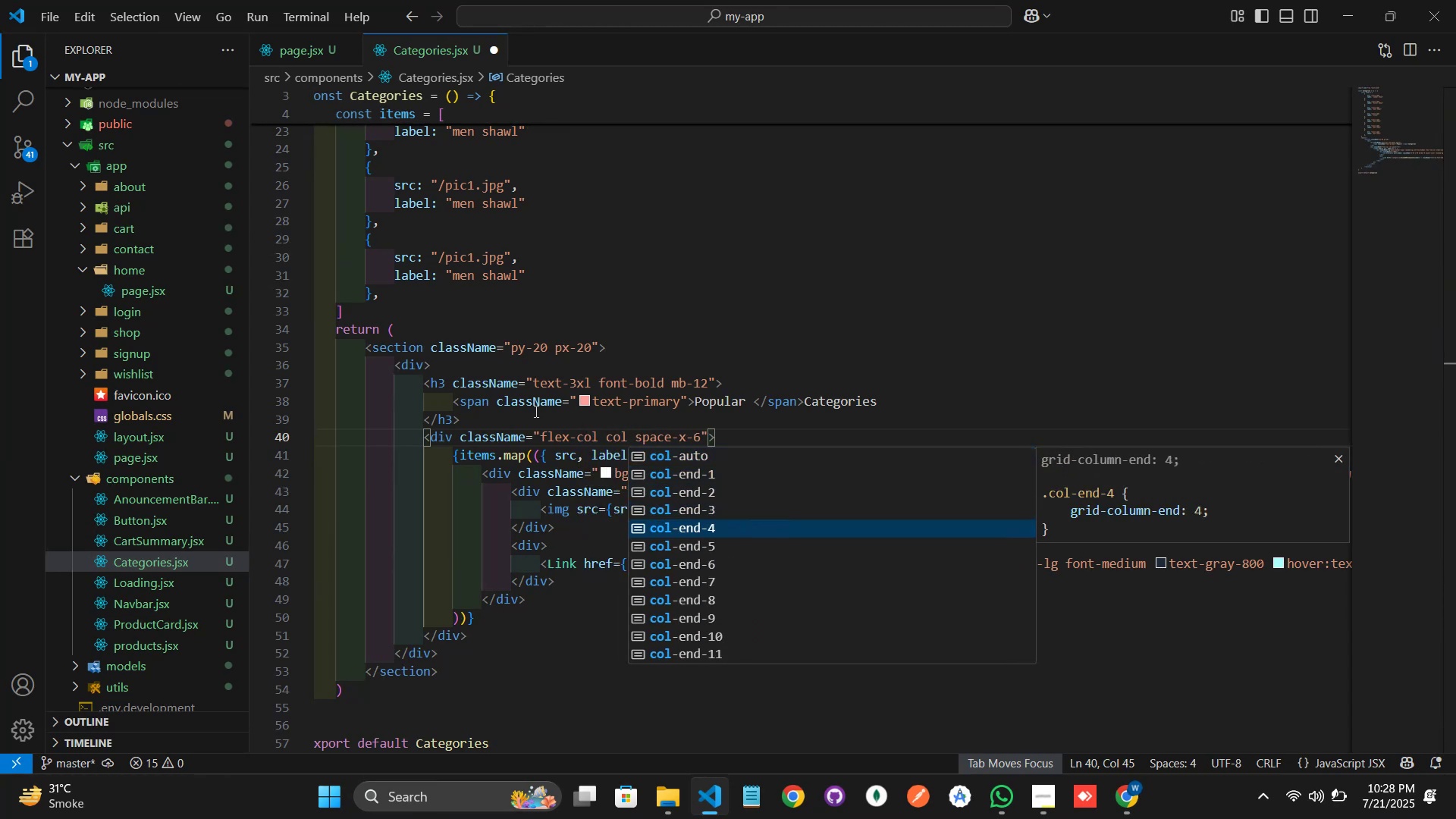 
key(ArrowUp)
 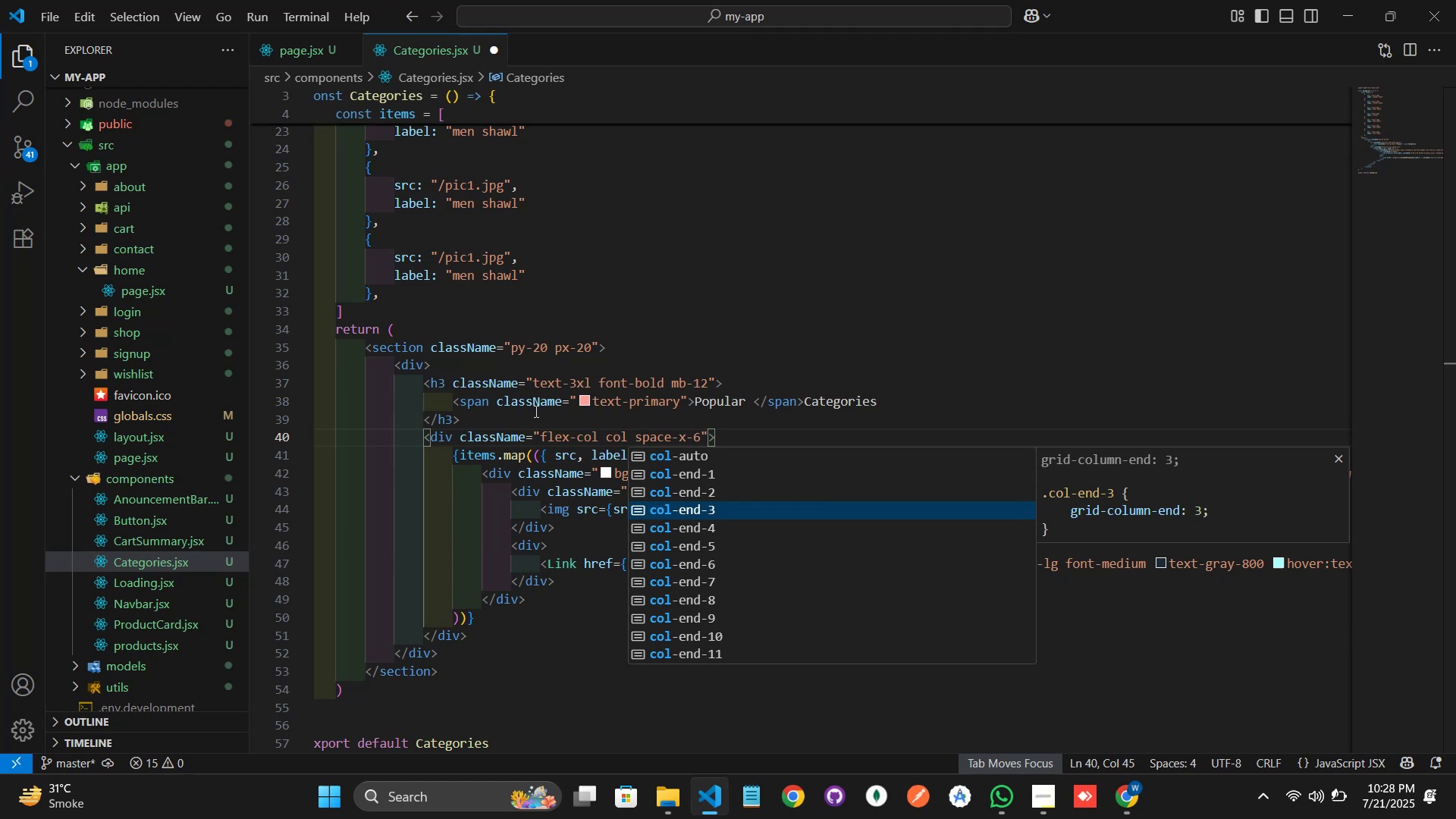 
key(Enter)
 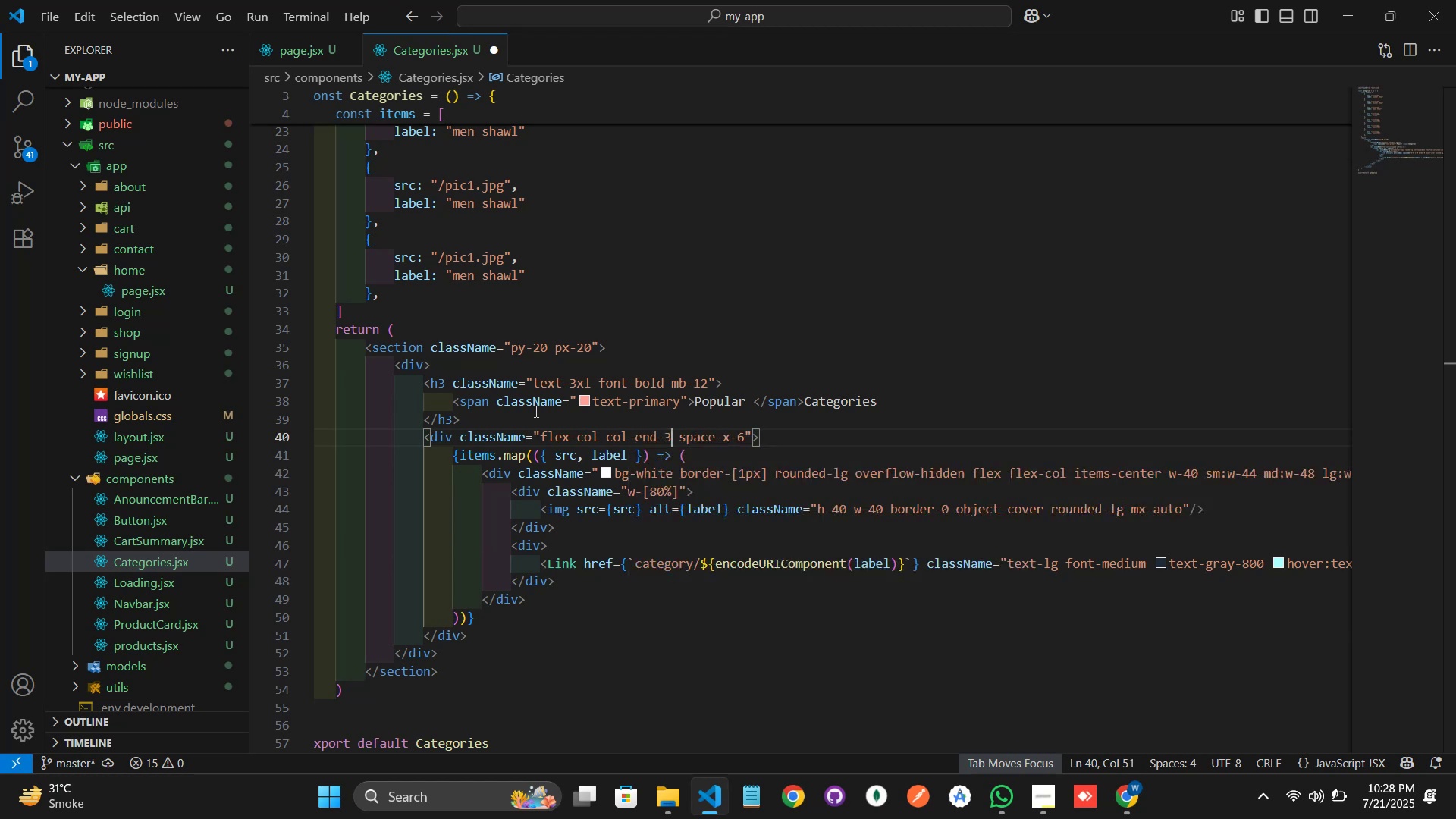 
key(Control+S)
 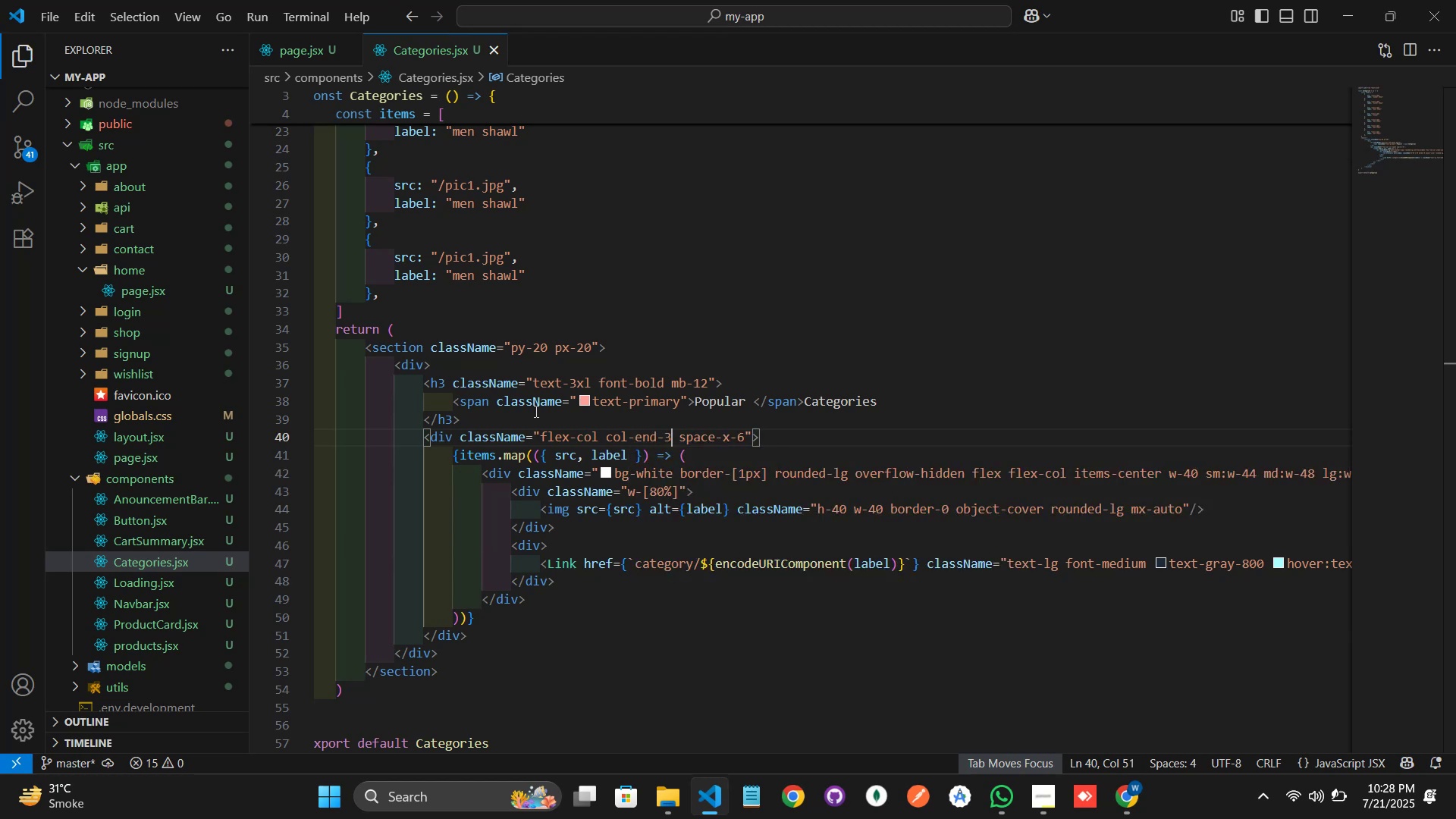 
key(Alt+AltLeft)
 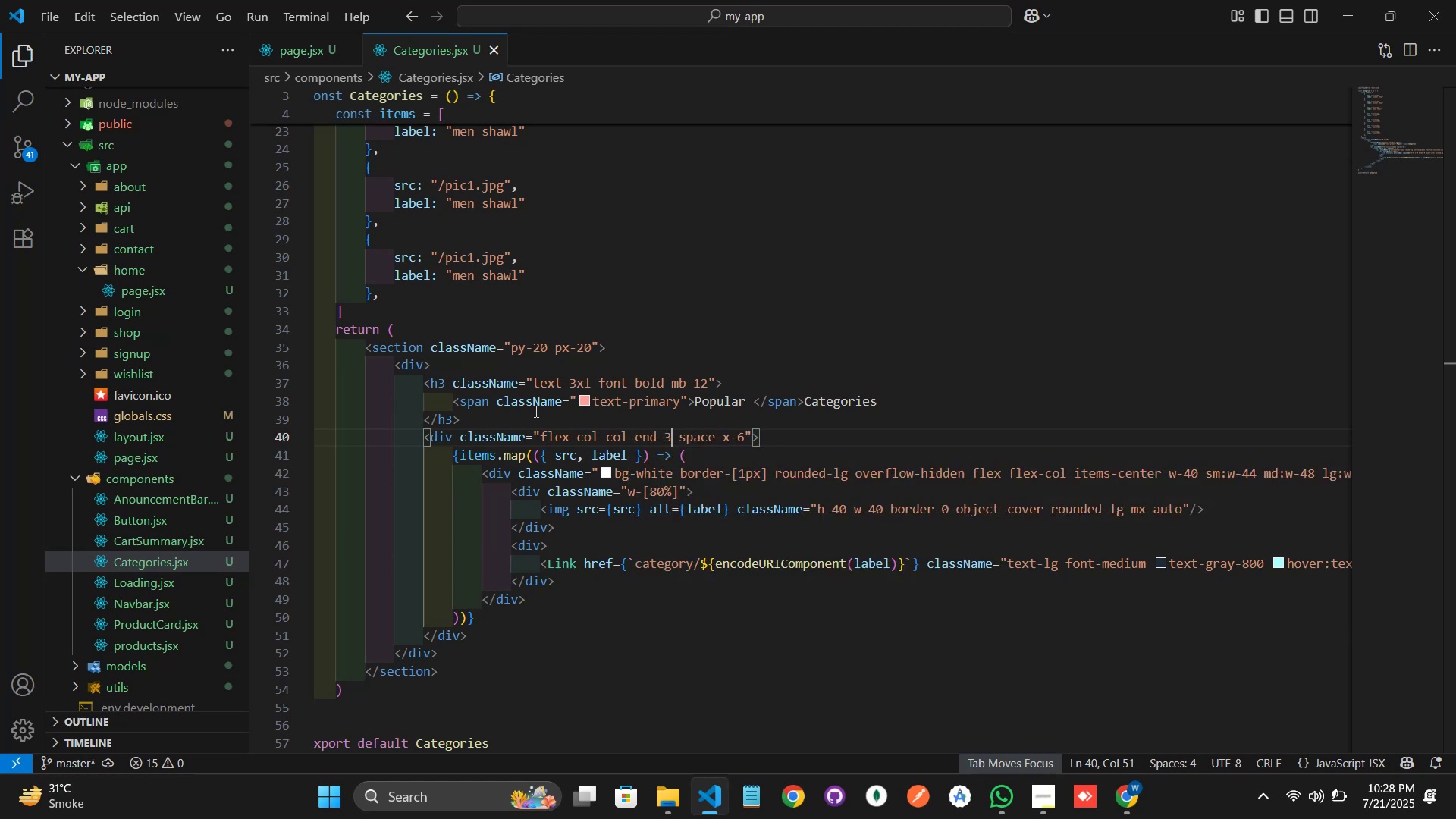 
key(Alt+Tab)
 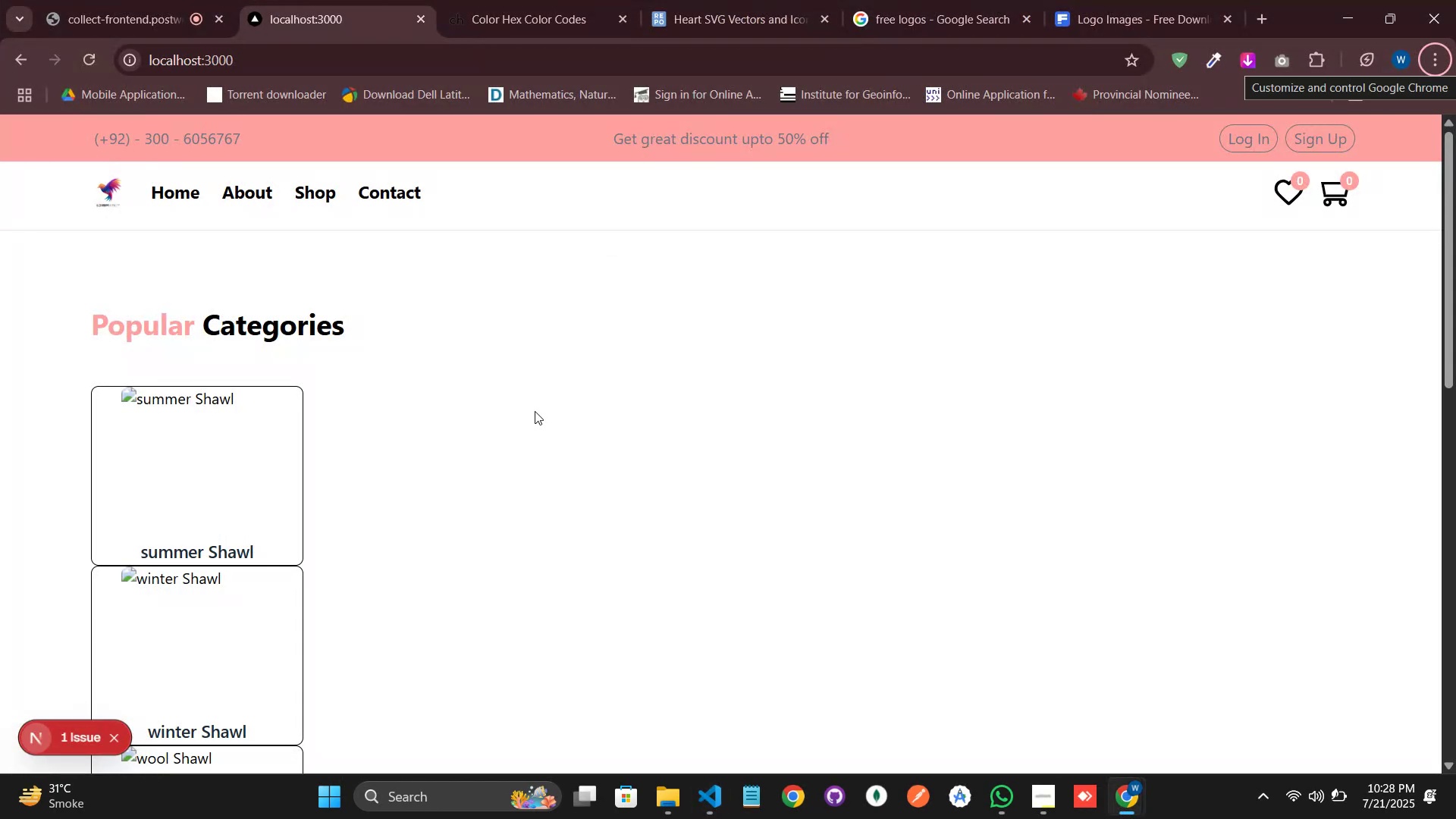 
key(Alt+AltLeft)
 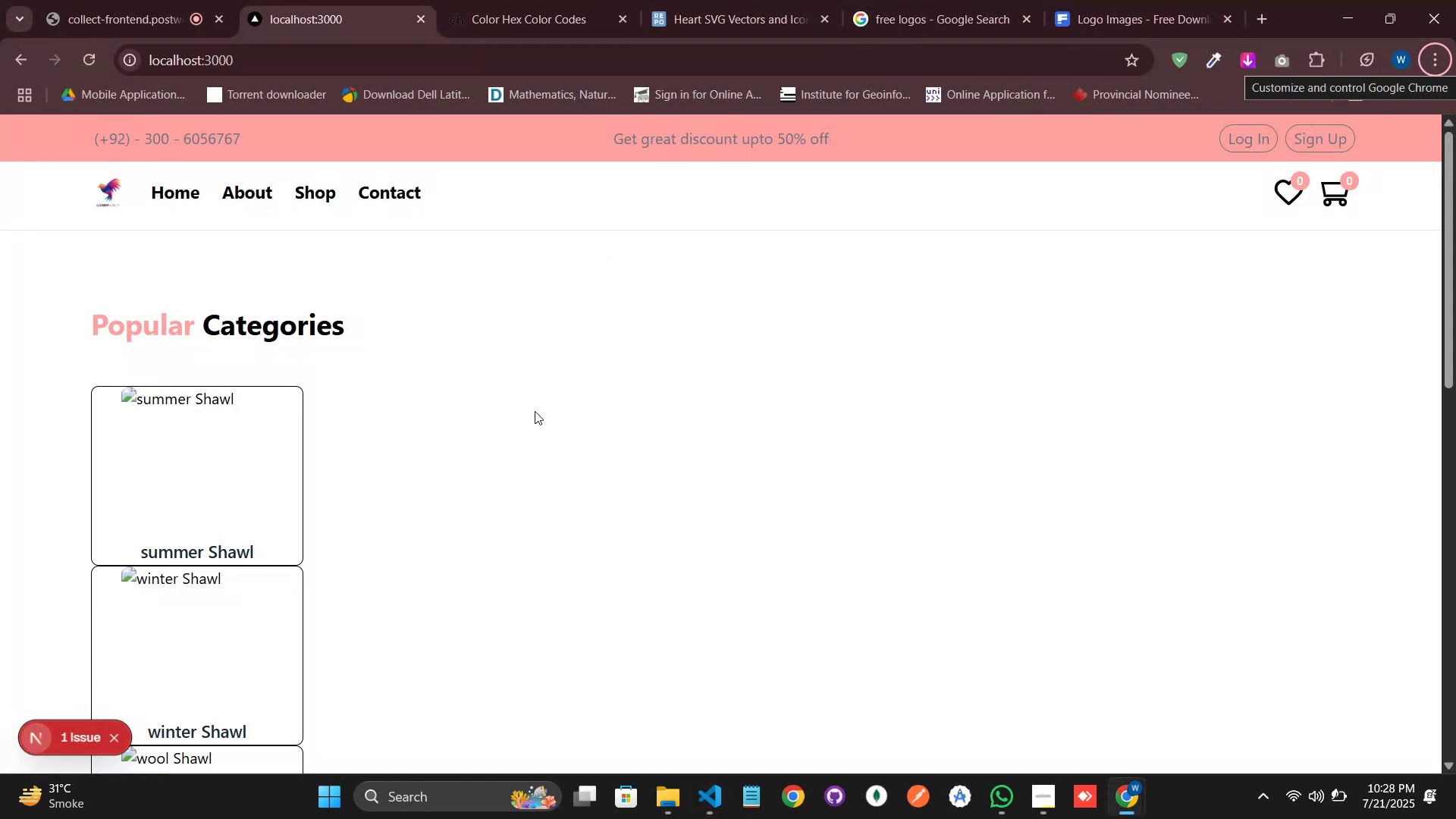 
key(Alt+Tab)
 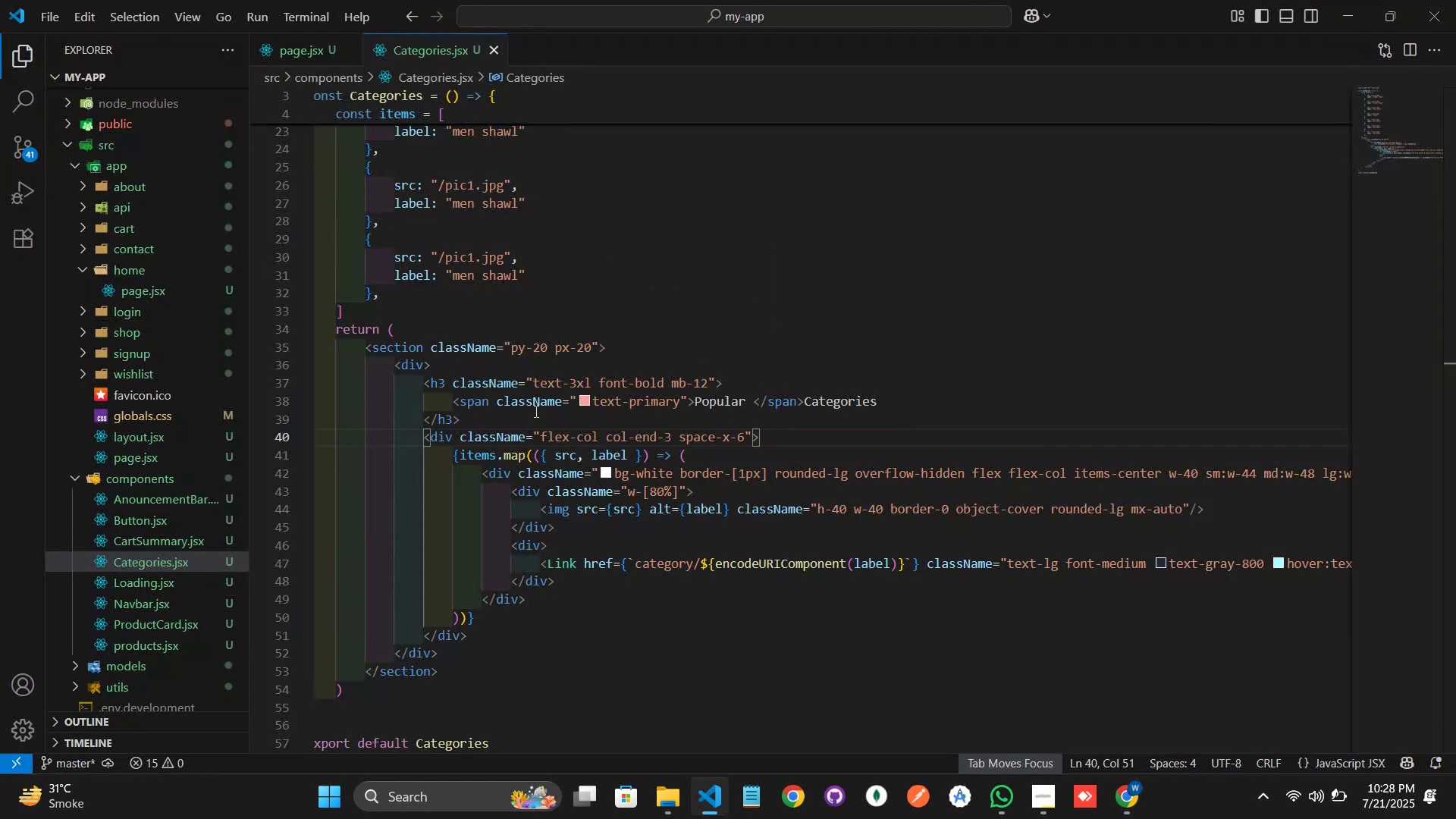 
key(Control+Z)
 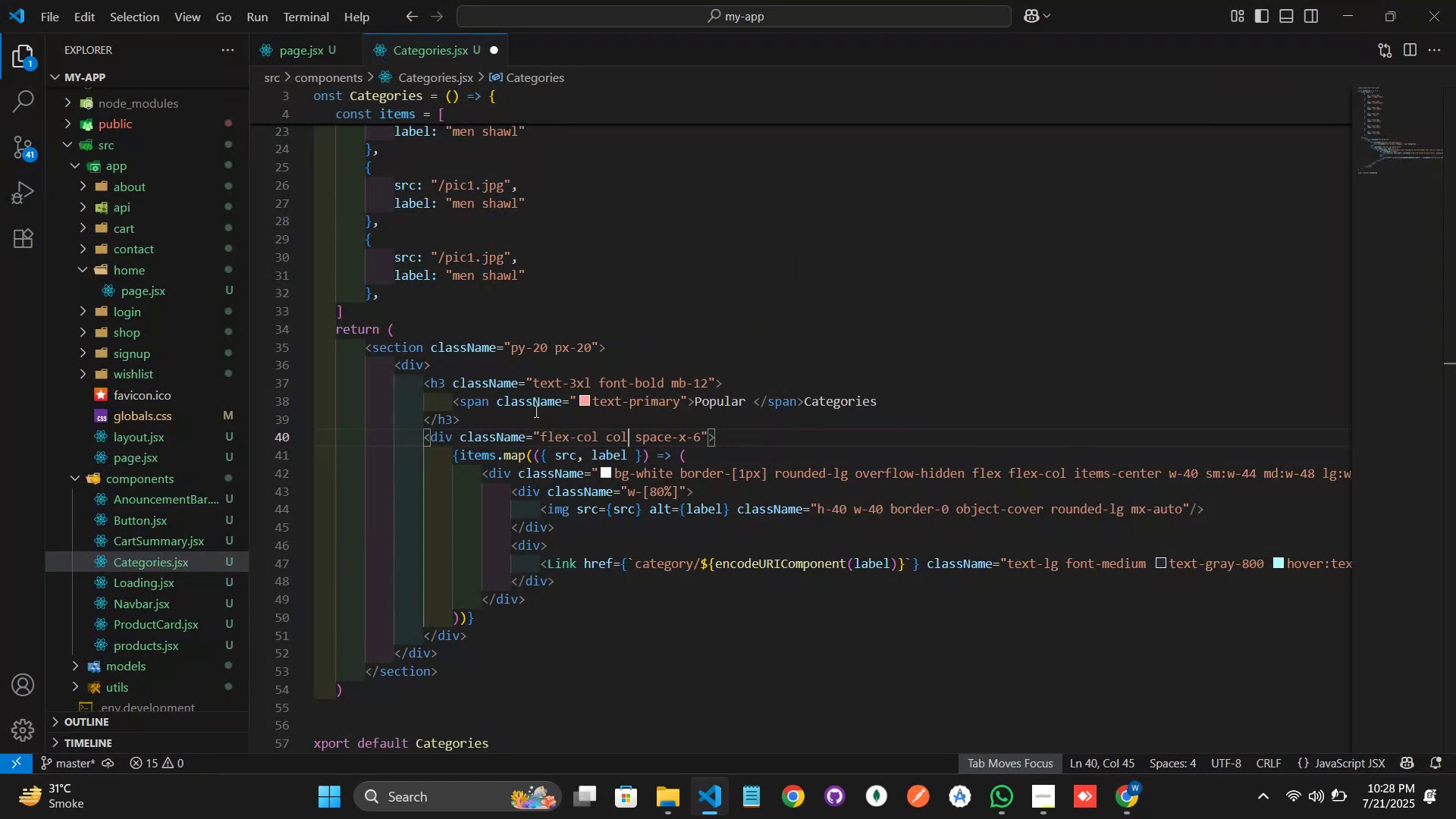 
key(Control+Z)
 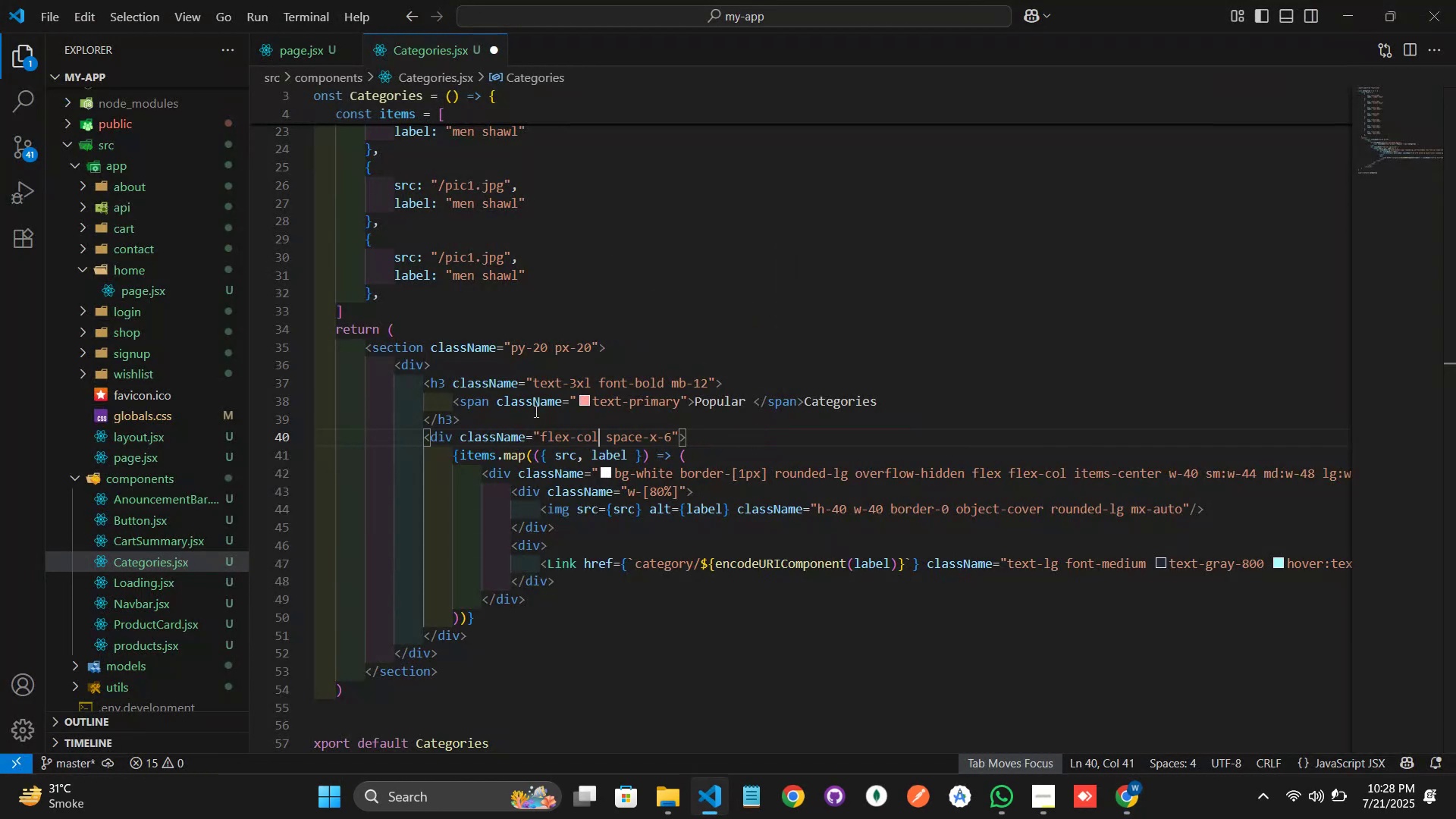 
key(Control+Z)
 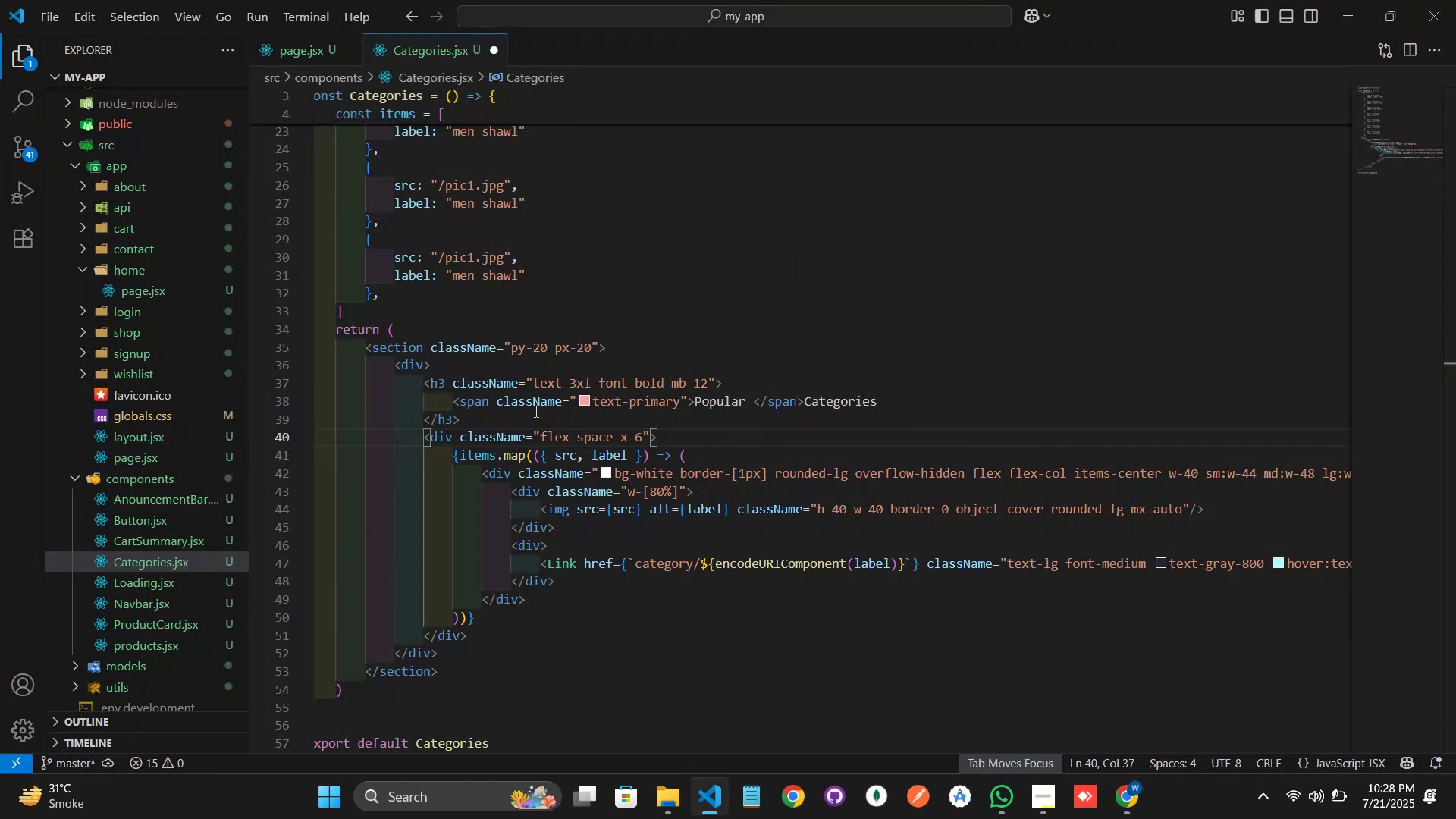 
key(Control+S)
 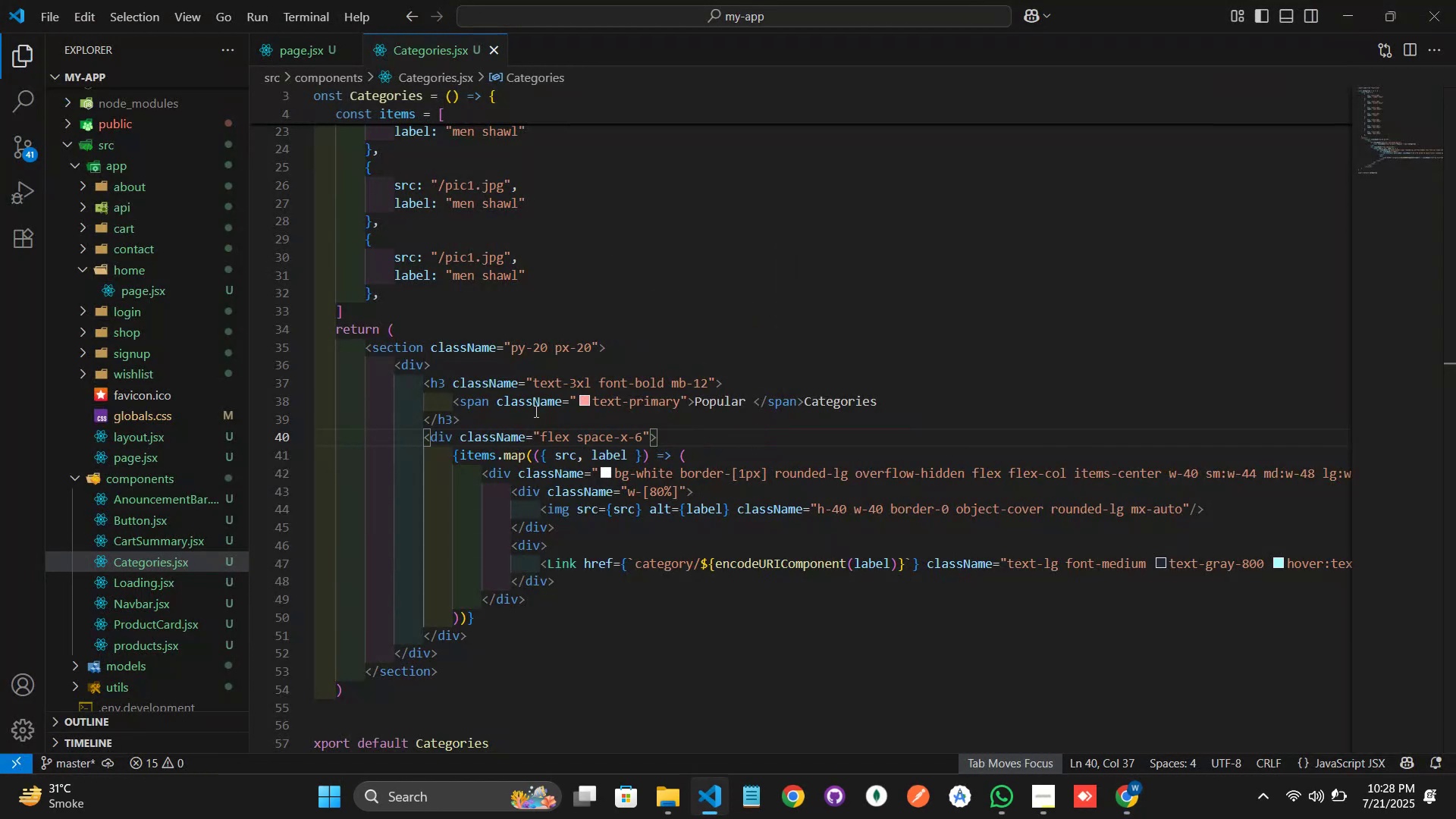 
key(Alt+AltLeft)
 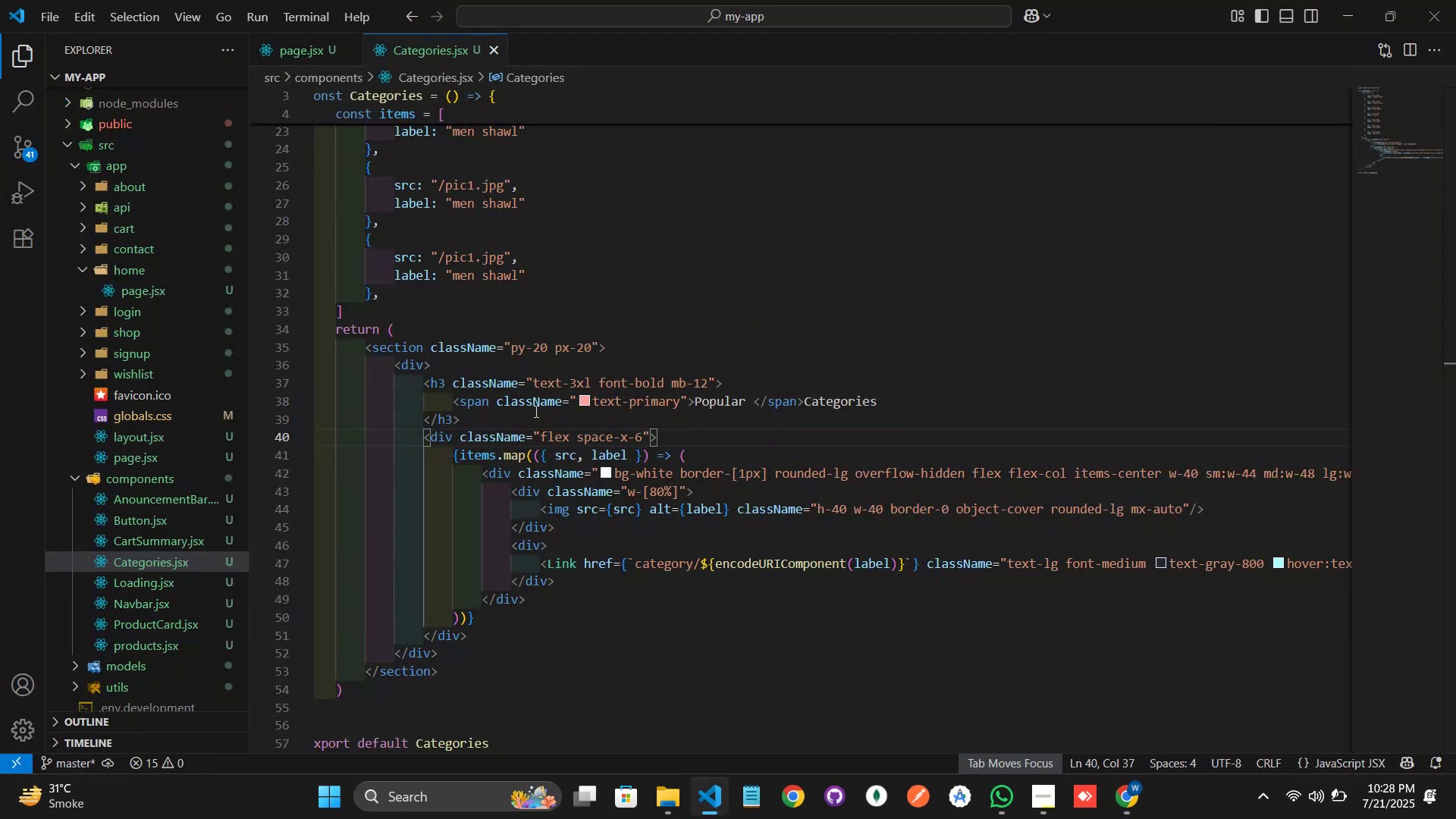 
key(Alt+Tab)
 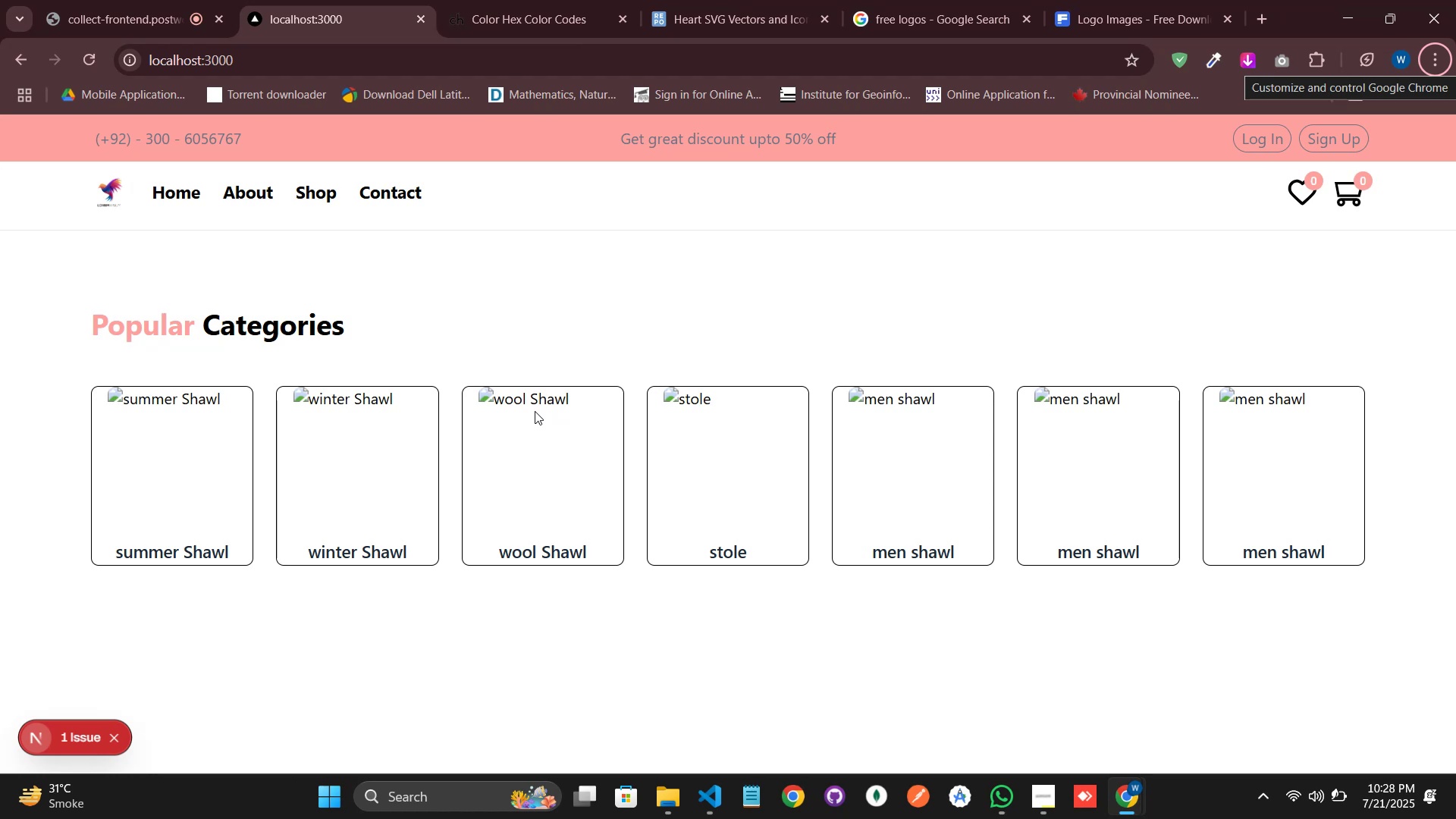 
wait(7.49)
 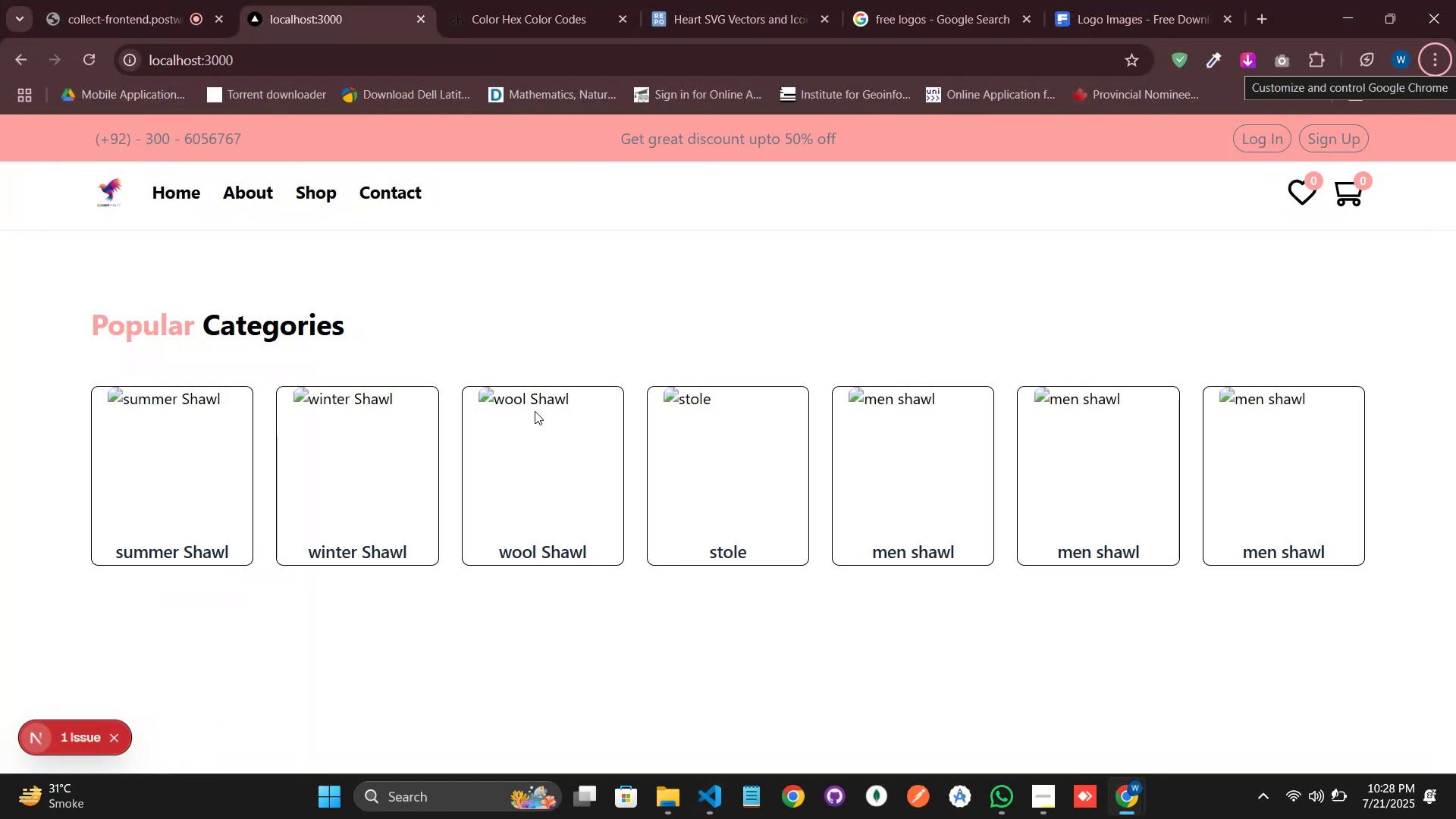 
key(Alt+AltLeft)
 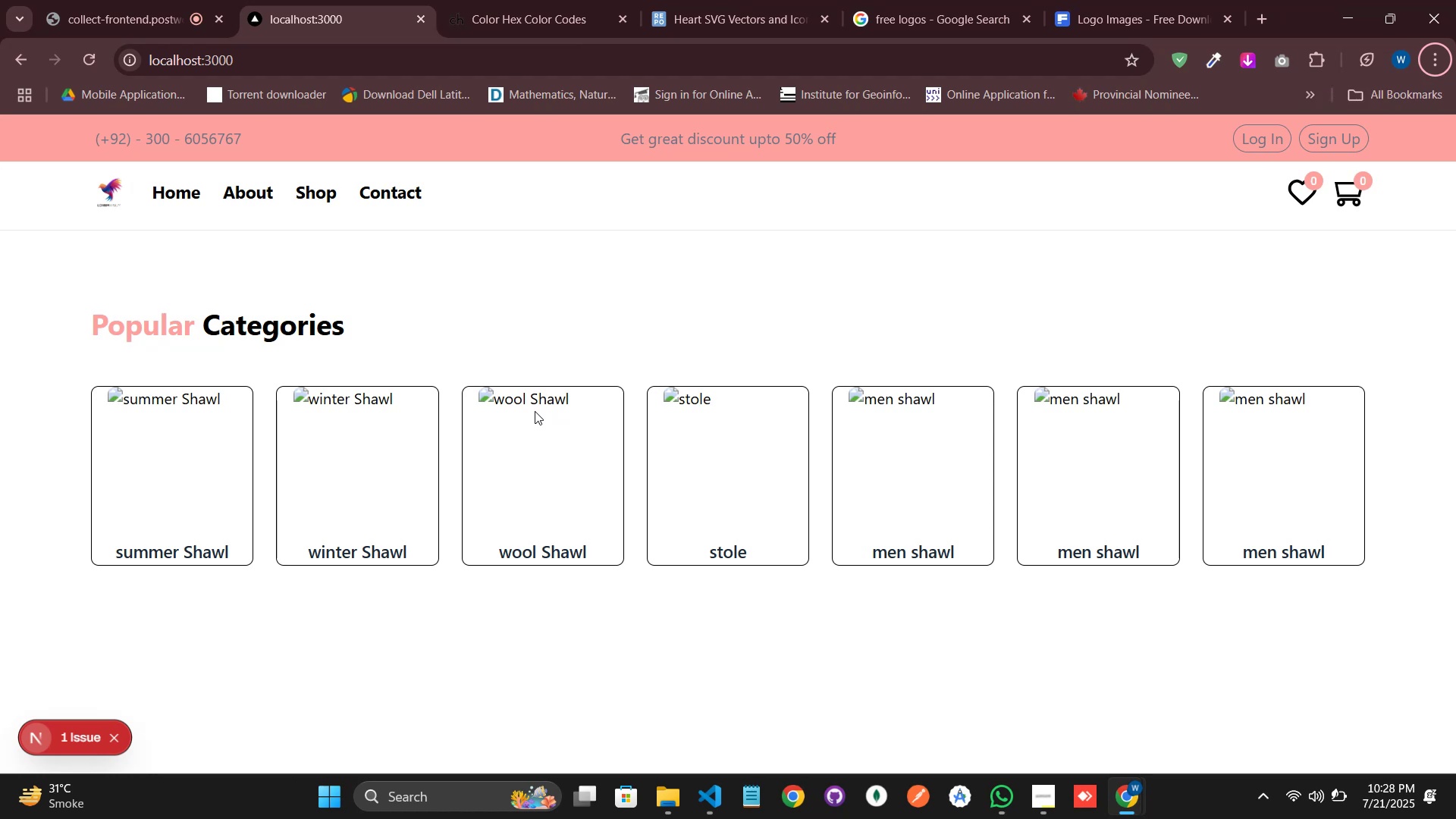 
key(Alt+Tab)
 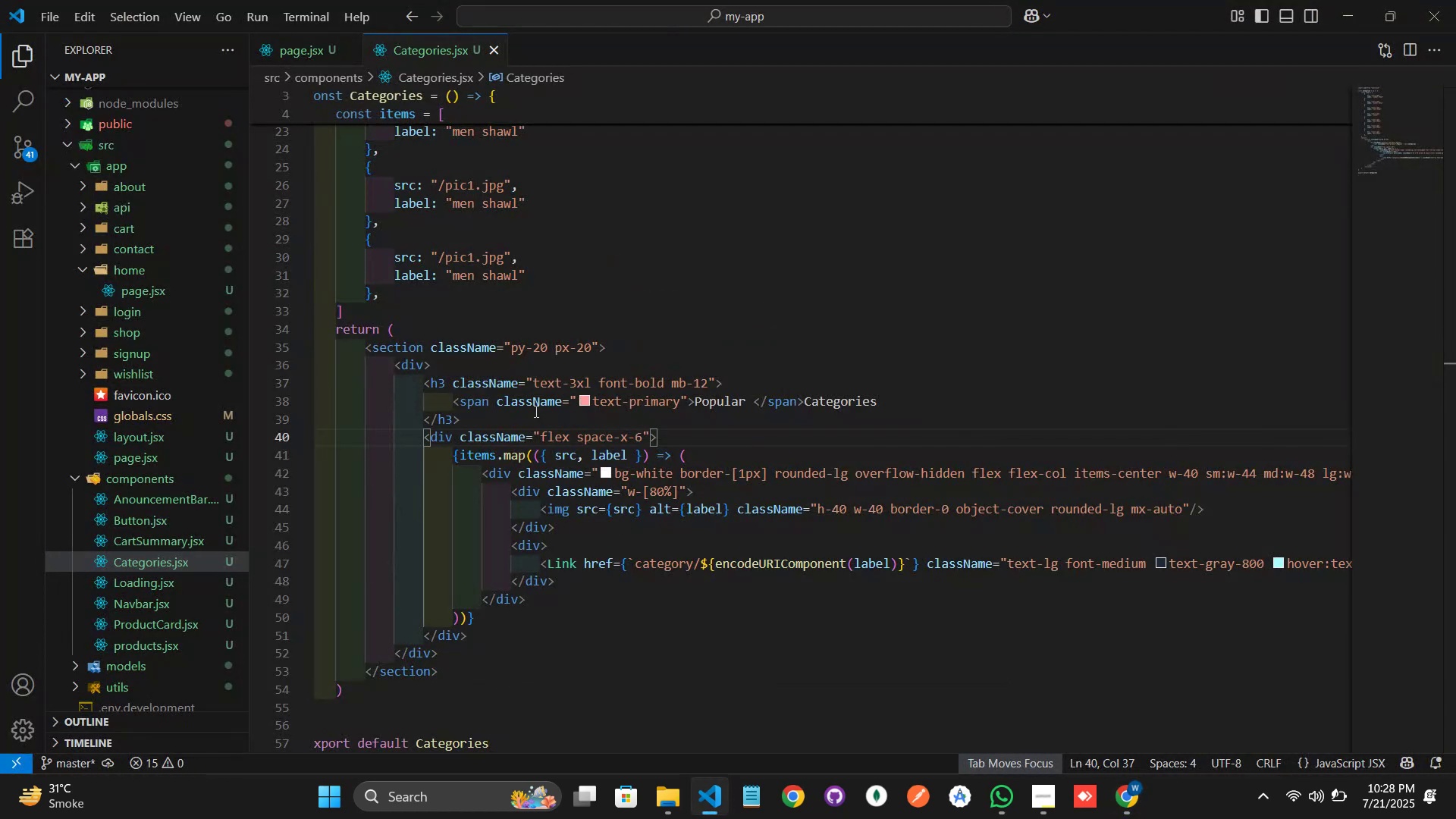 
key(ArrowDown)
 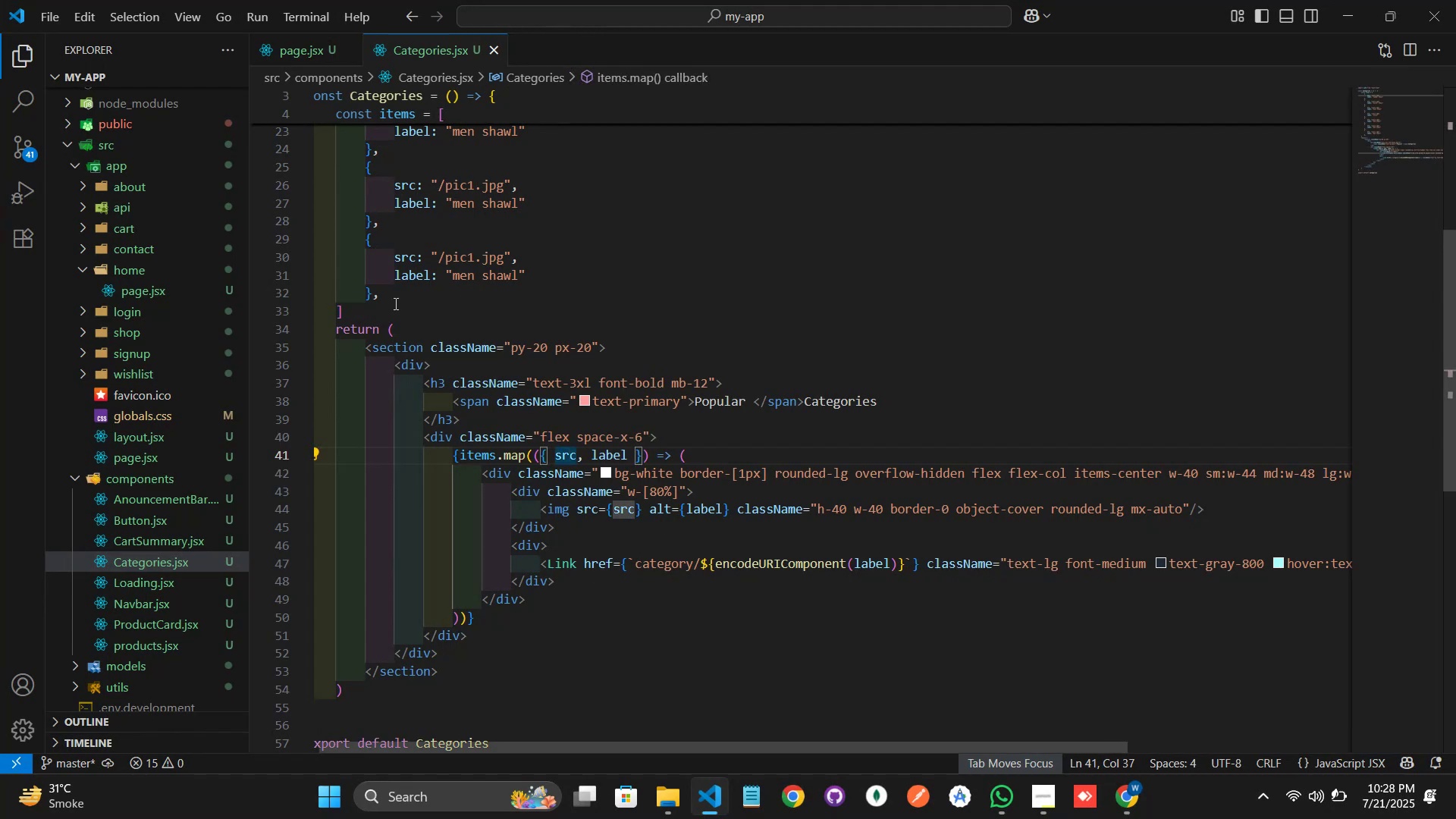 
scroll: coordinate [565, 359], scroll_direction: down, amount: 2.0
 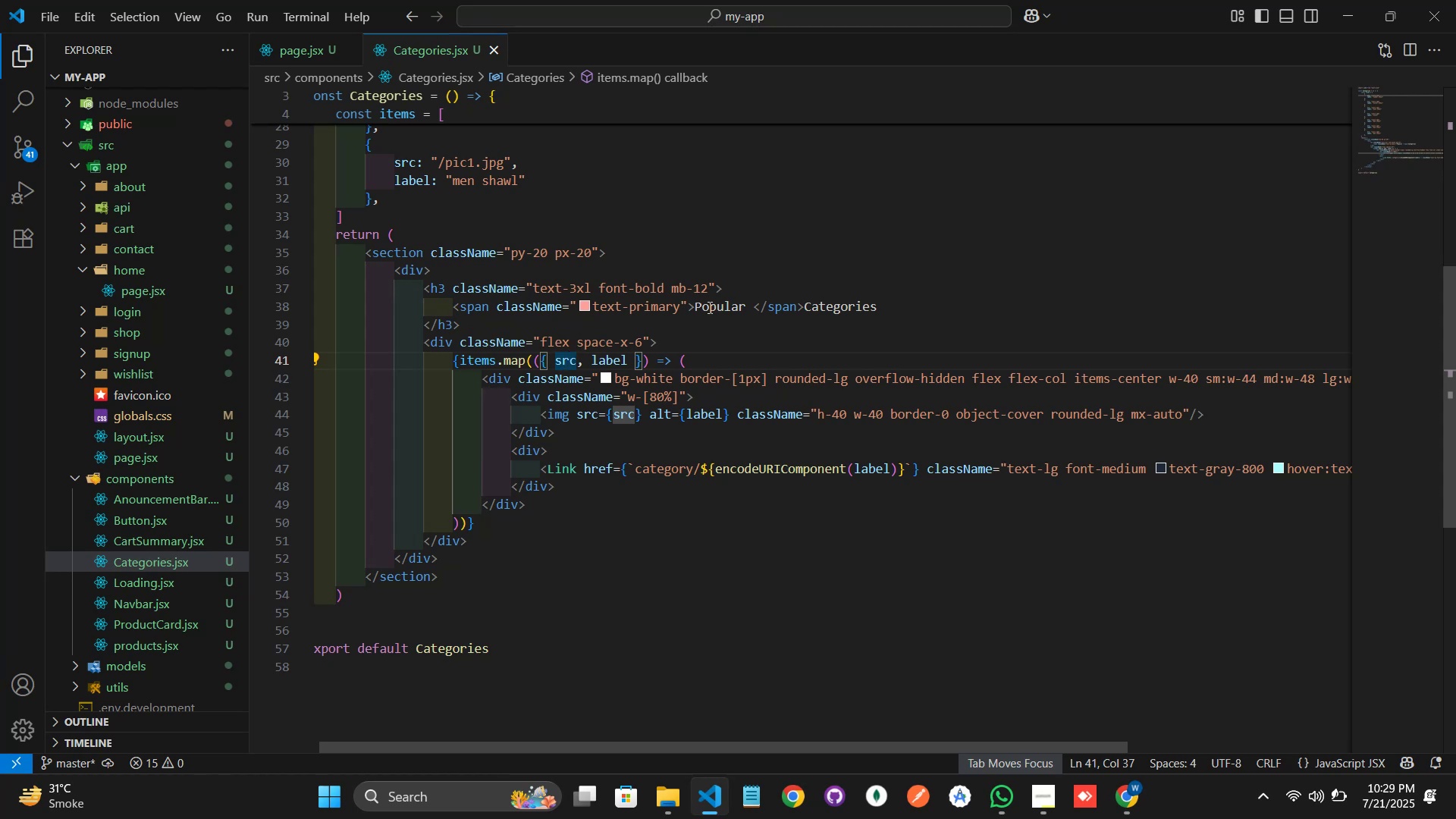 
wait(31.39)
 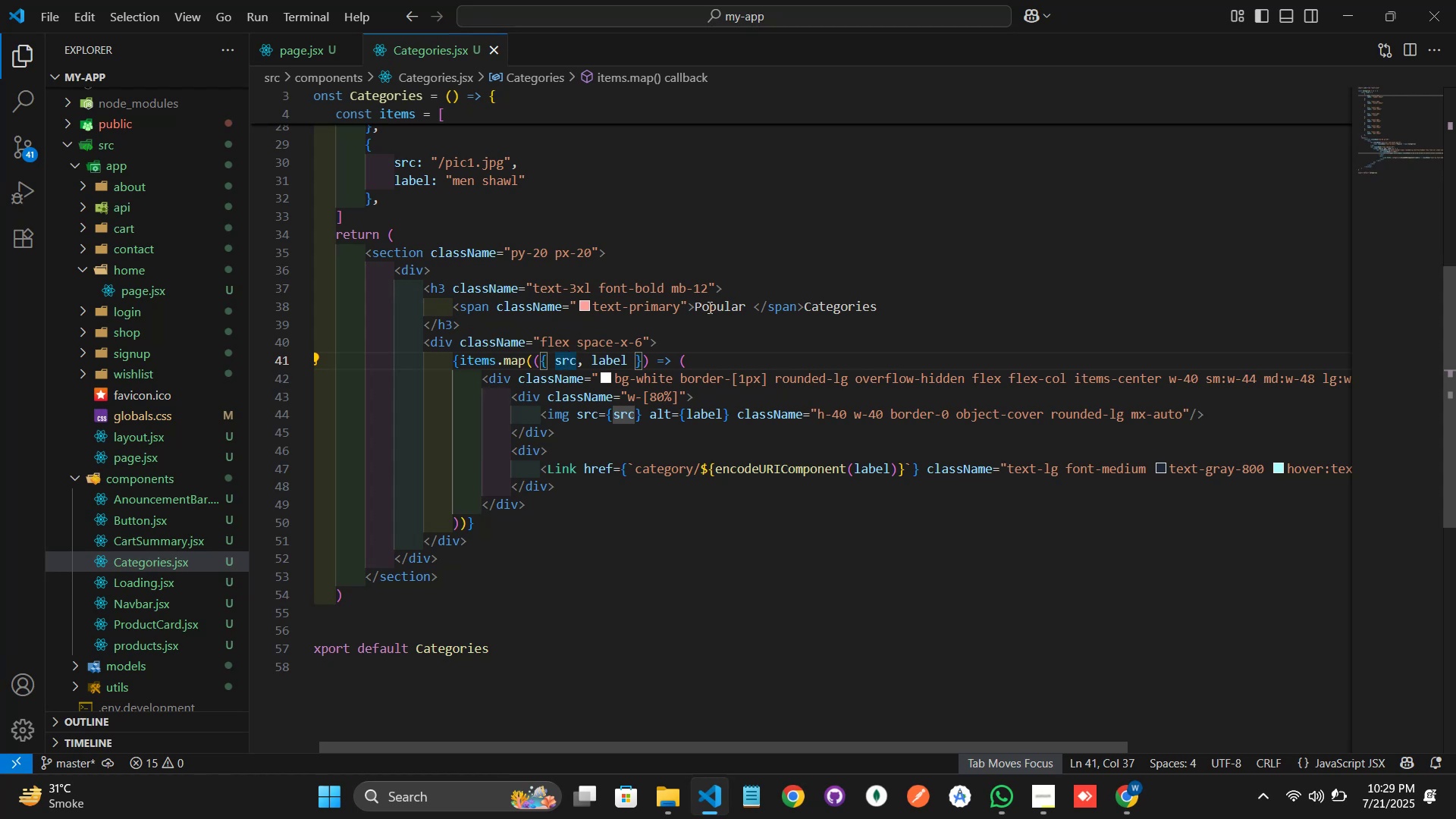 
key(ArrowDown)
 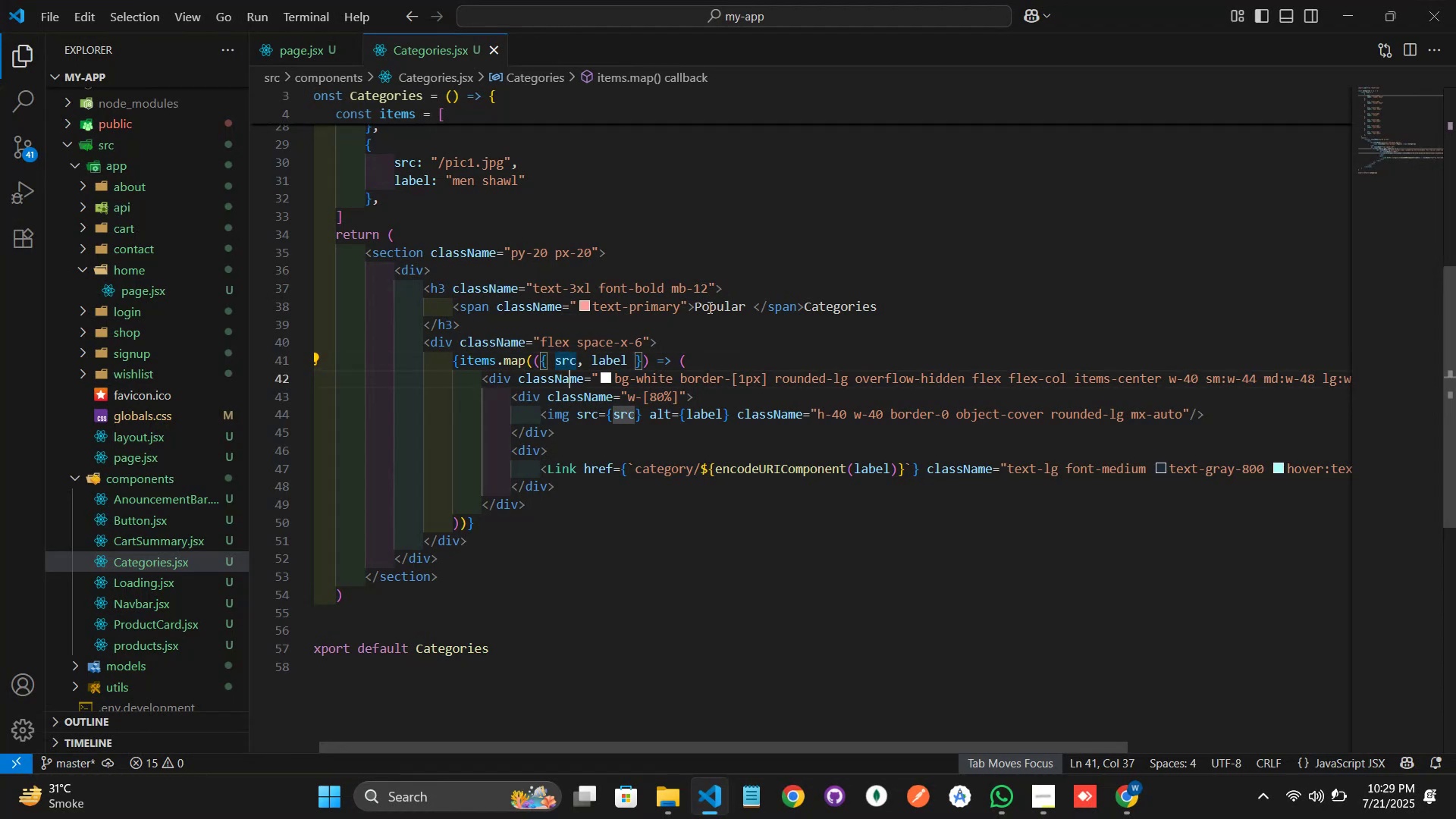 
key(ArrowDown)
 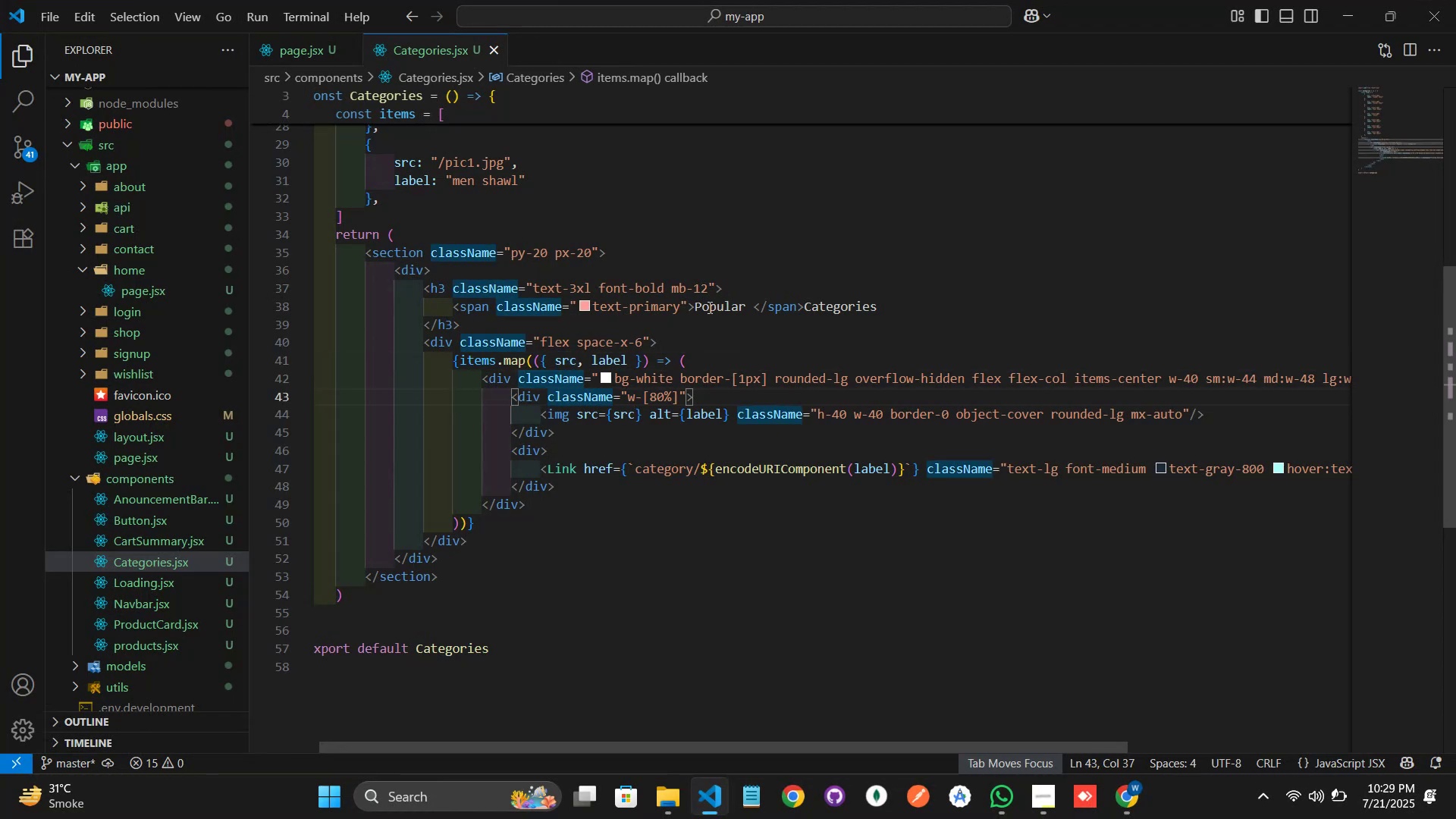 
key(ArrowRight)
 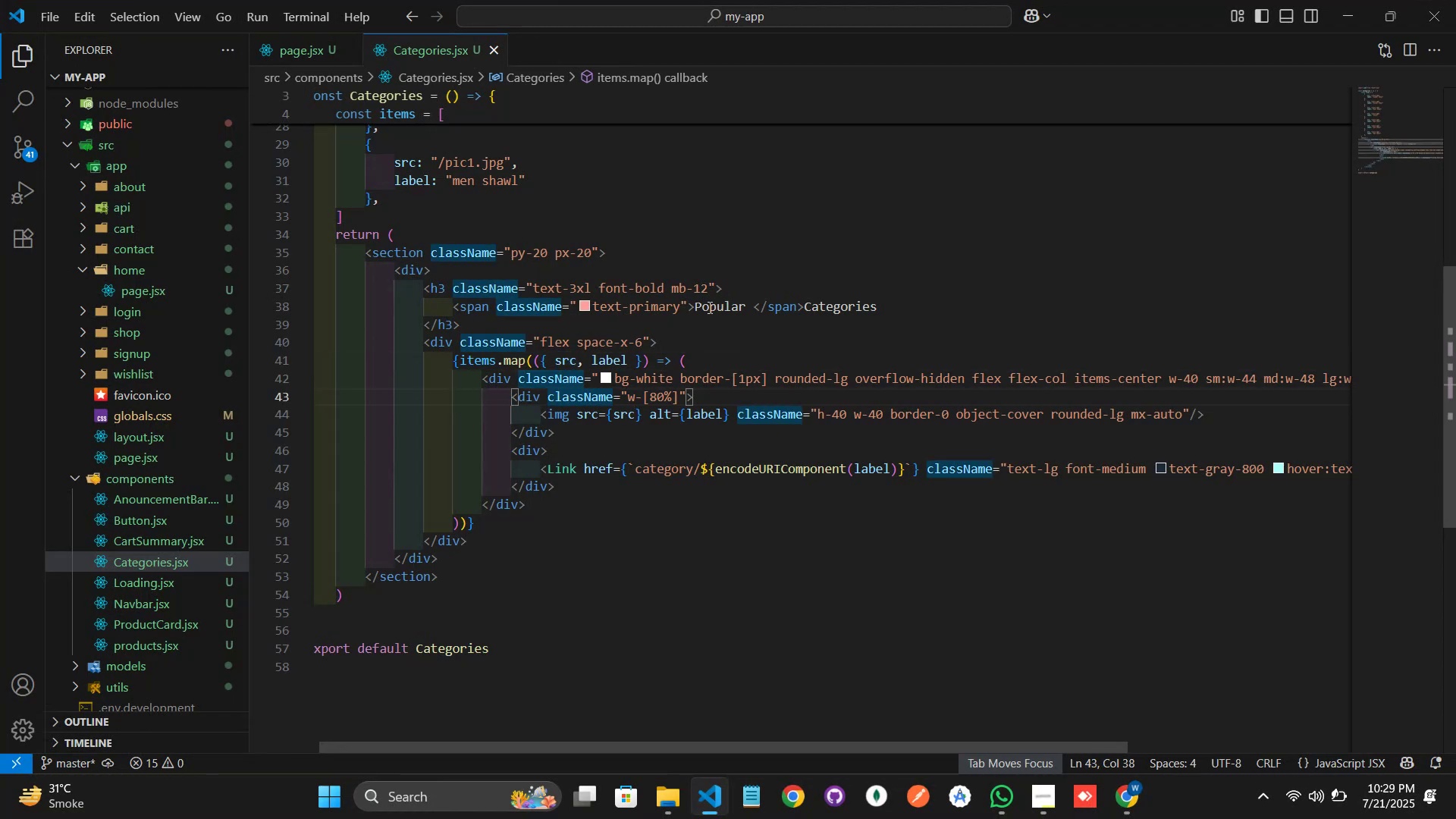 
key(ArrowRight)
 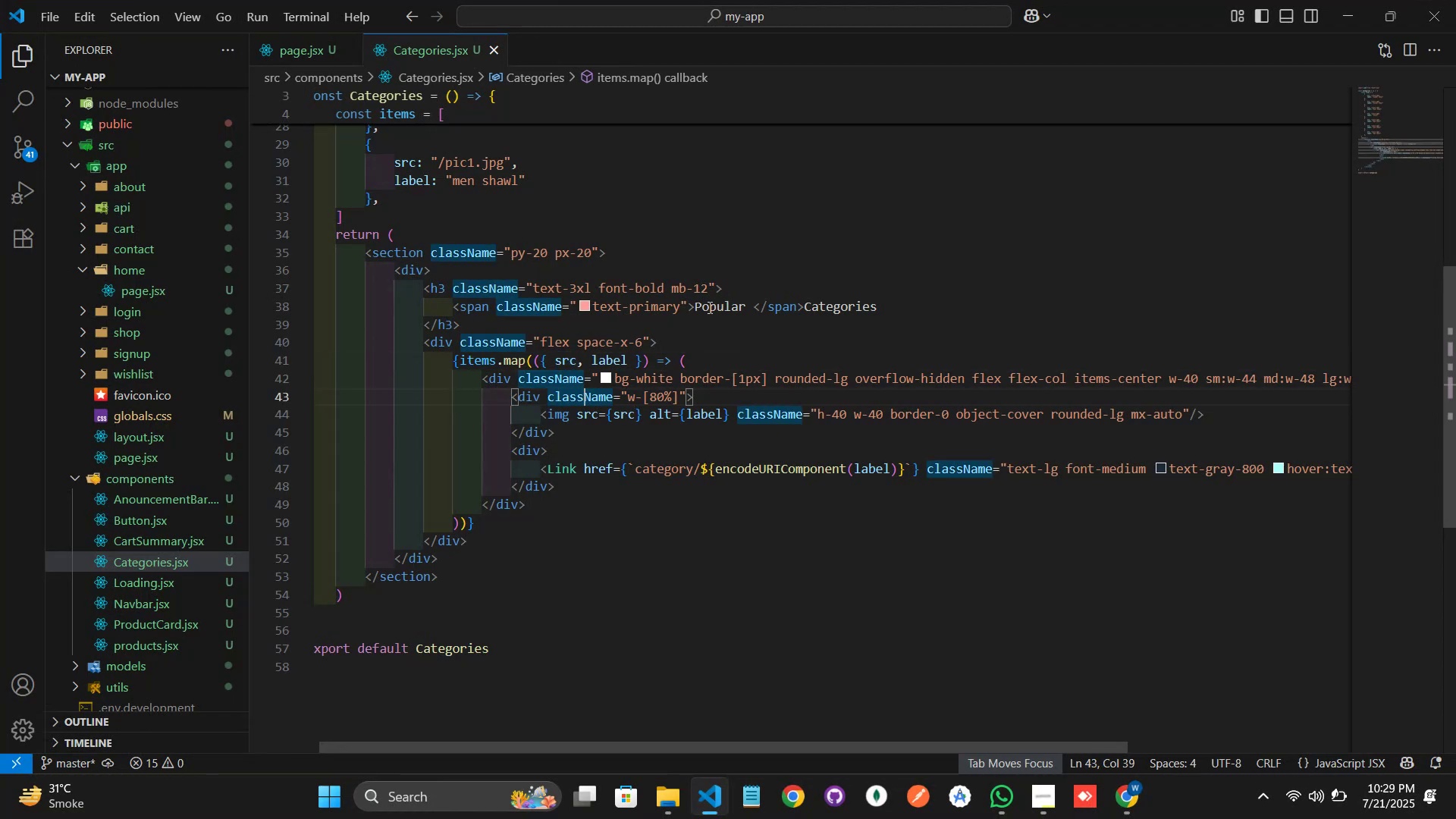 
hold_key(key=ArrowRight, duration=0.67)
 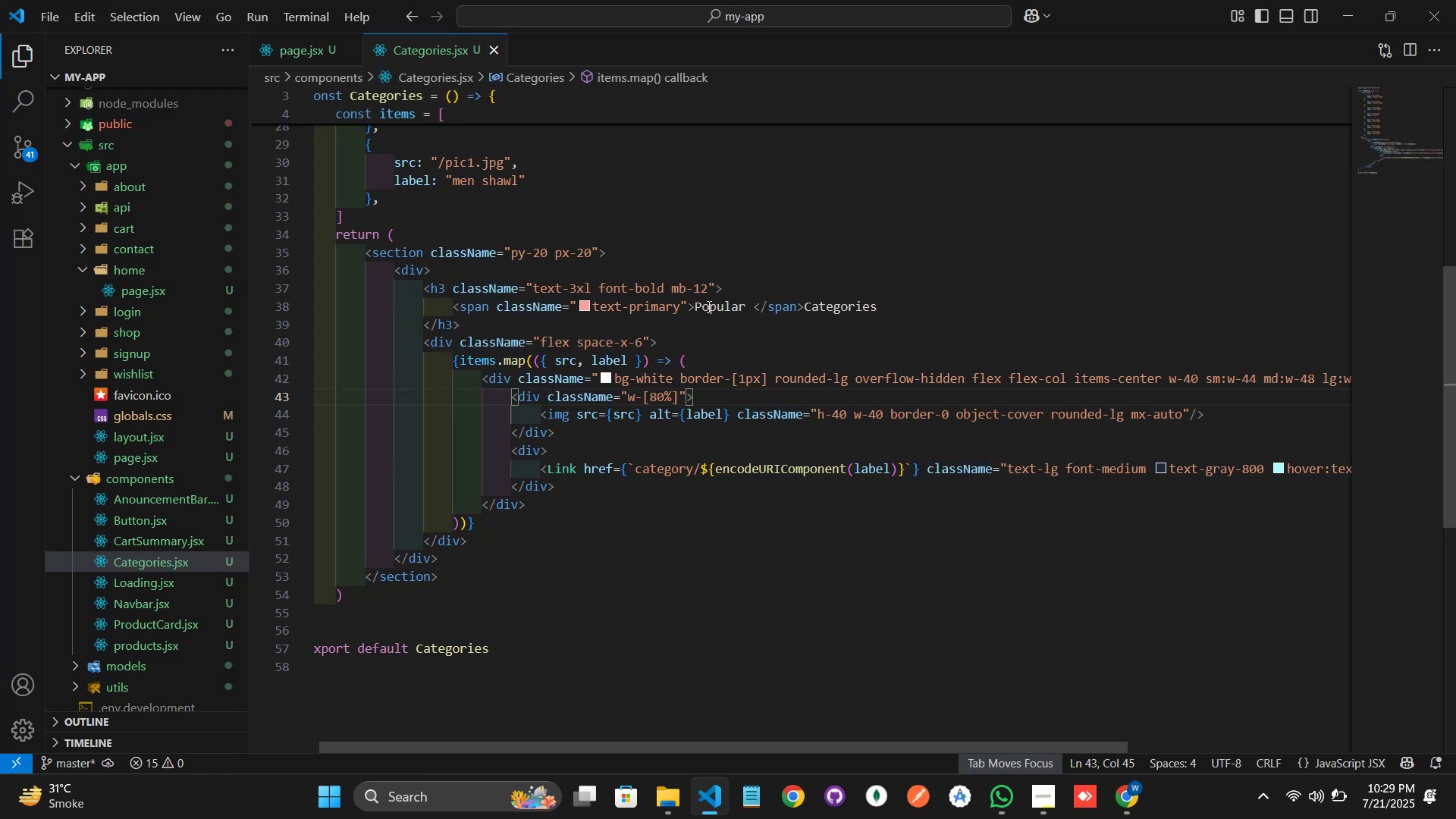 
wait(5.33)
 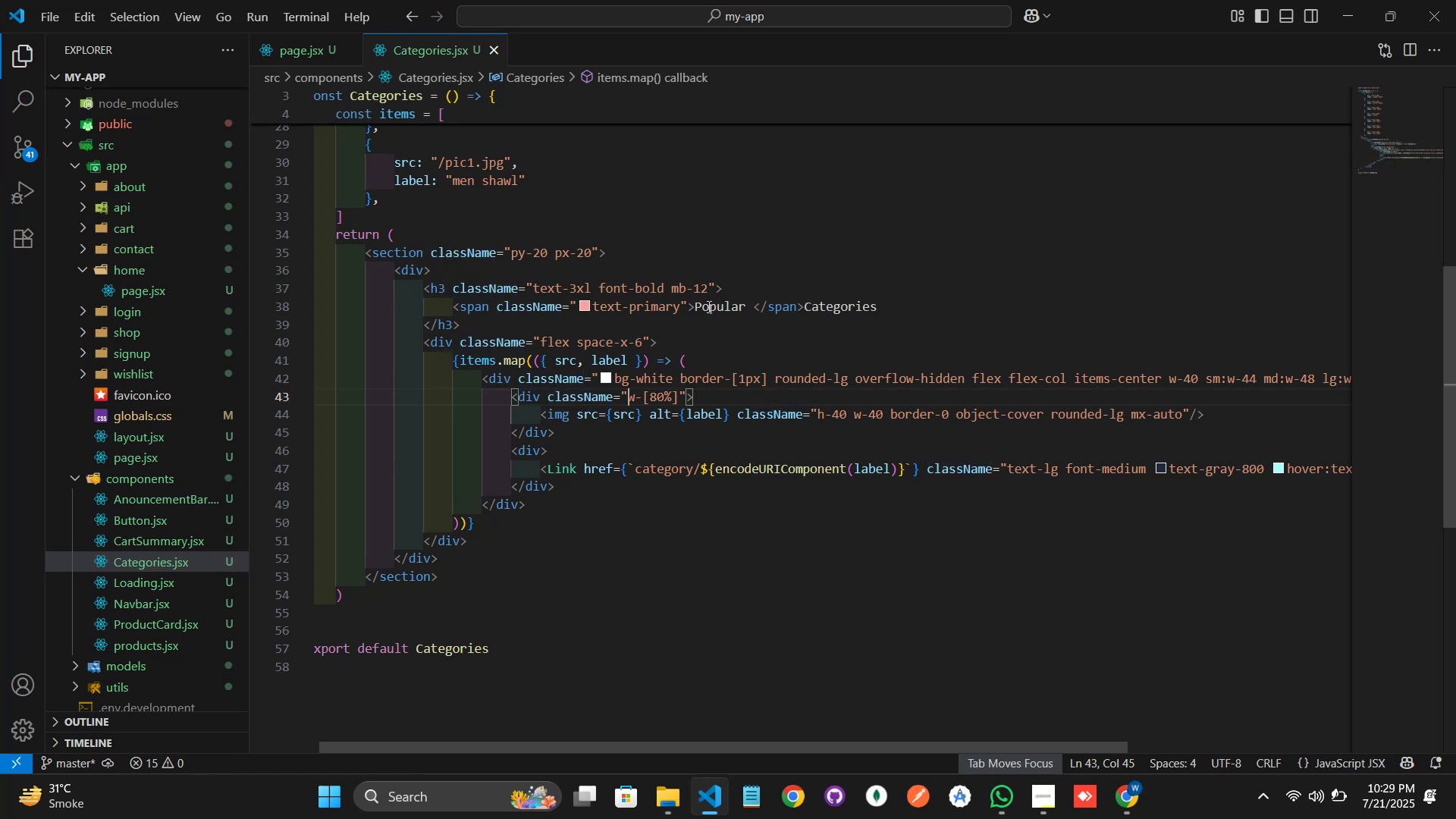 
key(Shift+ArrowRight)
 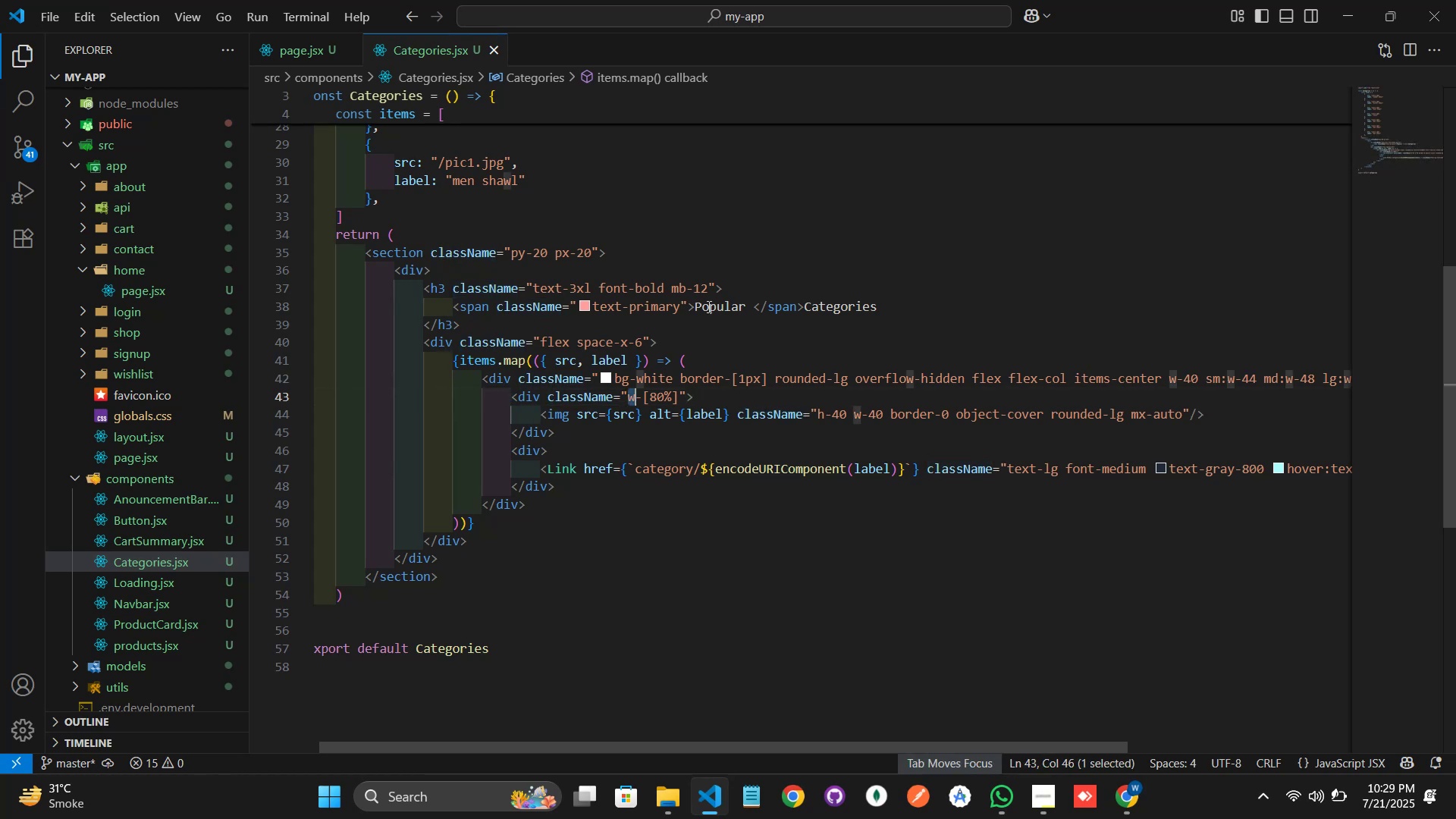 
key(Shift+ArrowRight)
 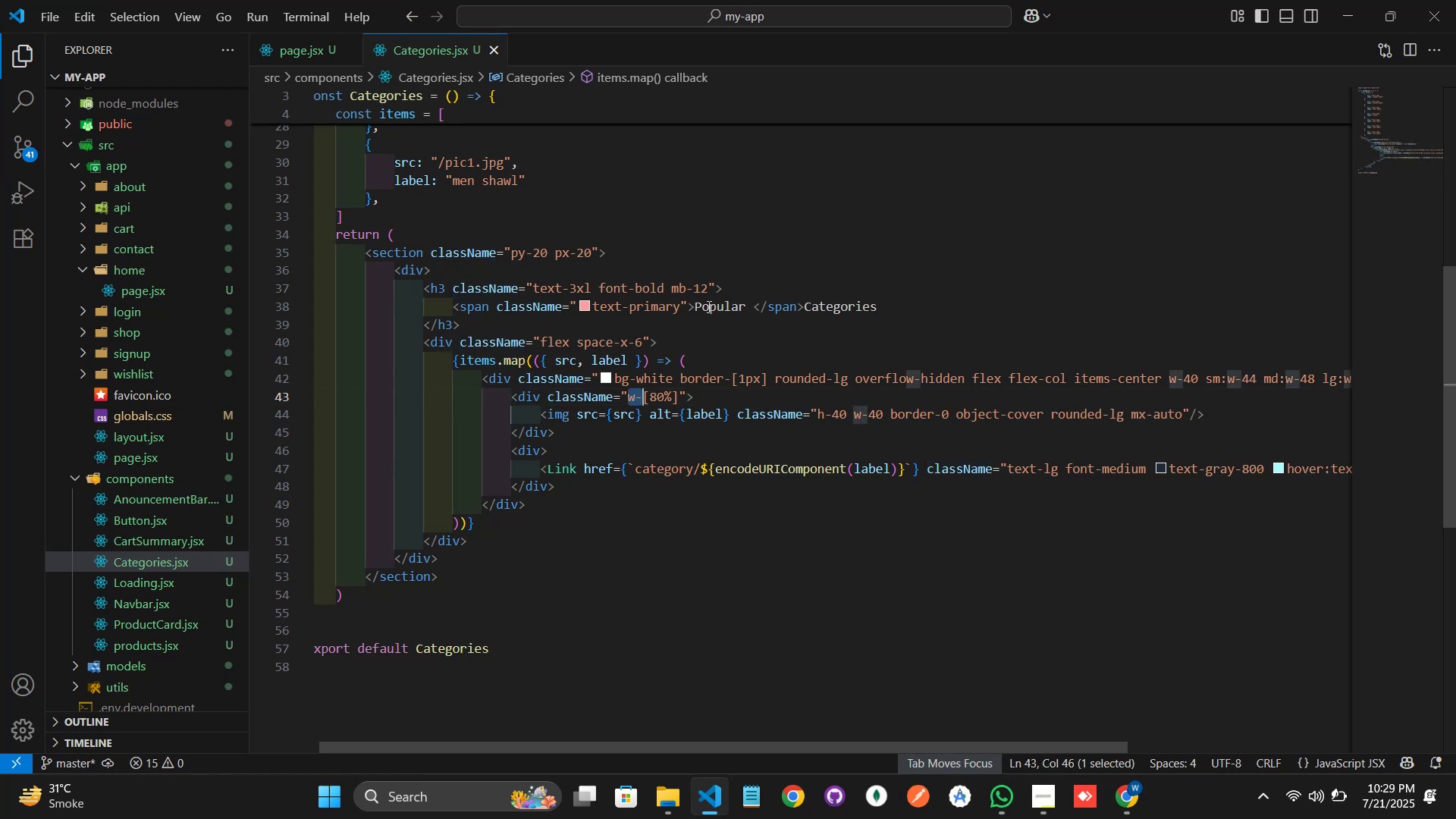 
key(Shift+ArrowRight)
 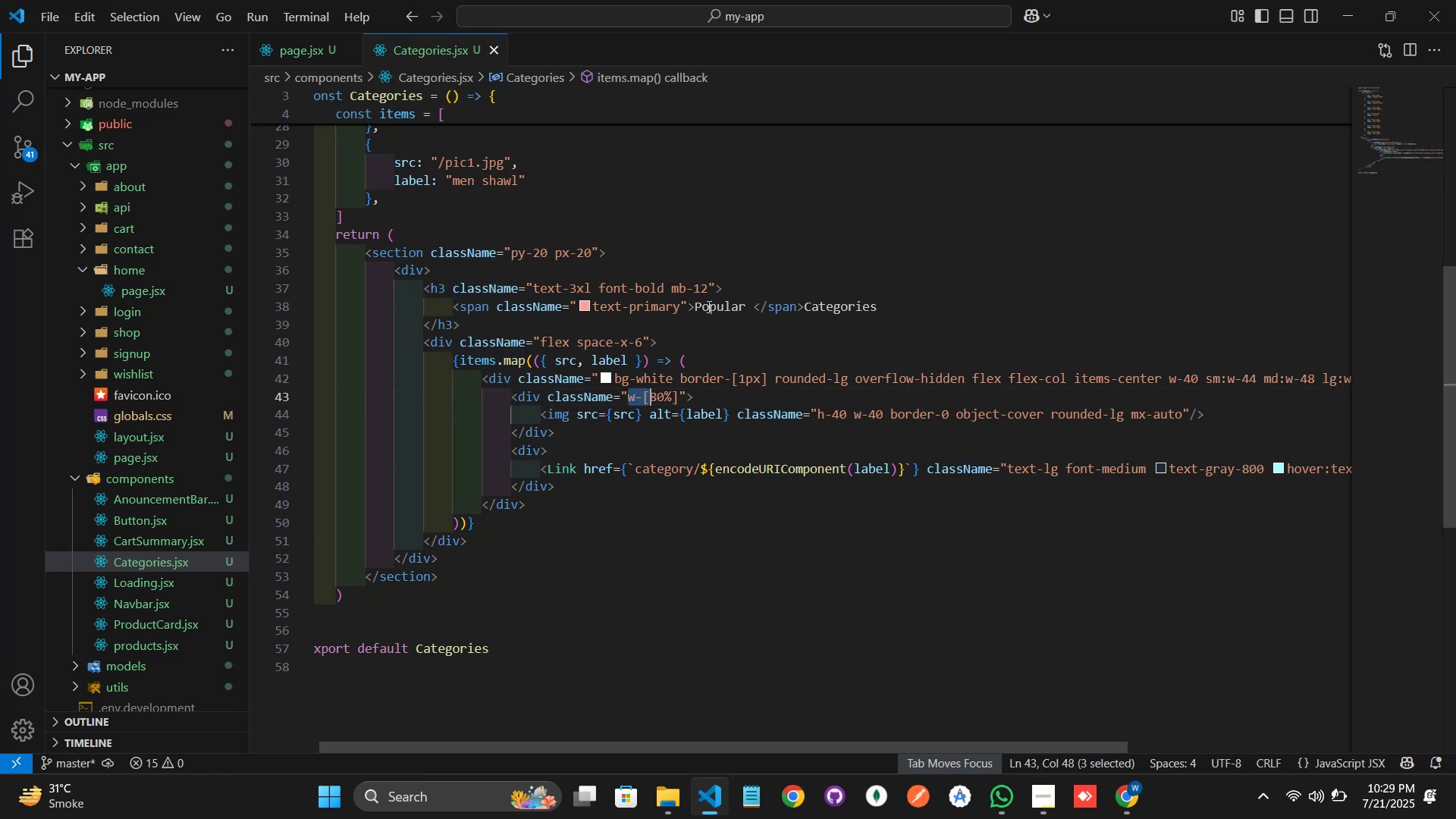 
key(Shift+ArrowRight)
 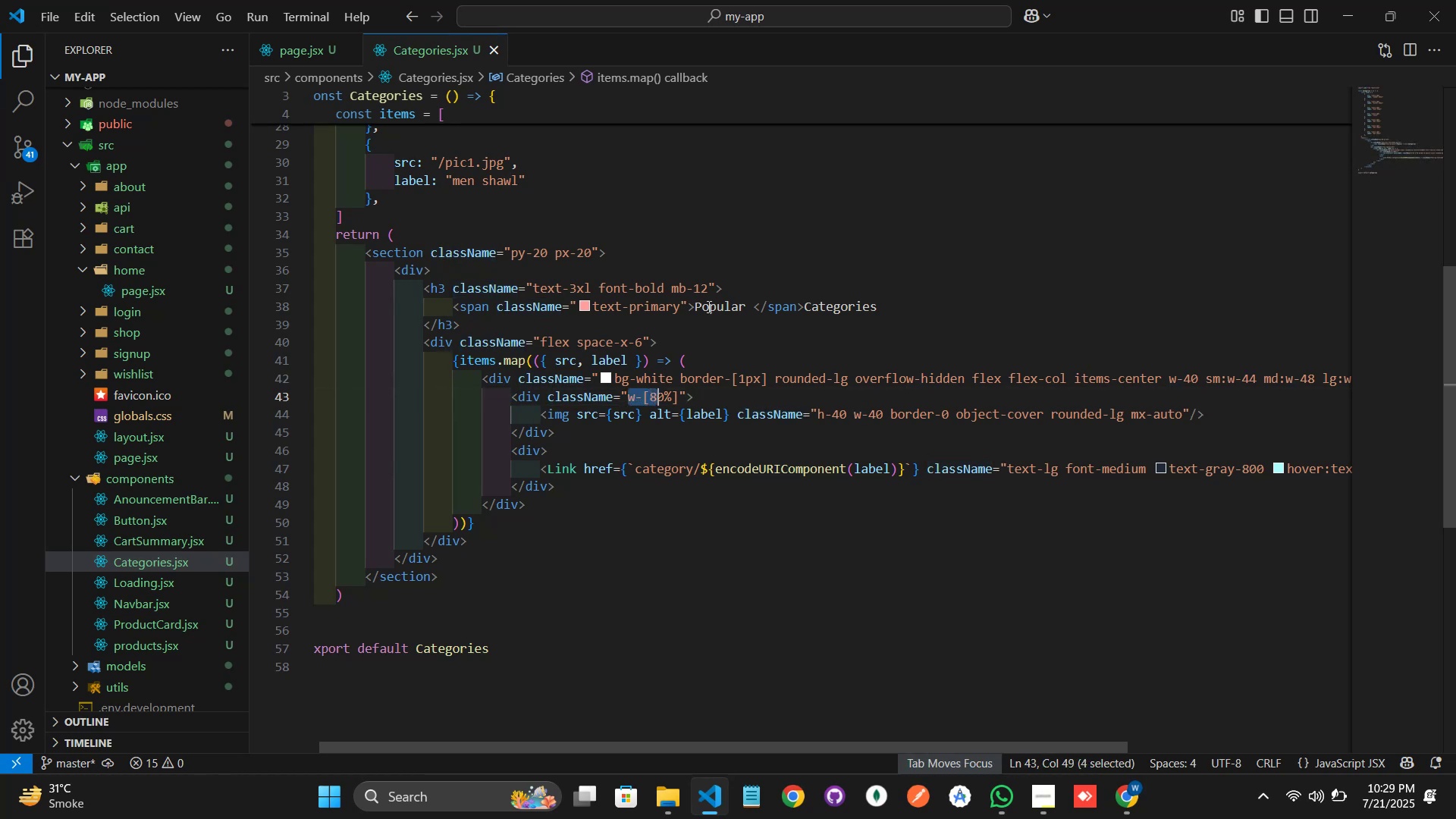 
key(Shift+ArrowRight)
 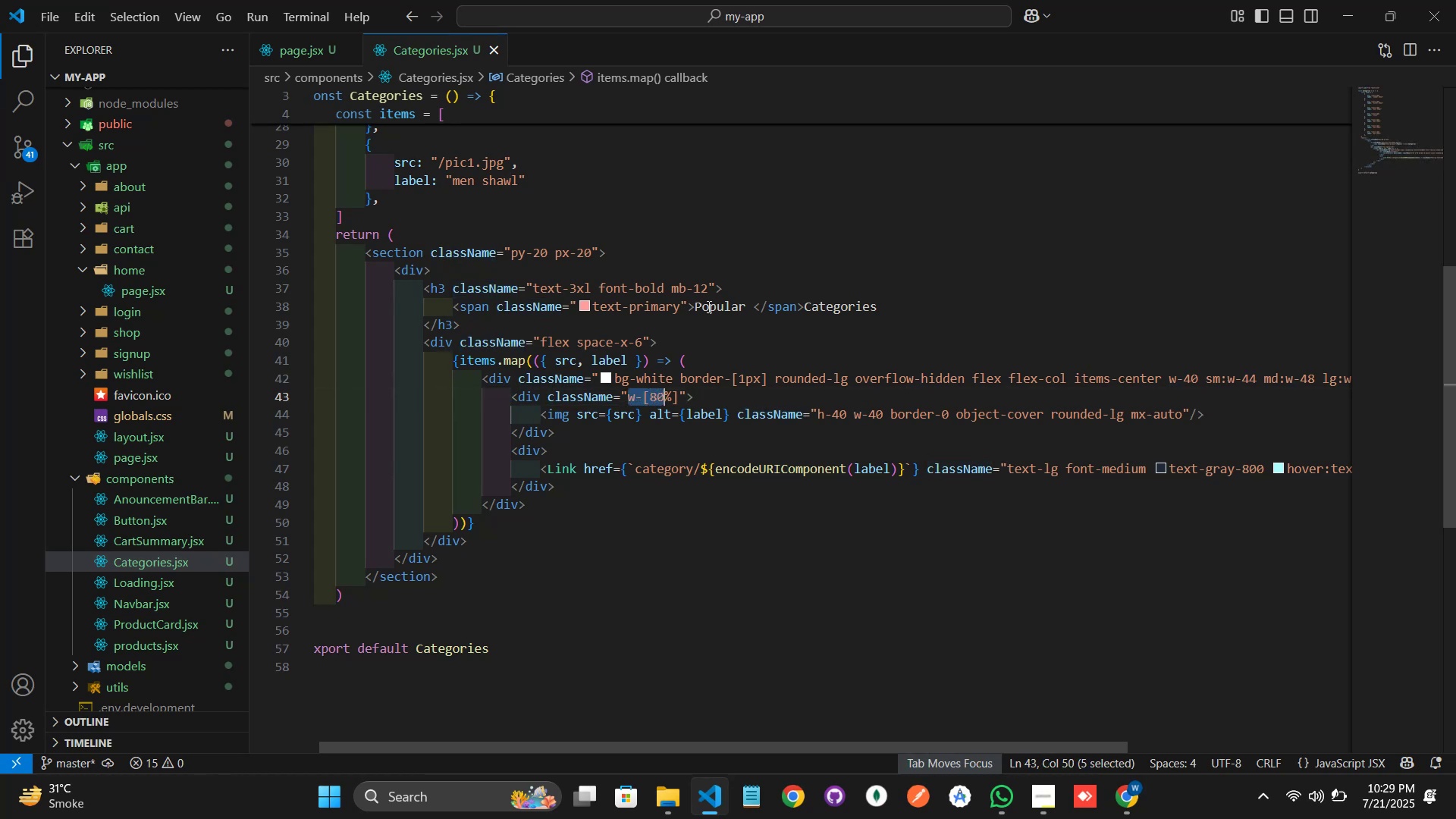 
key(Shift+ArrowRight)
 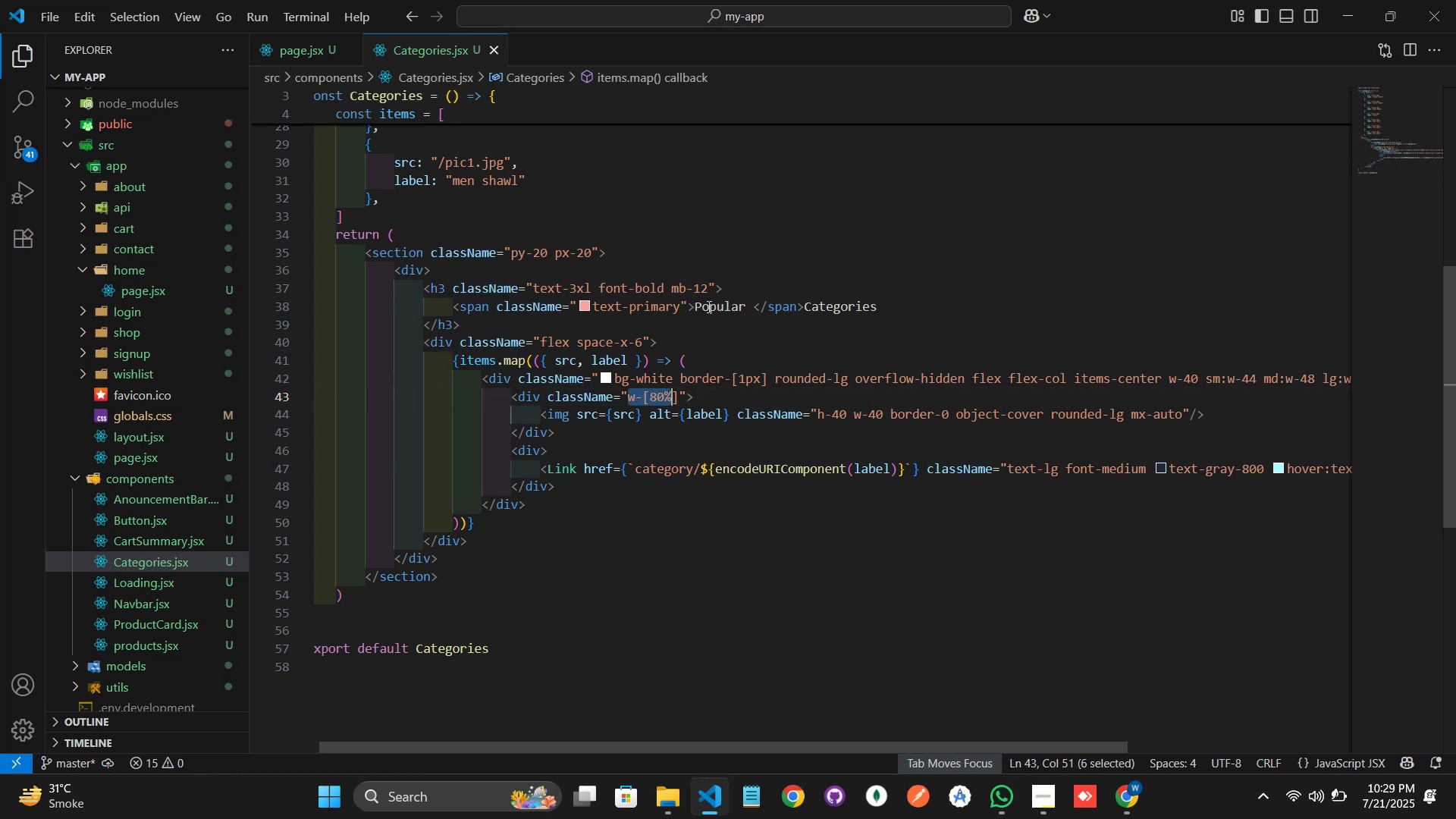 
key(Shift+ArrowRight)
 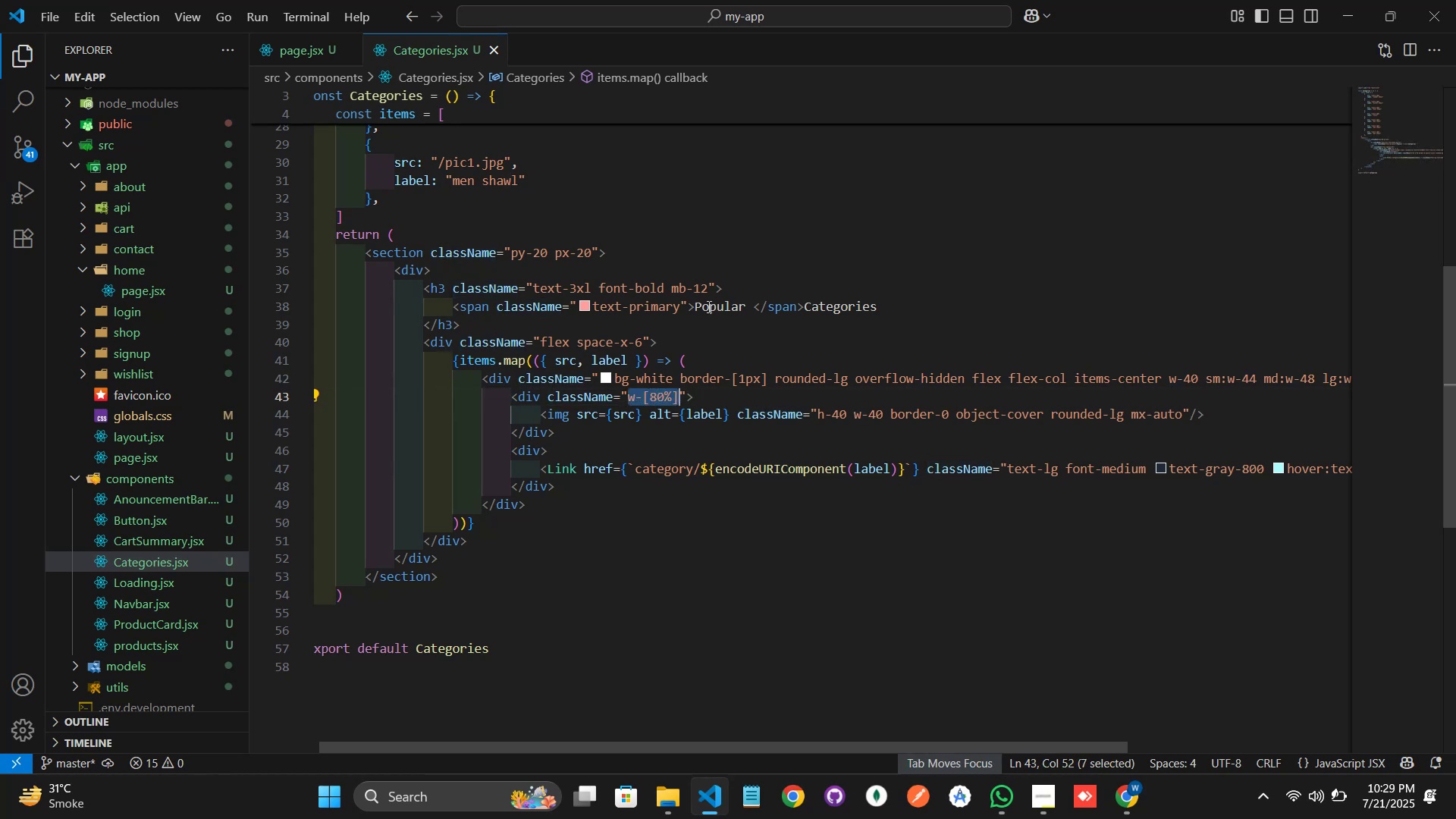 
key(ArrowRight)
 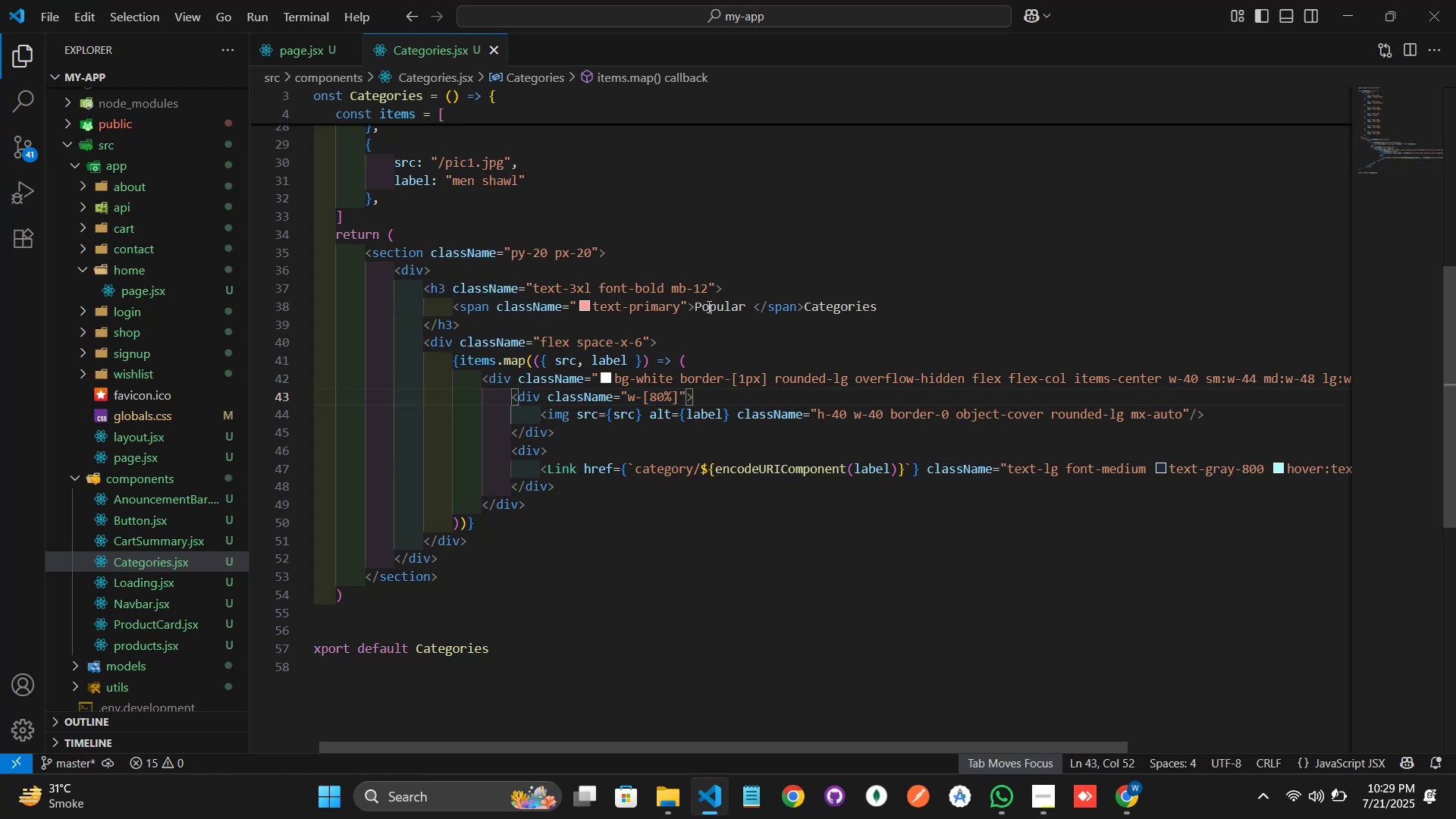 
hold_key(key=ShiftLeft, duration=1.13)
 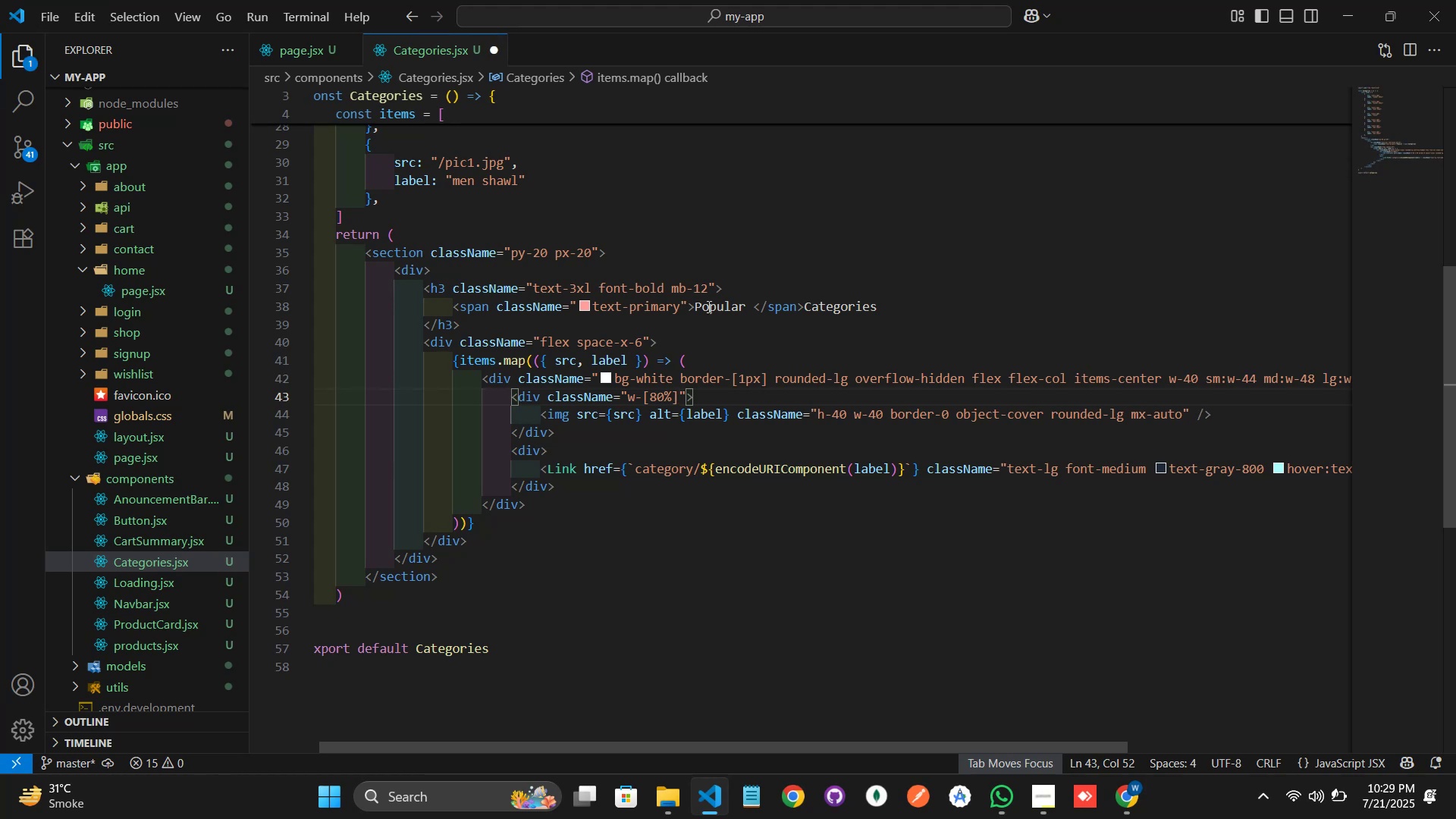 
hold_key(key=AltLeft, duration=0.69)
 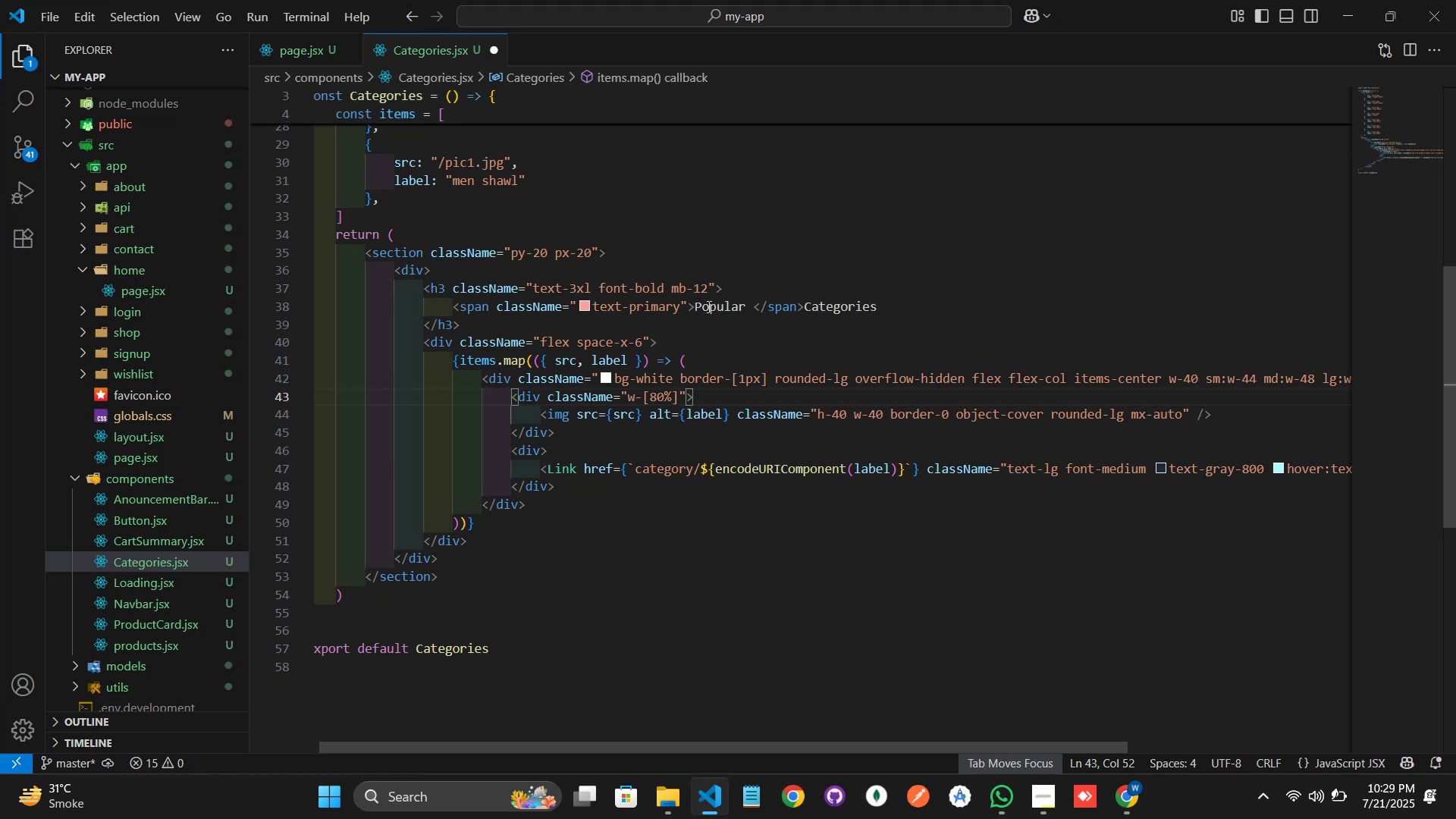 
hold_key(key=F, duration=0.32)
 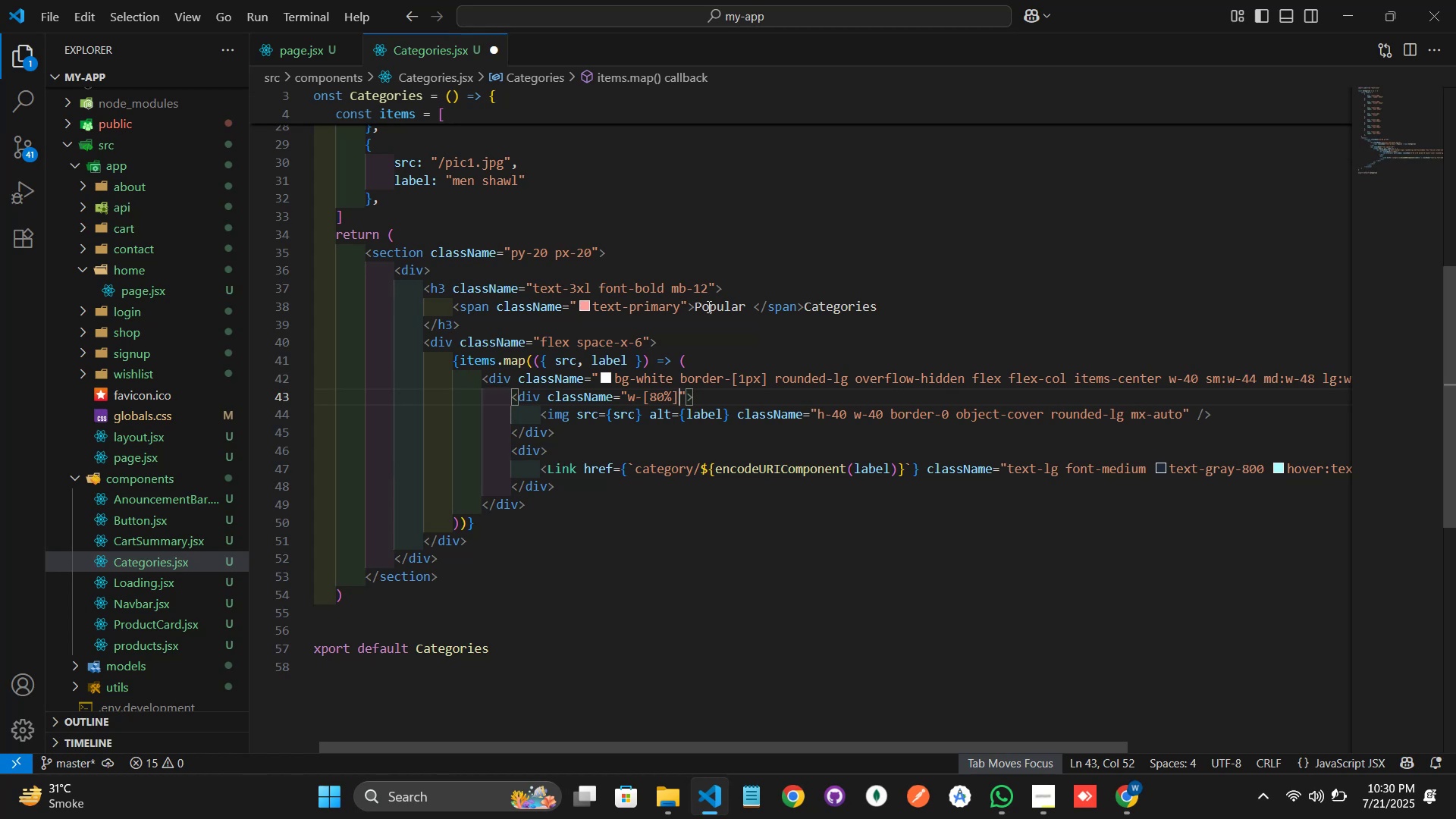 
wait(25.75)
 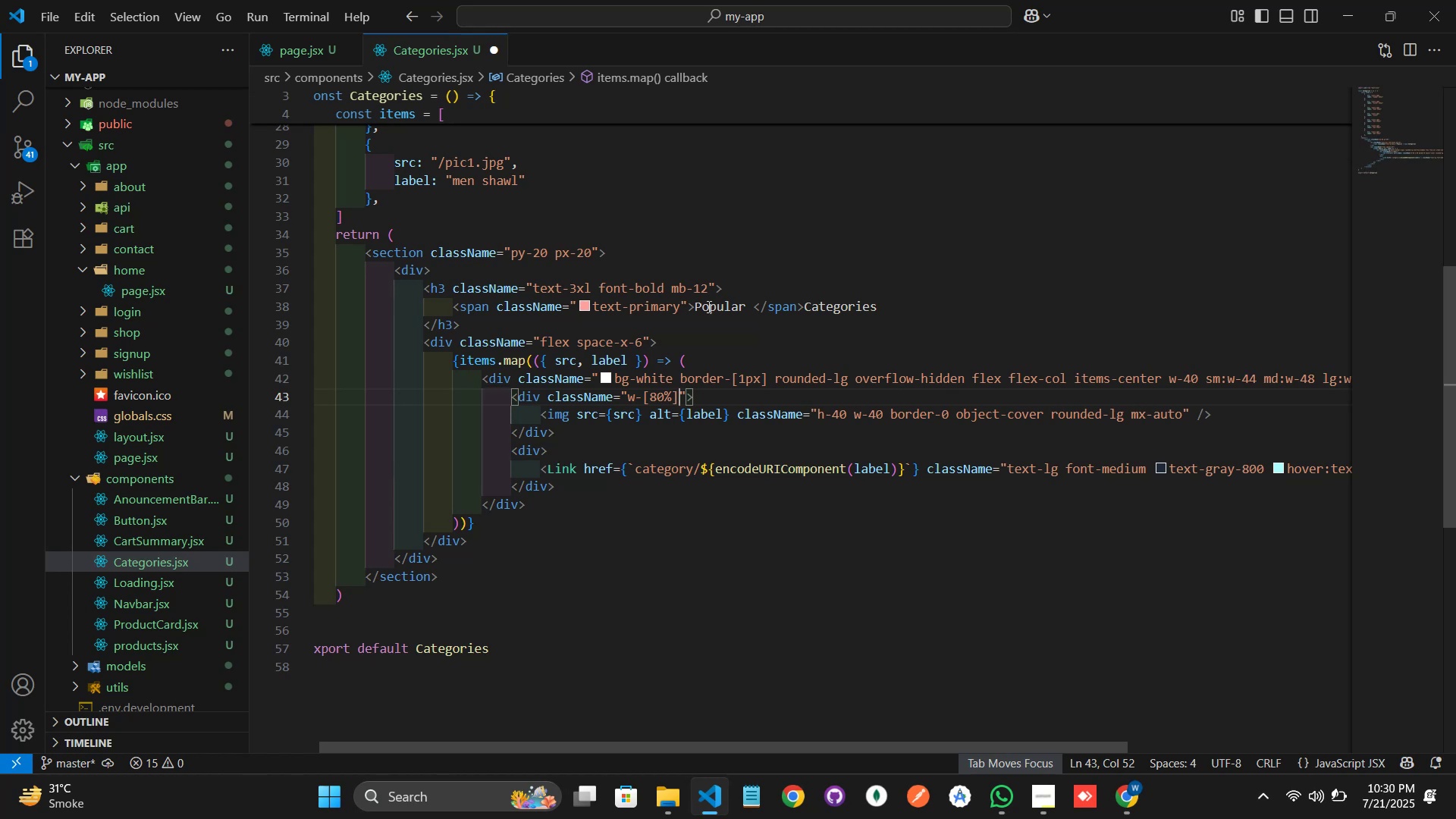 
key(ArrowUp)
 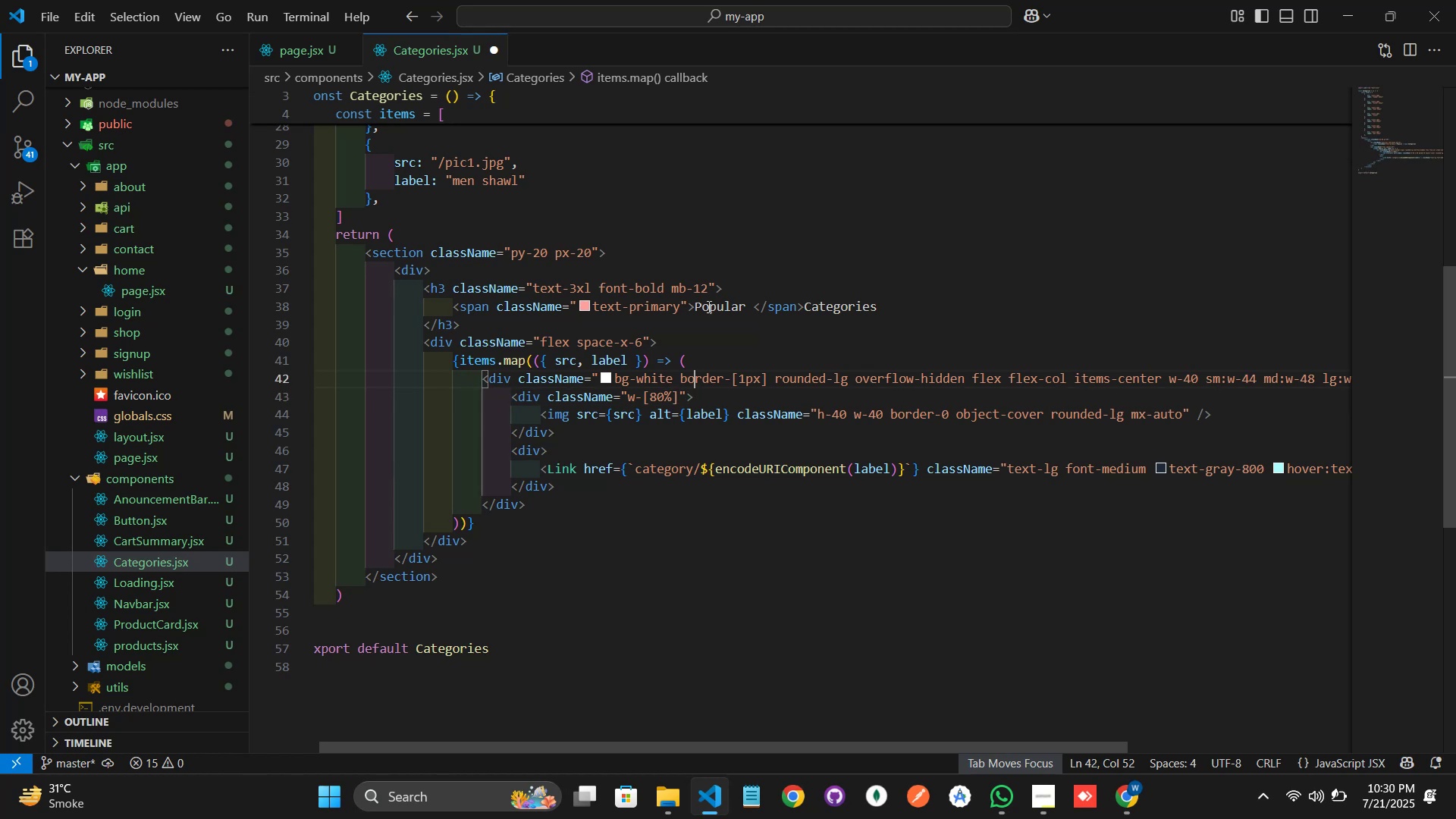 
key(ArrowLeft)
 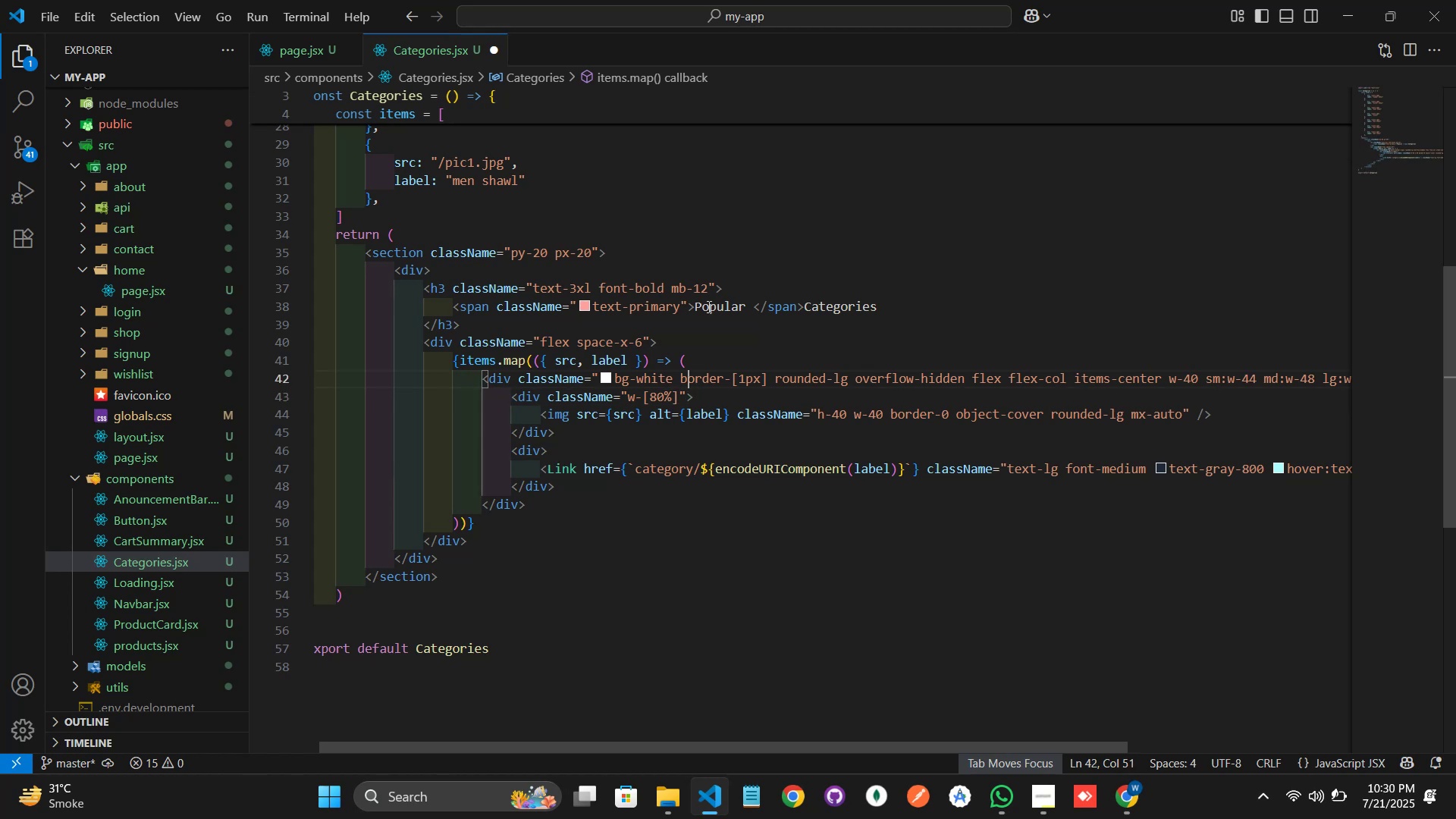 
key(ArrowLeft)
 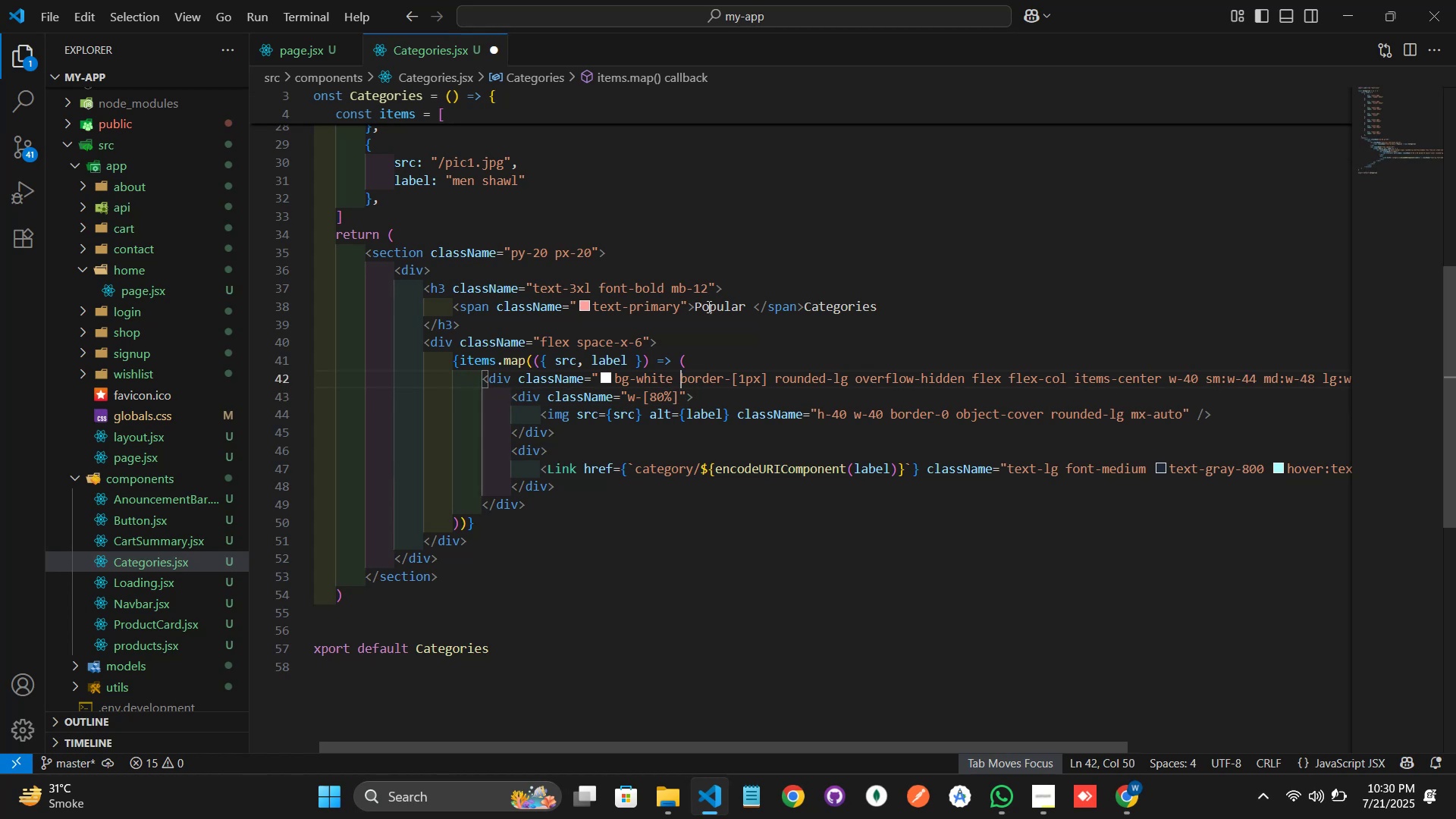 
key(ArrowDown)
 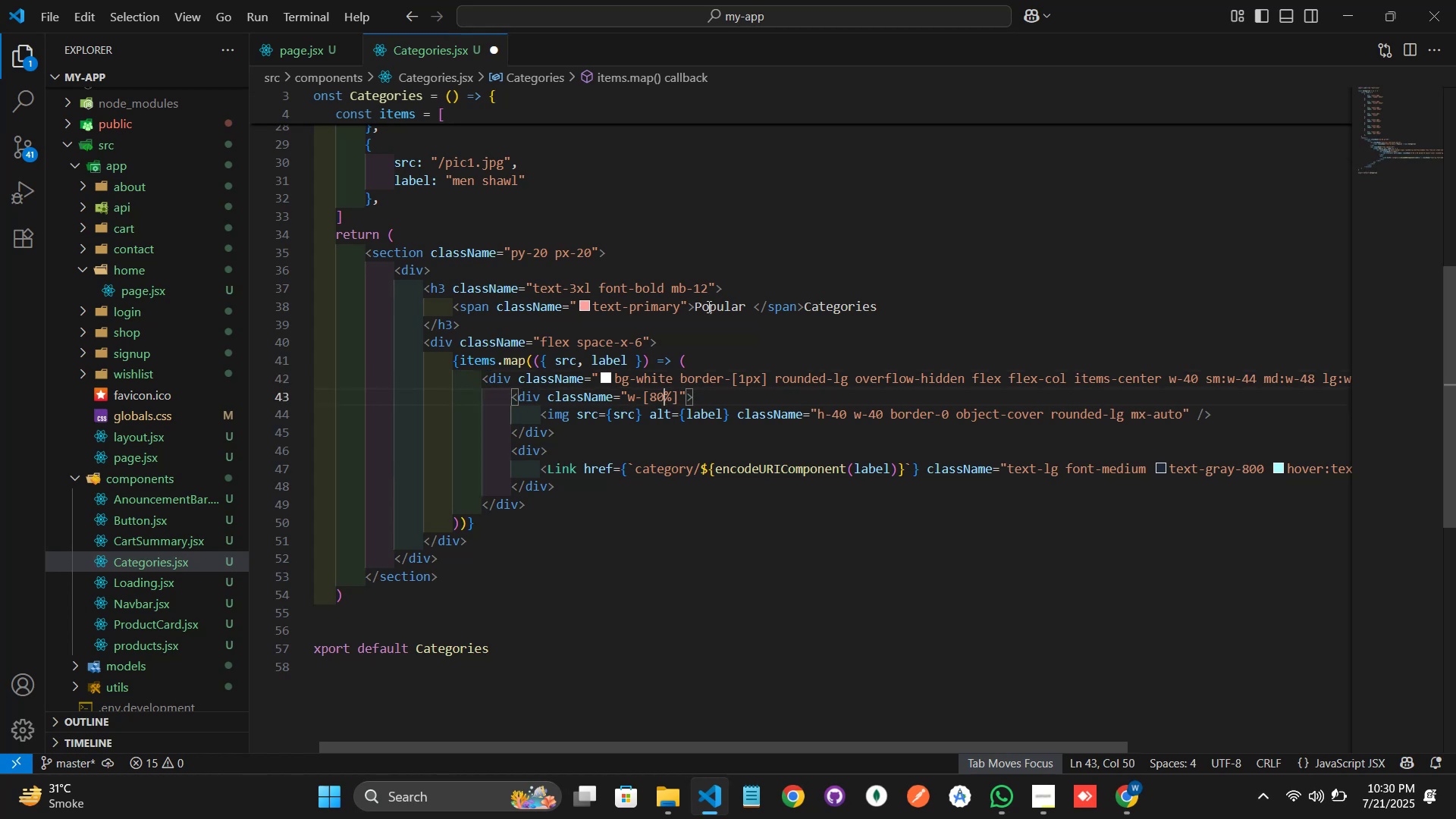 
key(ArrowLeft)
 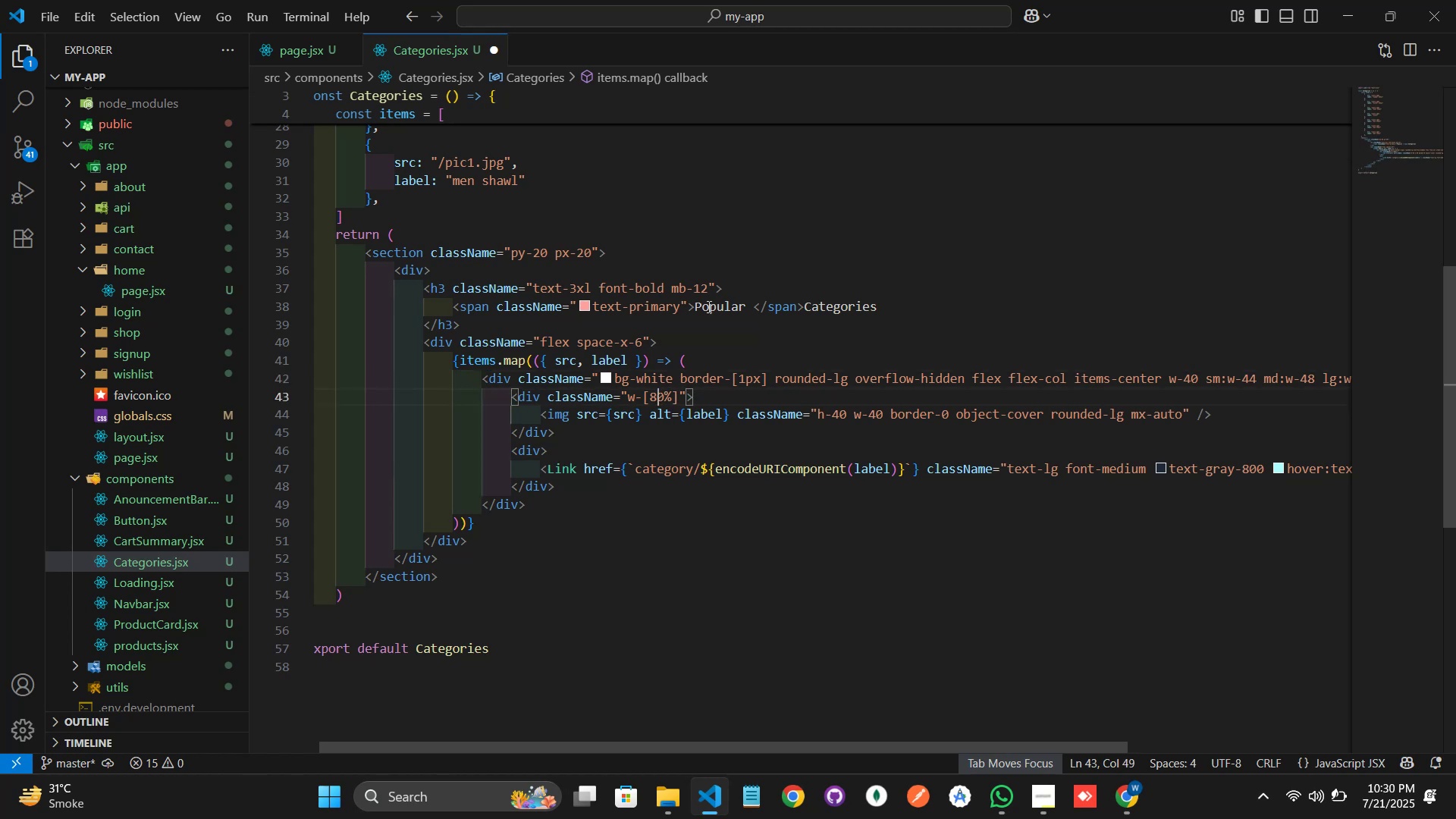 
key(ArrowRight)
 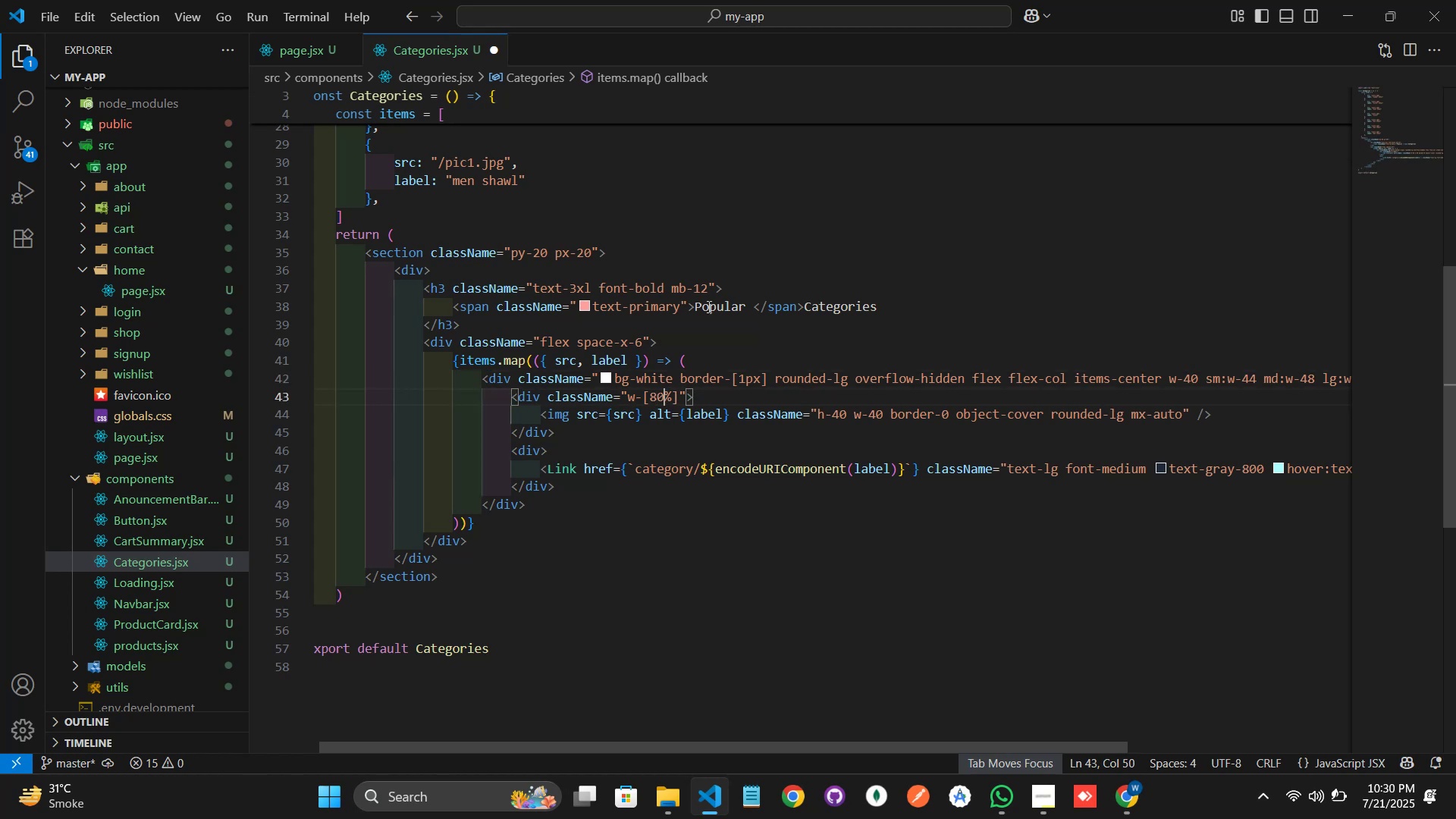 
key(ArrowRight)
 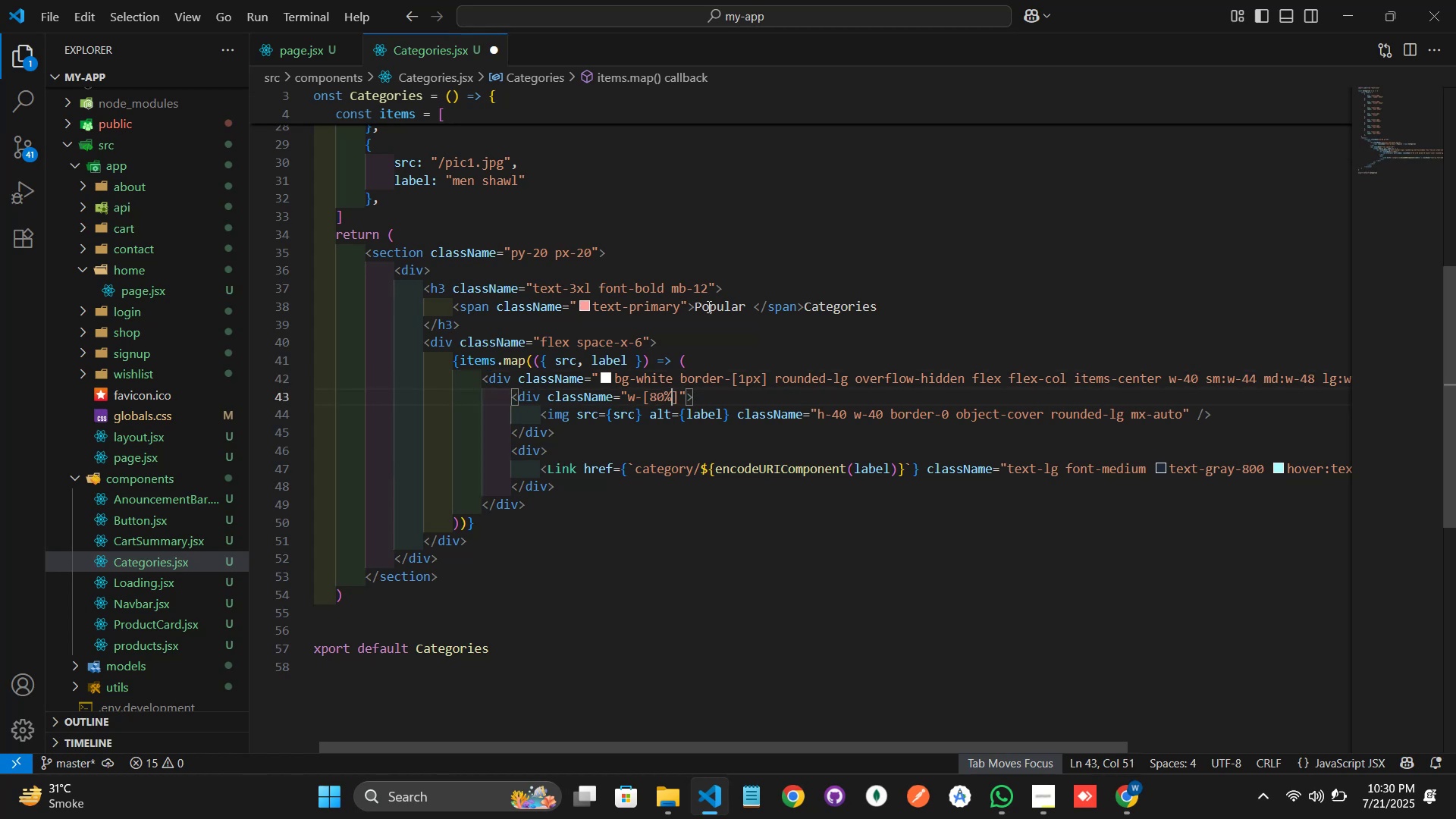 
key(ArrowRight)
 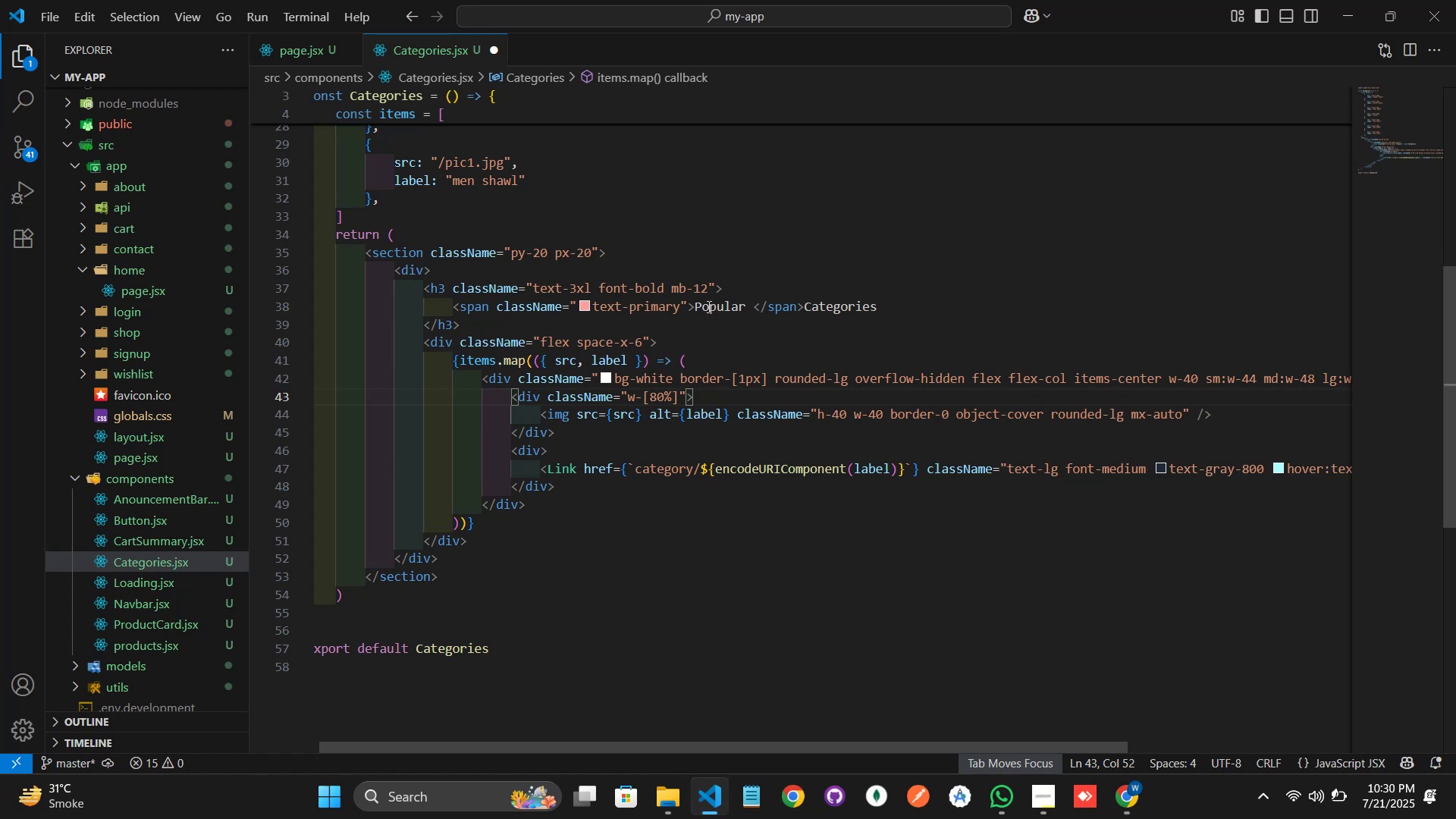 
hold_key(key=ArrowLeft, duration=0.75)
 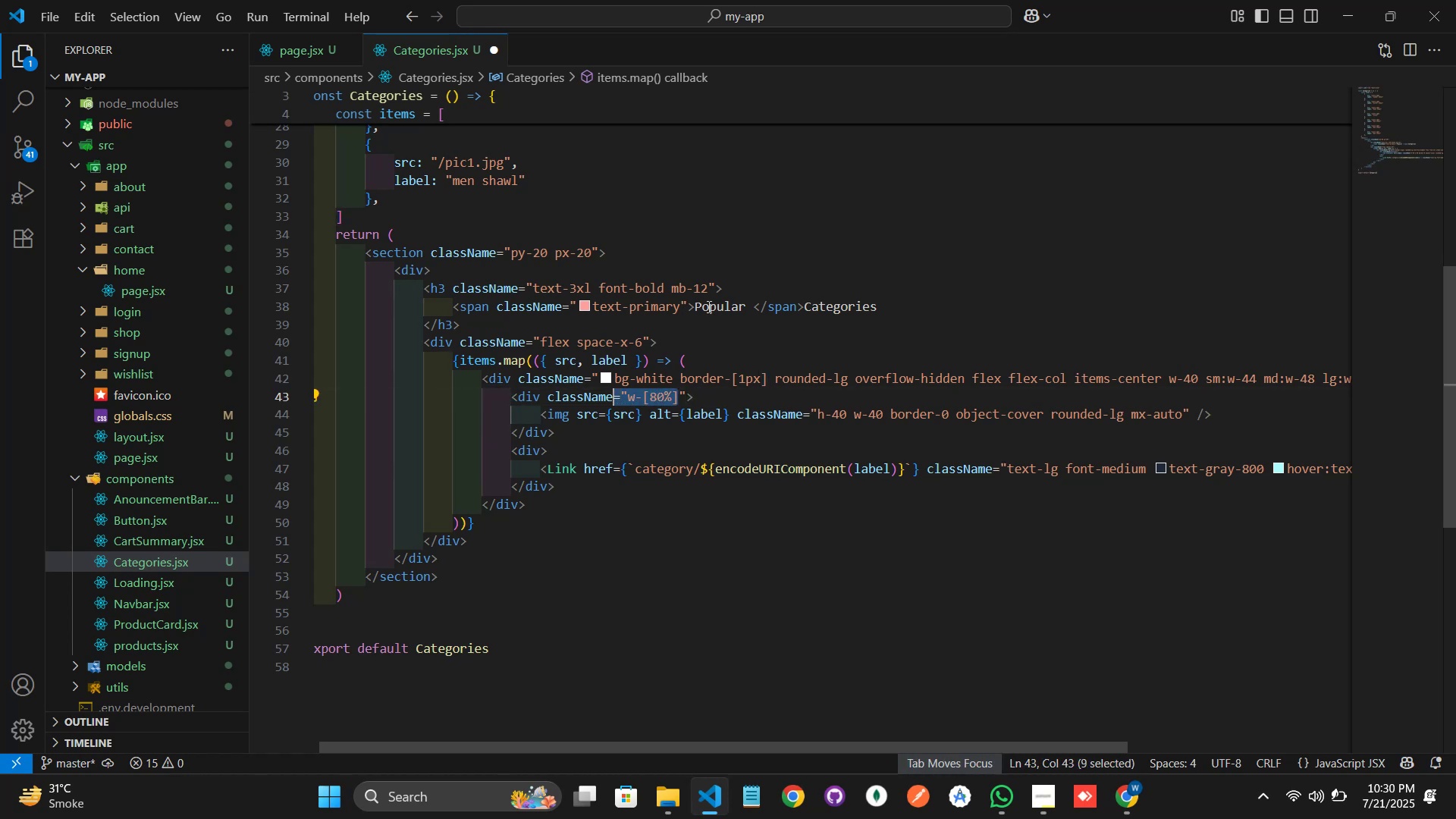 
key(Shift+ArrowRight)
 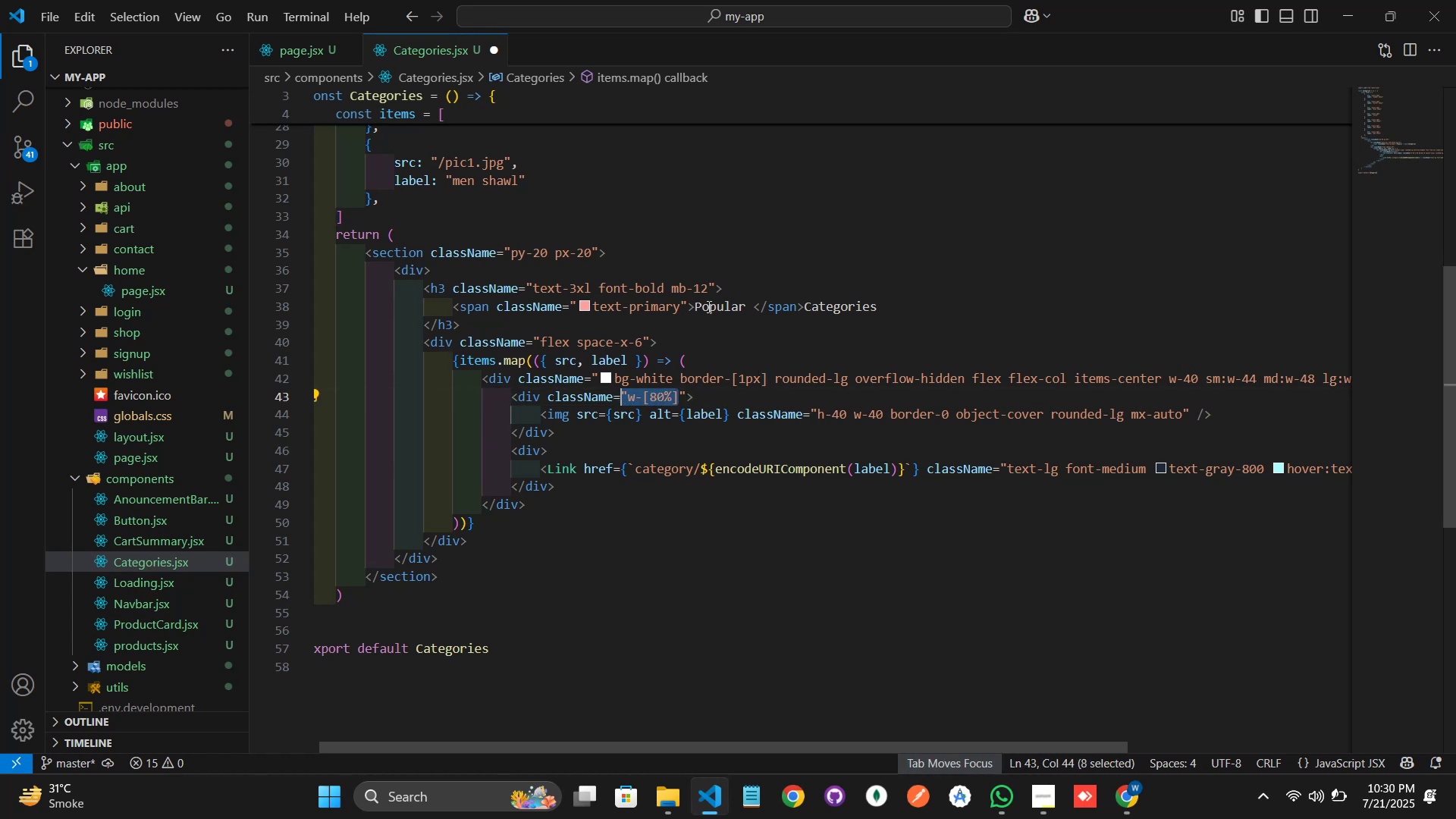 
key(Shift+ArrowRight)
 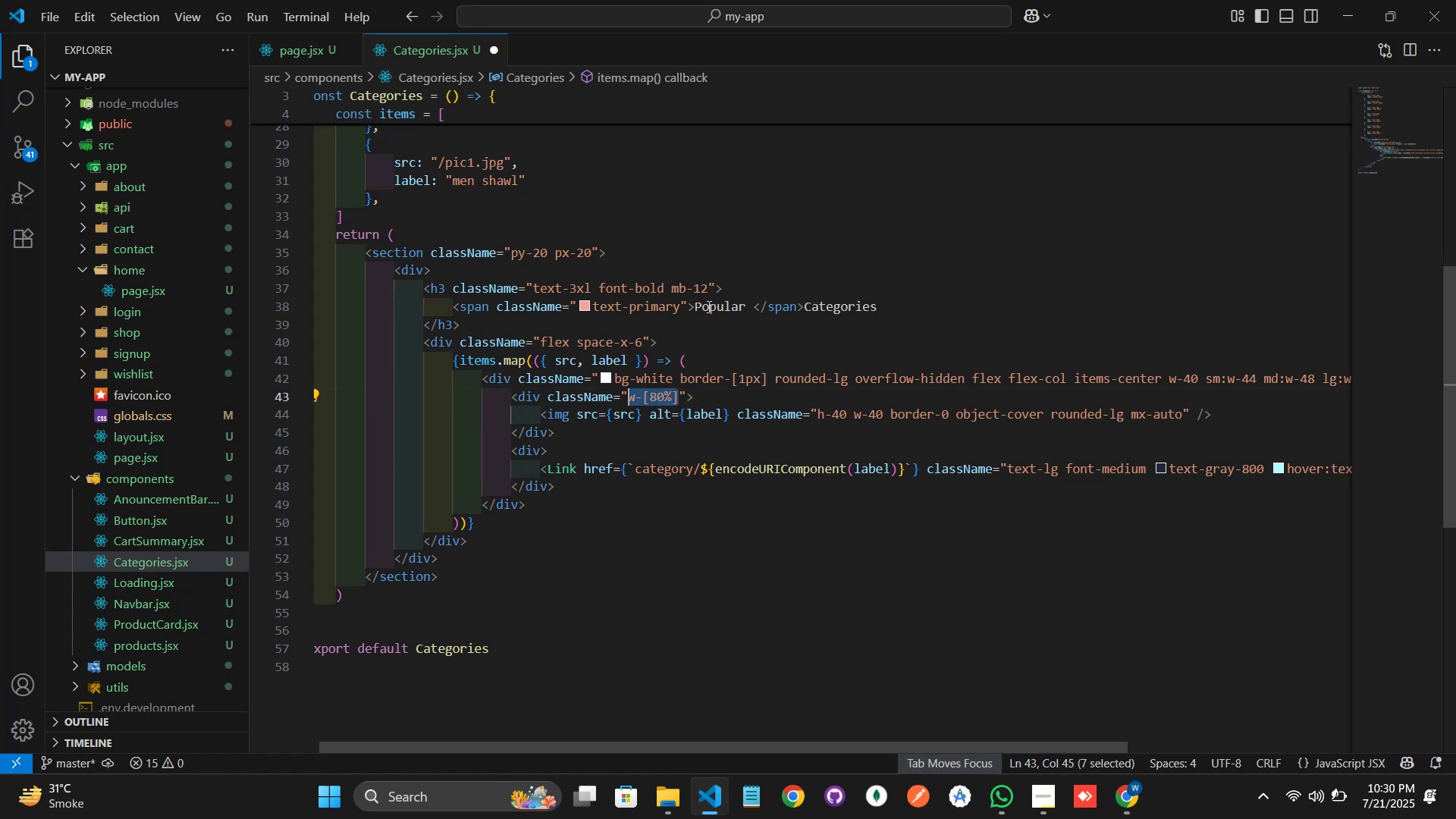 
type(pt-6)
 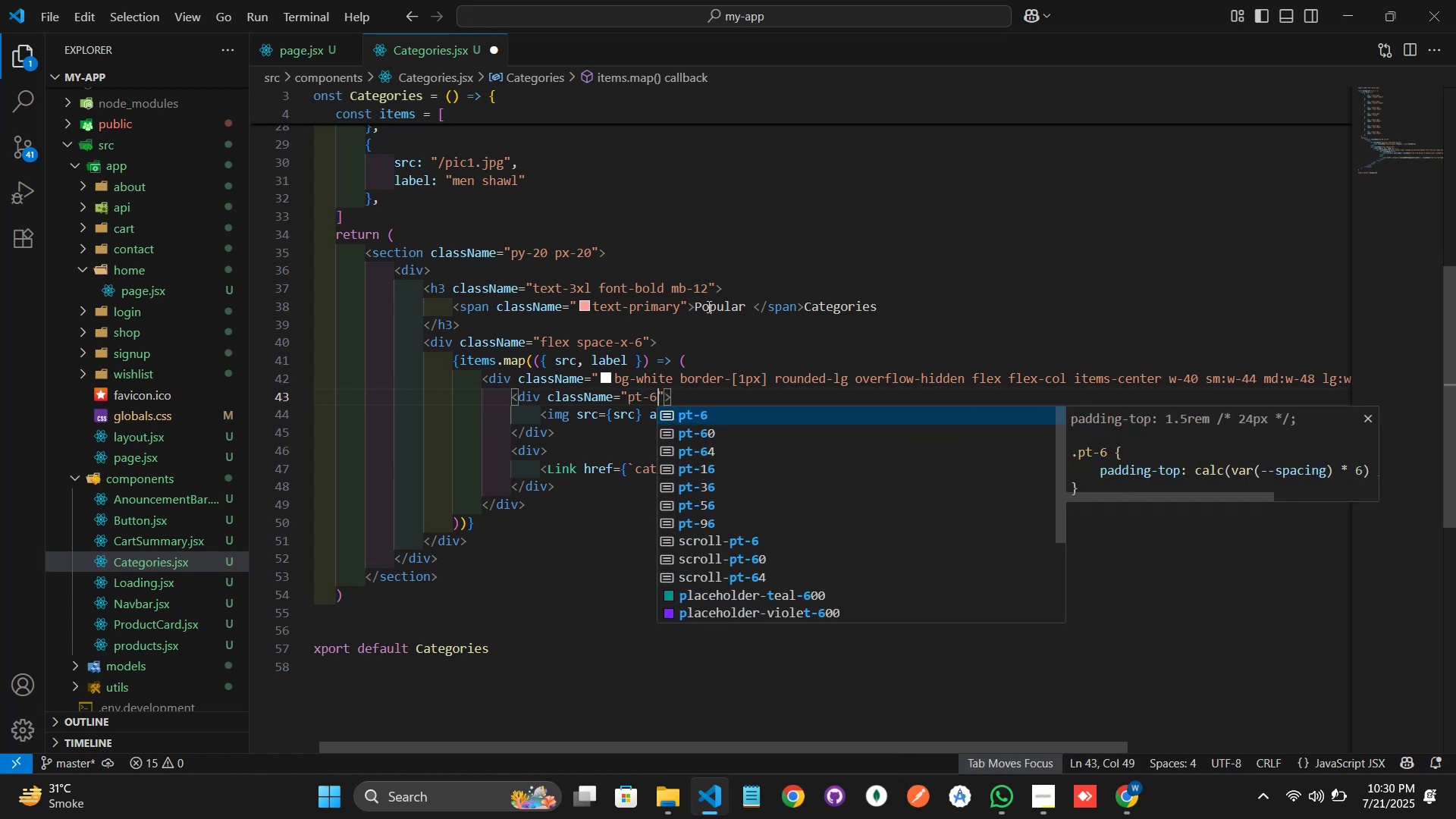 
key(Shift+ArrowLeft)
 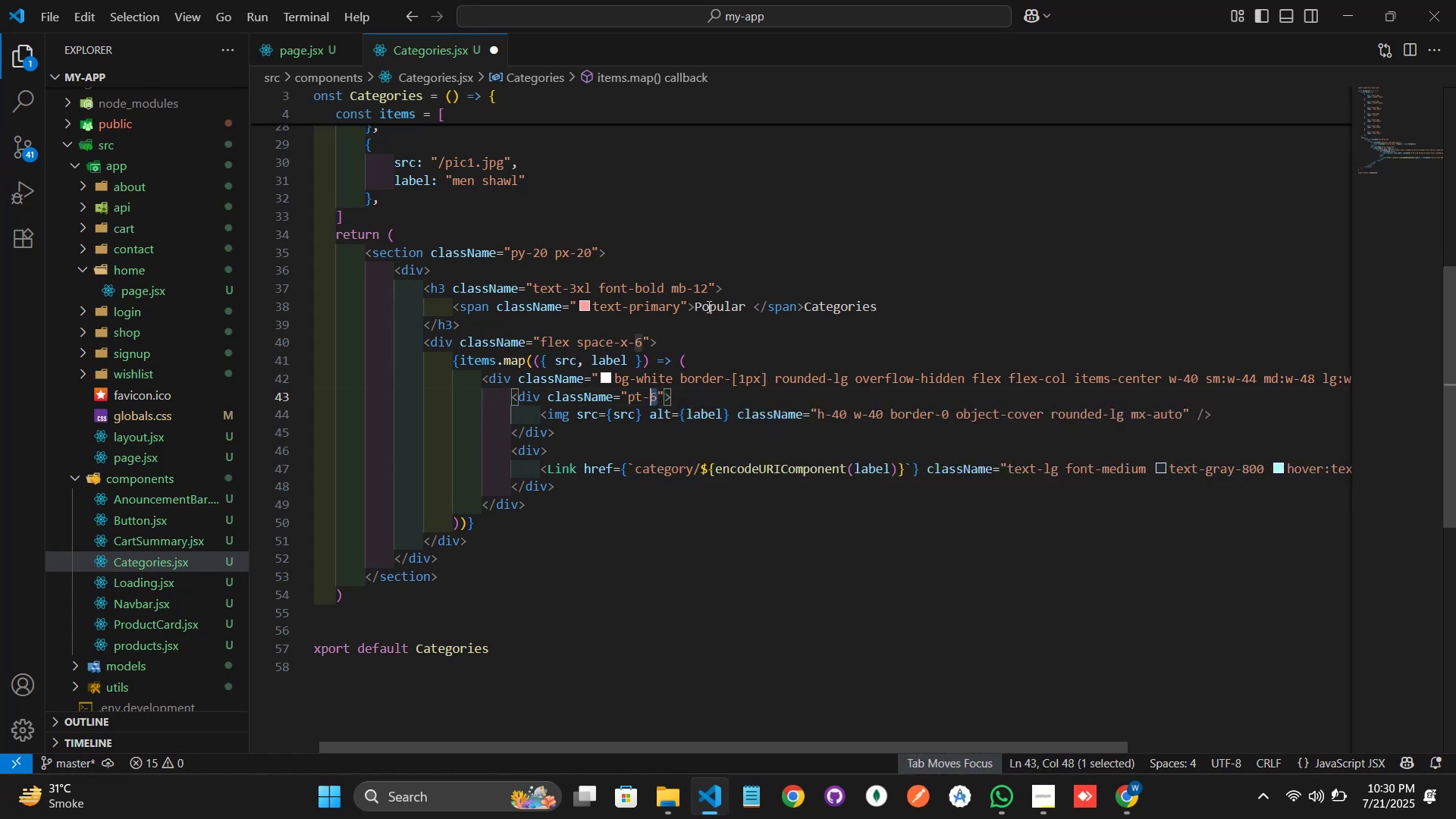 
key(Shift+ArrowLeft)
 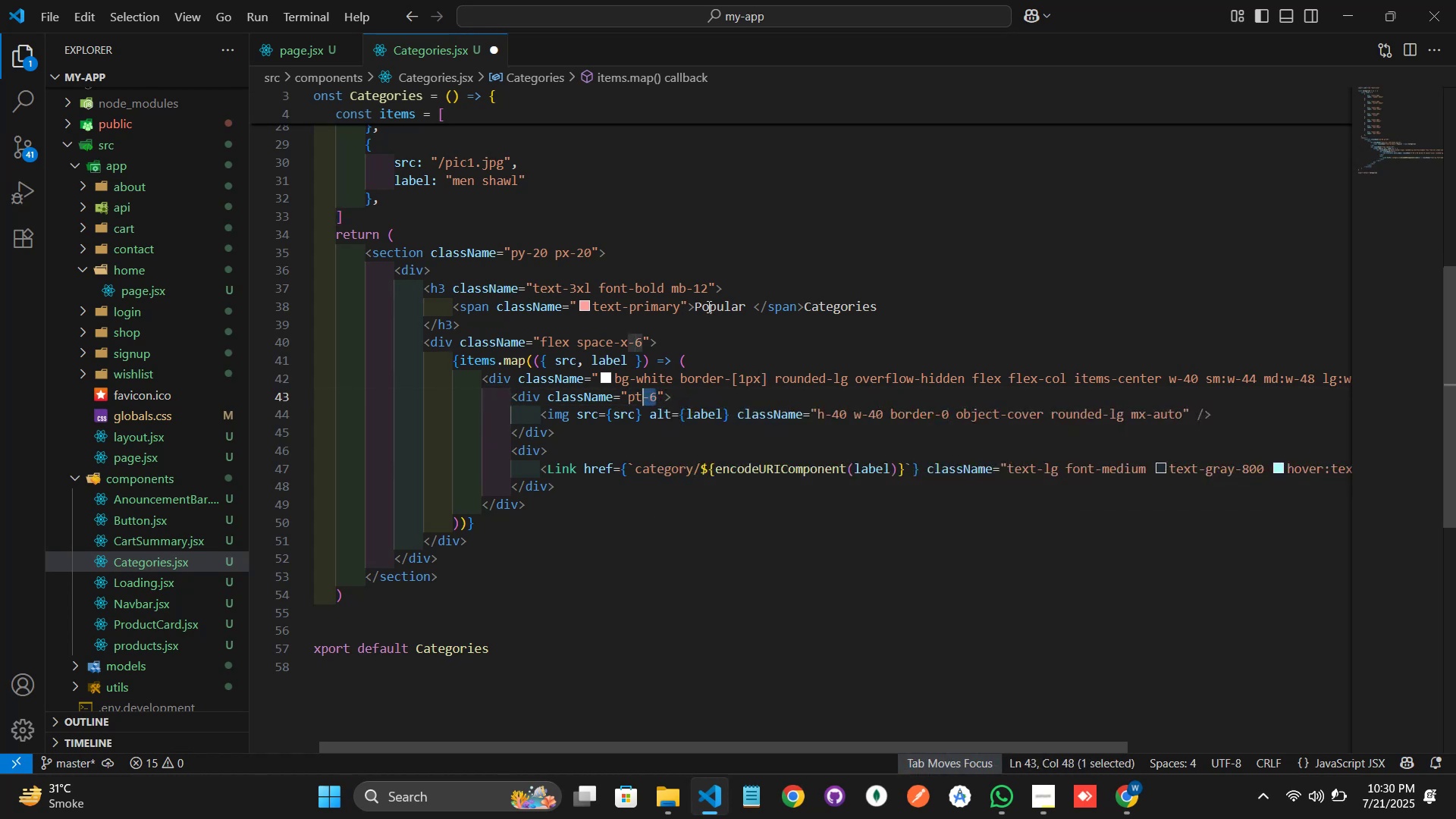 
key(Shift+ArrowLeft)
 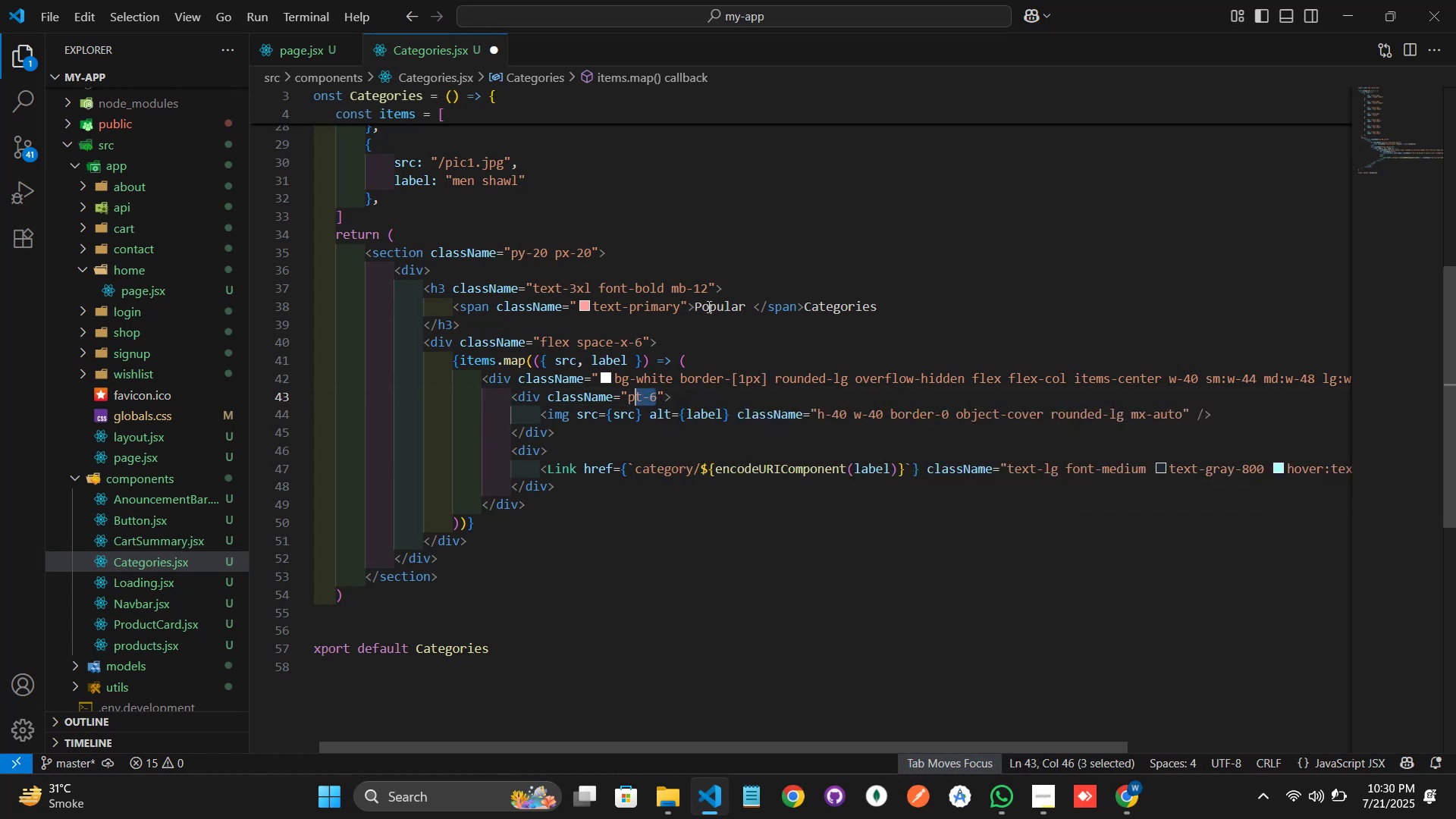 
key(Shift+ArrowLeft)
 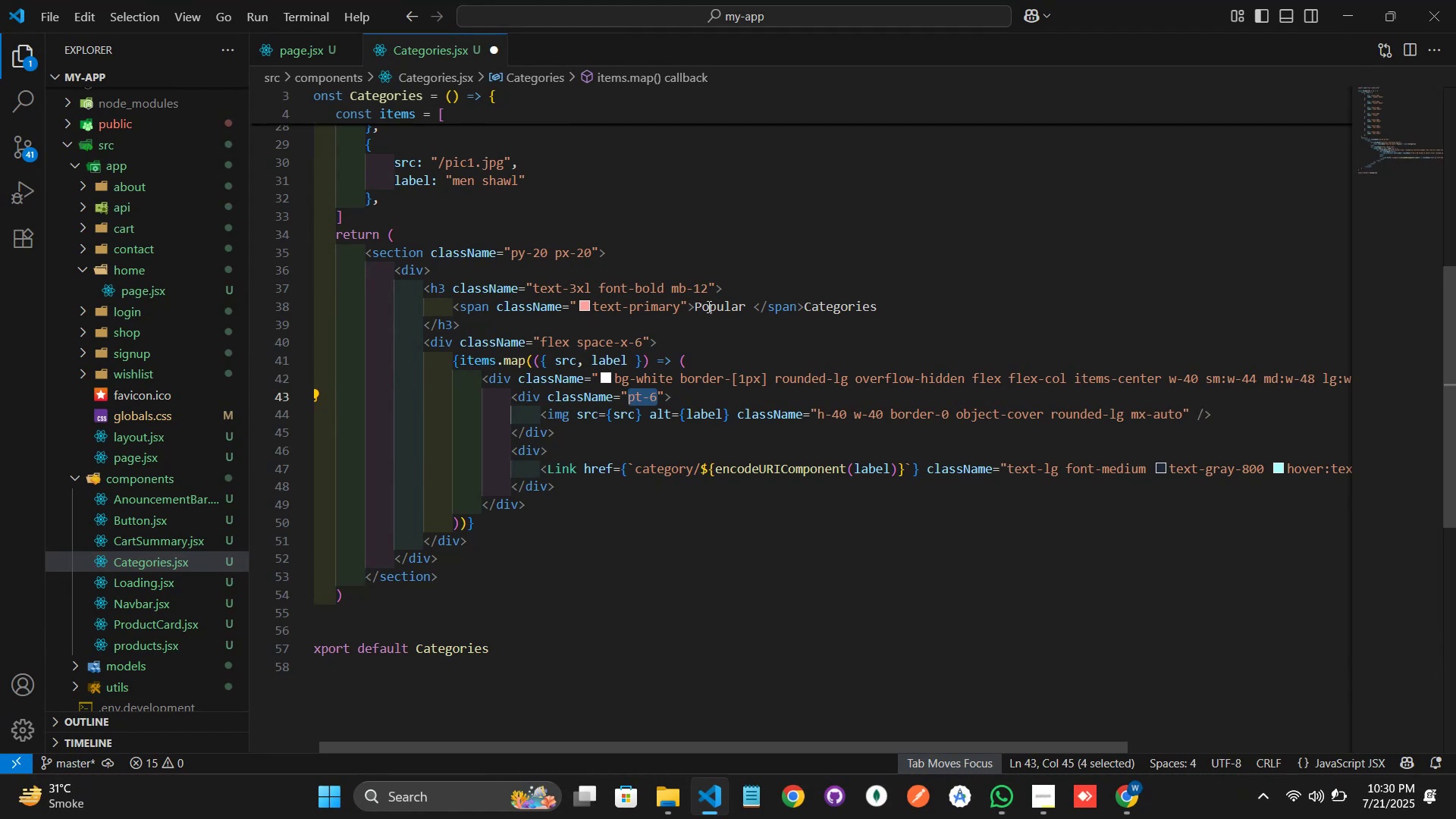 
key(ArrowRight)
 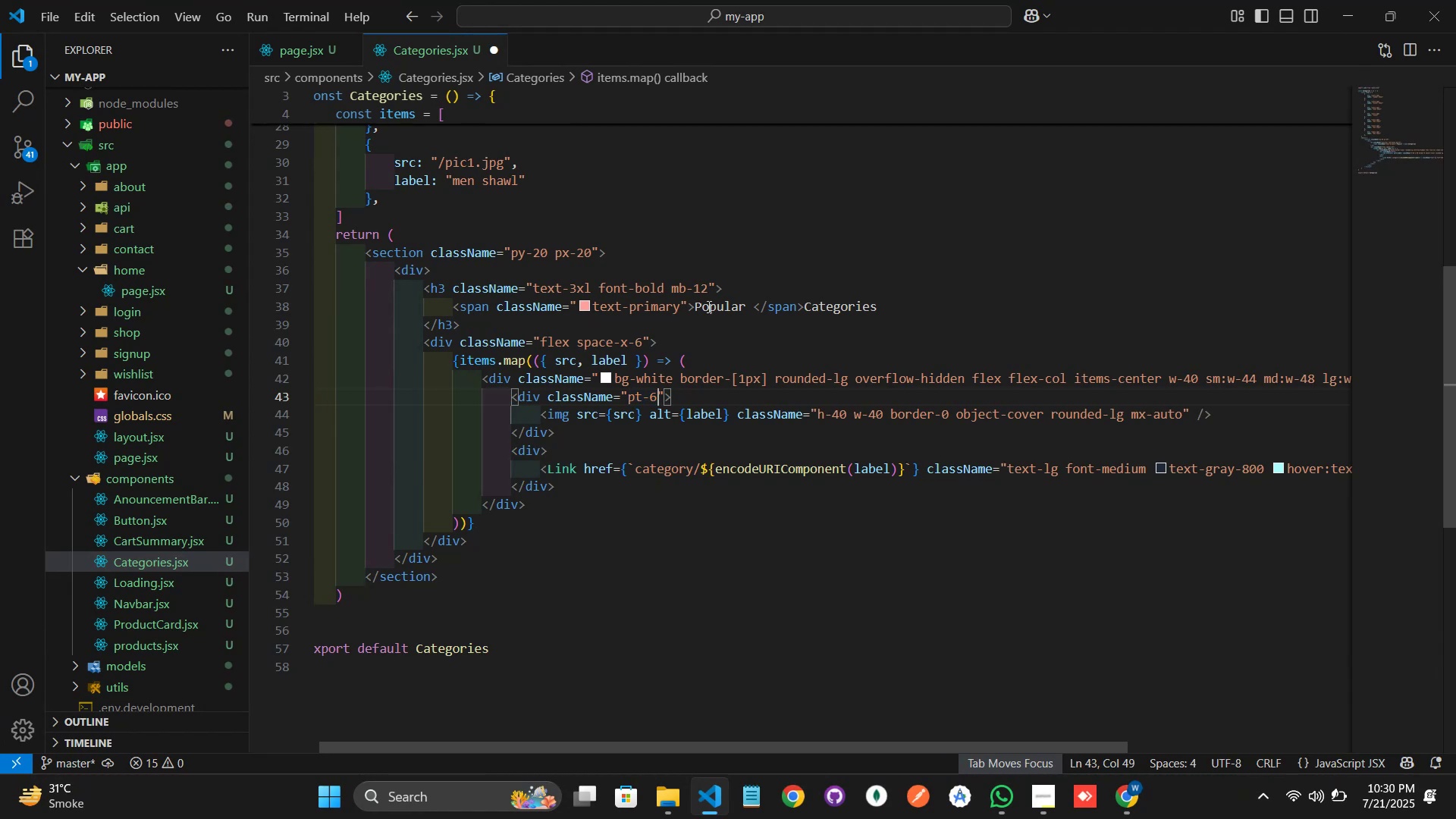 
key(ArrowRight)
 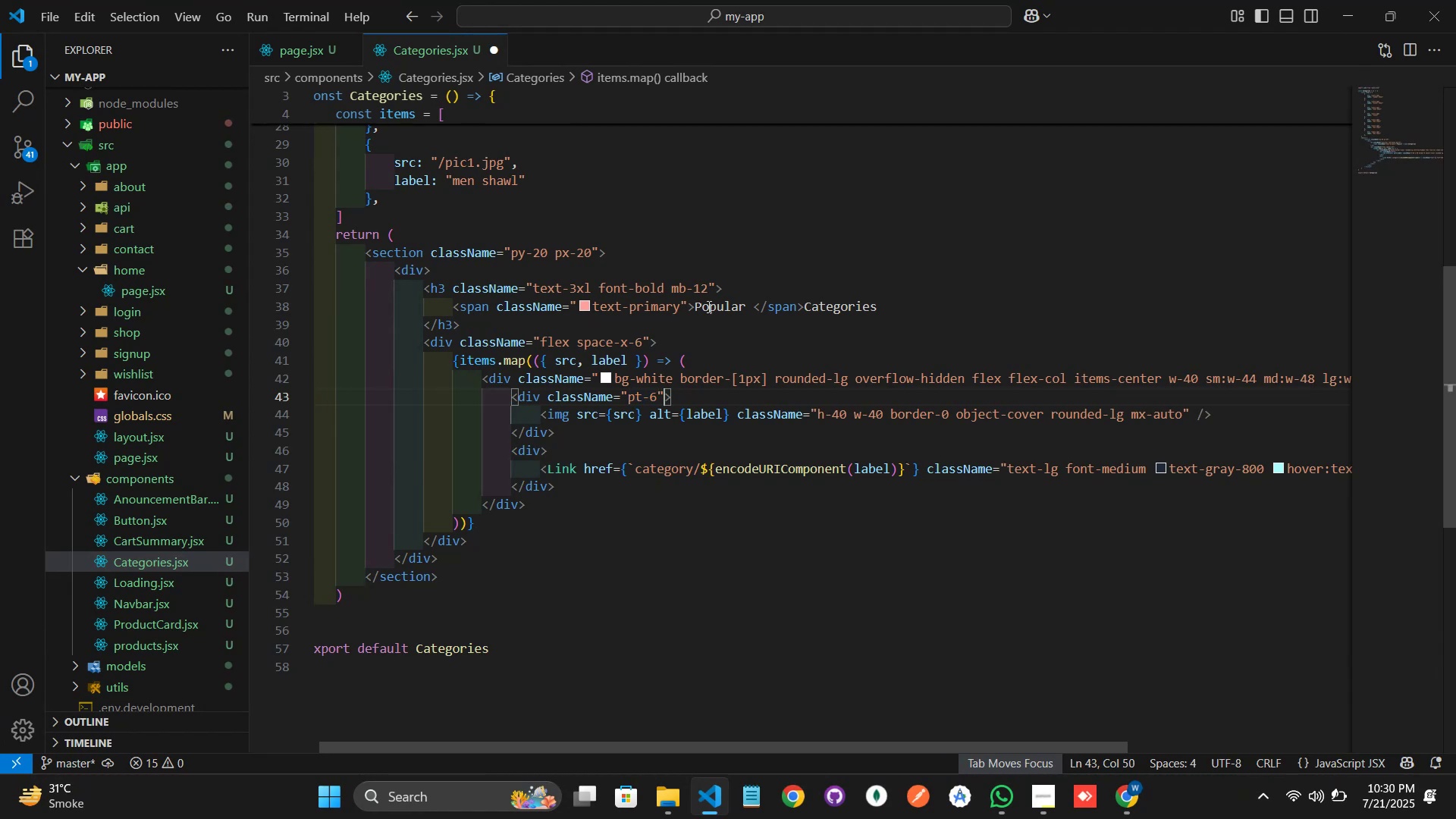 
hold_key(key=ShiftLeft, duration=1.7)
 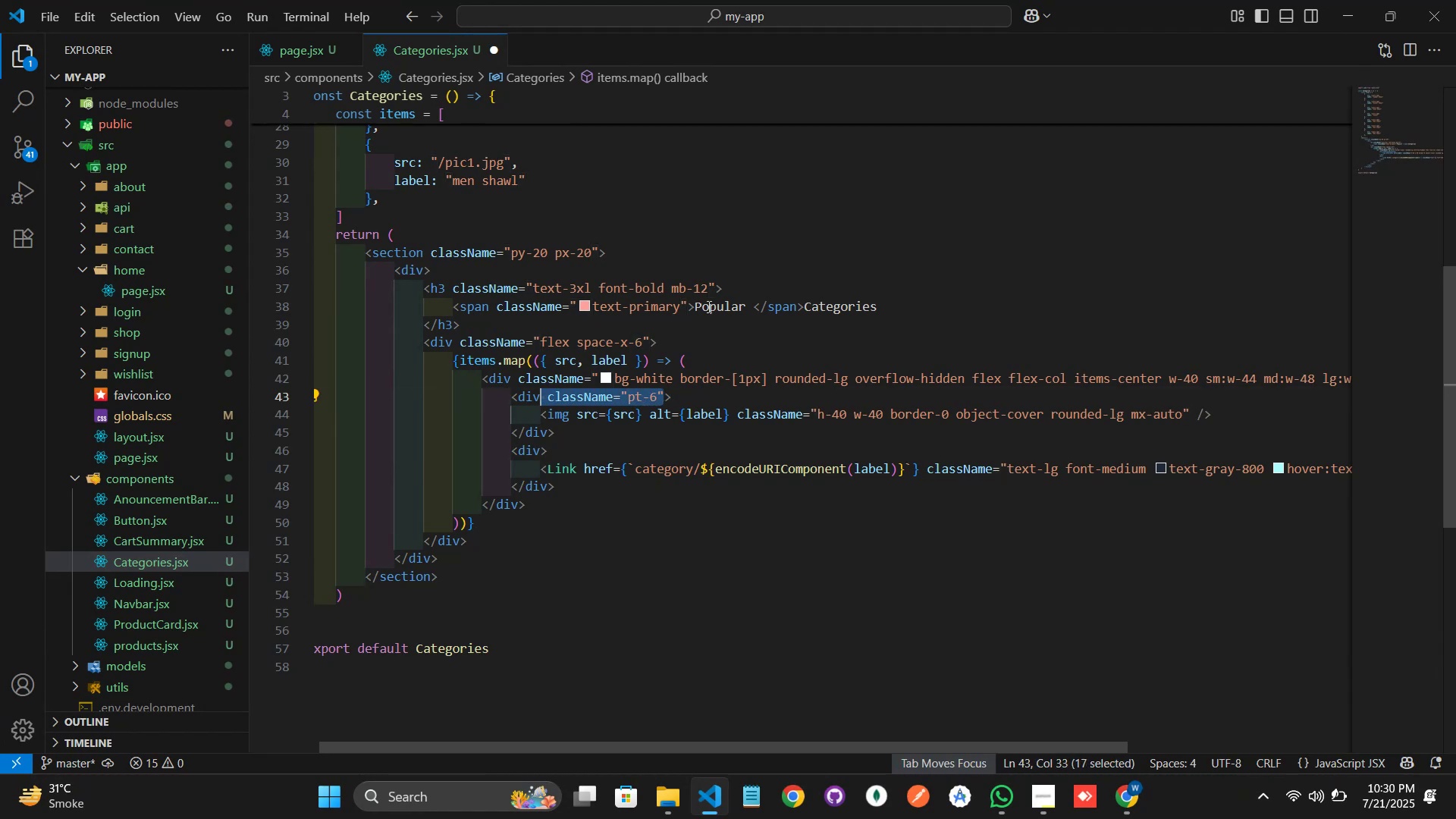 
hold_key(key=ArrowLeft, duration=0.99)
 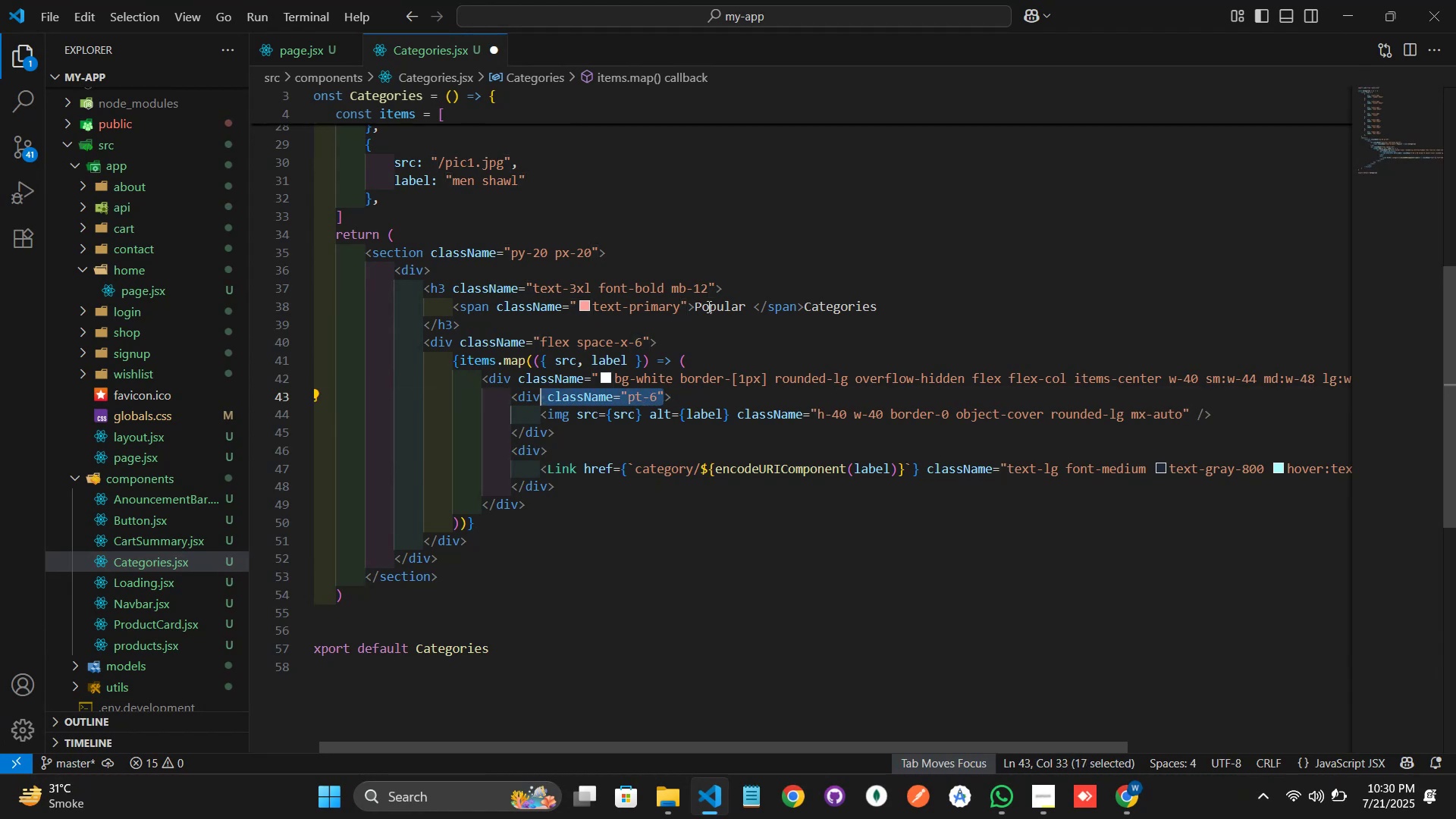 
key(Control+C)
 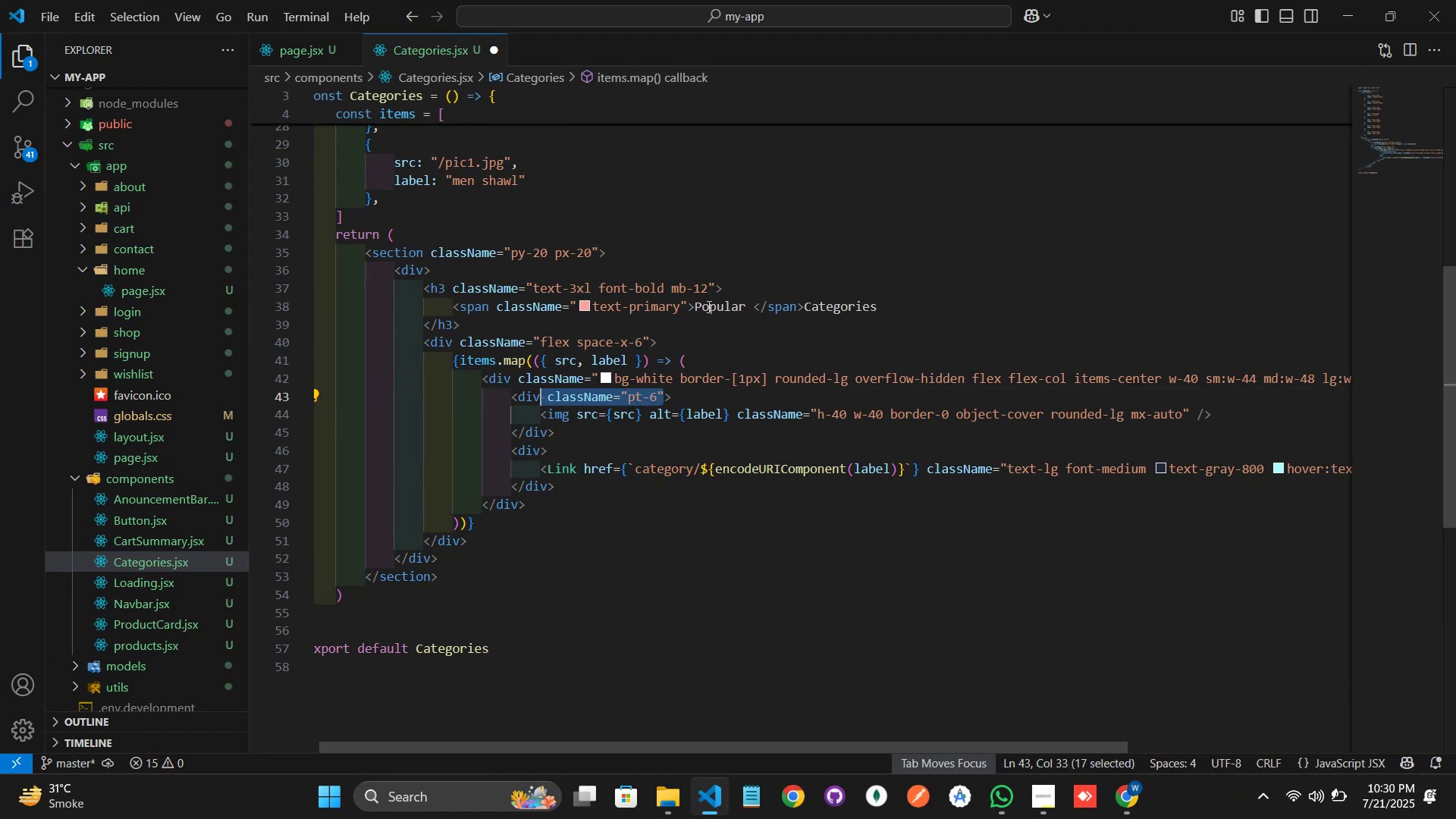 
key(ArrowDown)
 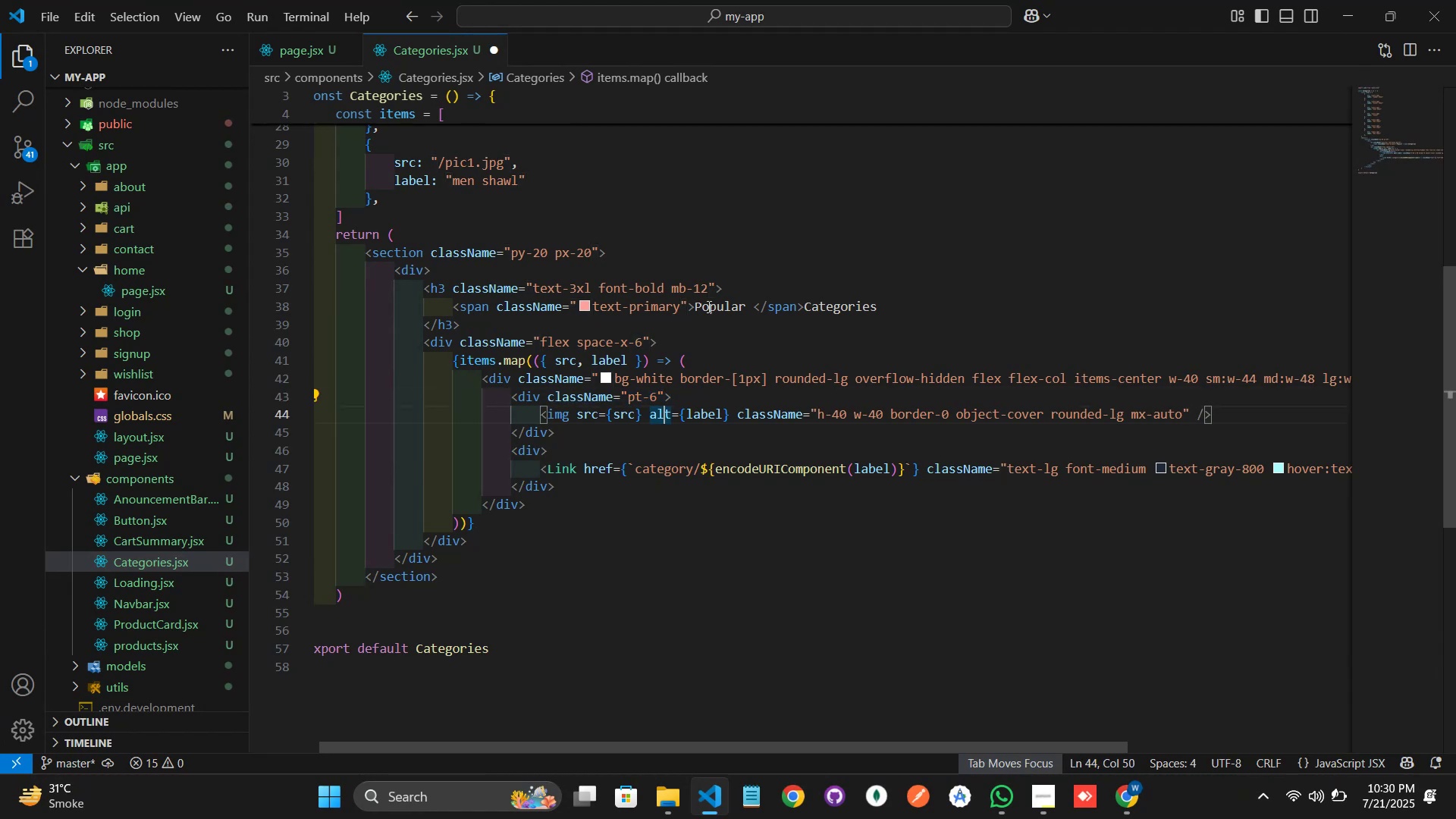 
key(ArrowDown)
 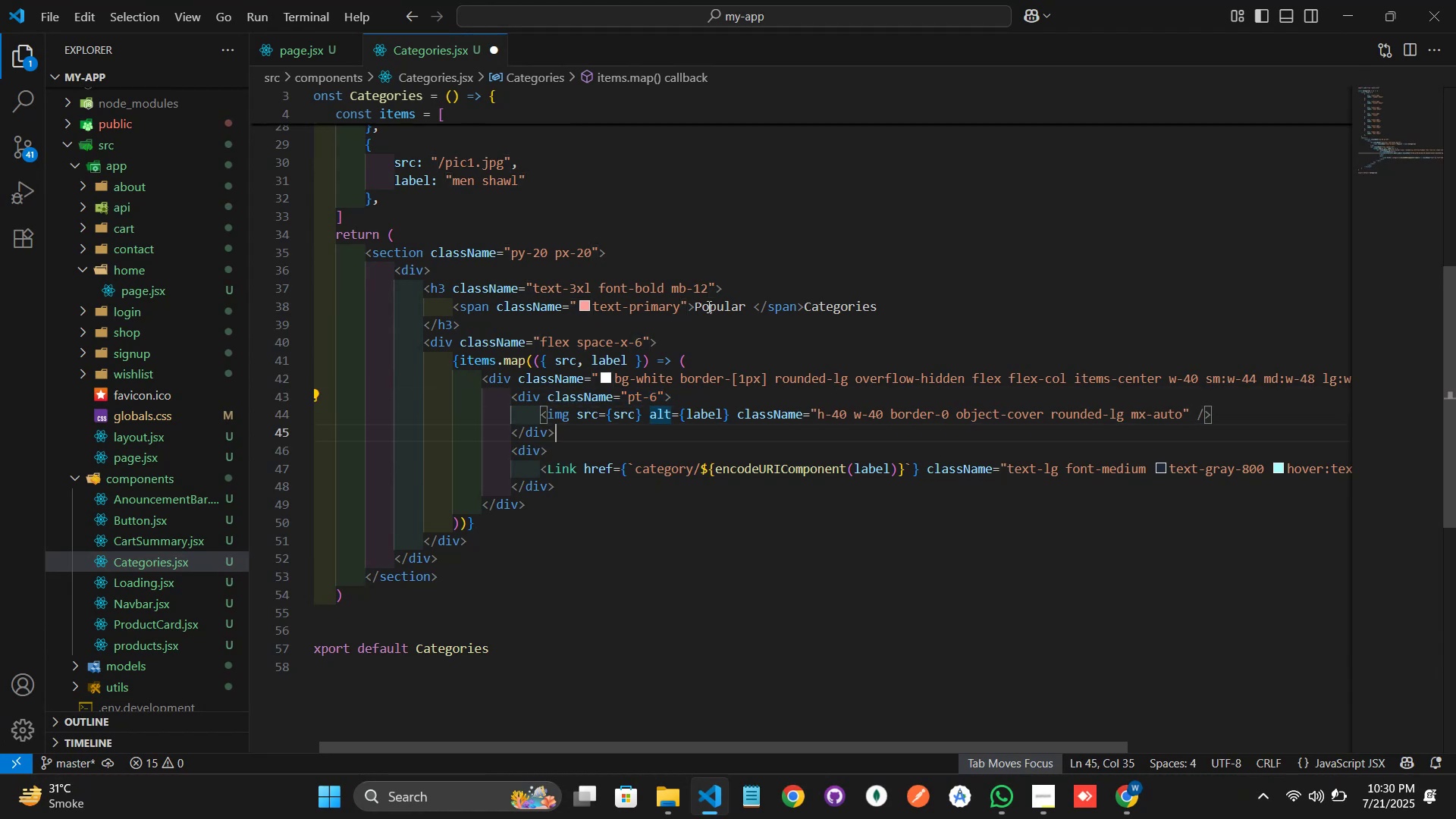 
key(ArrowDown)
 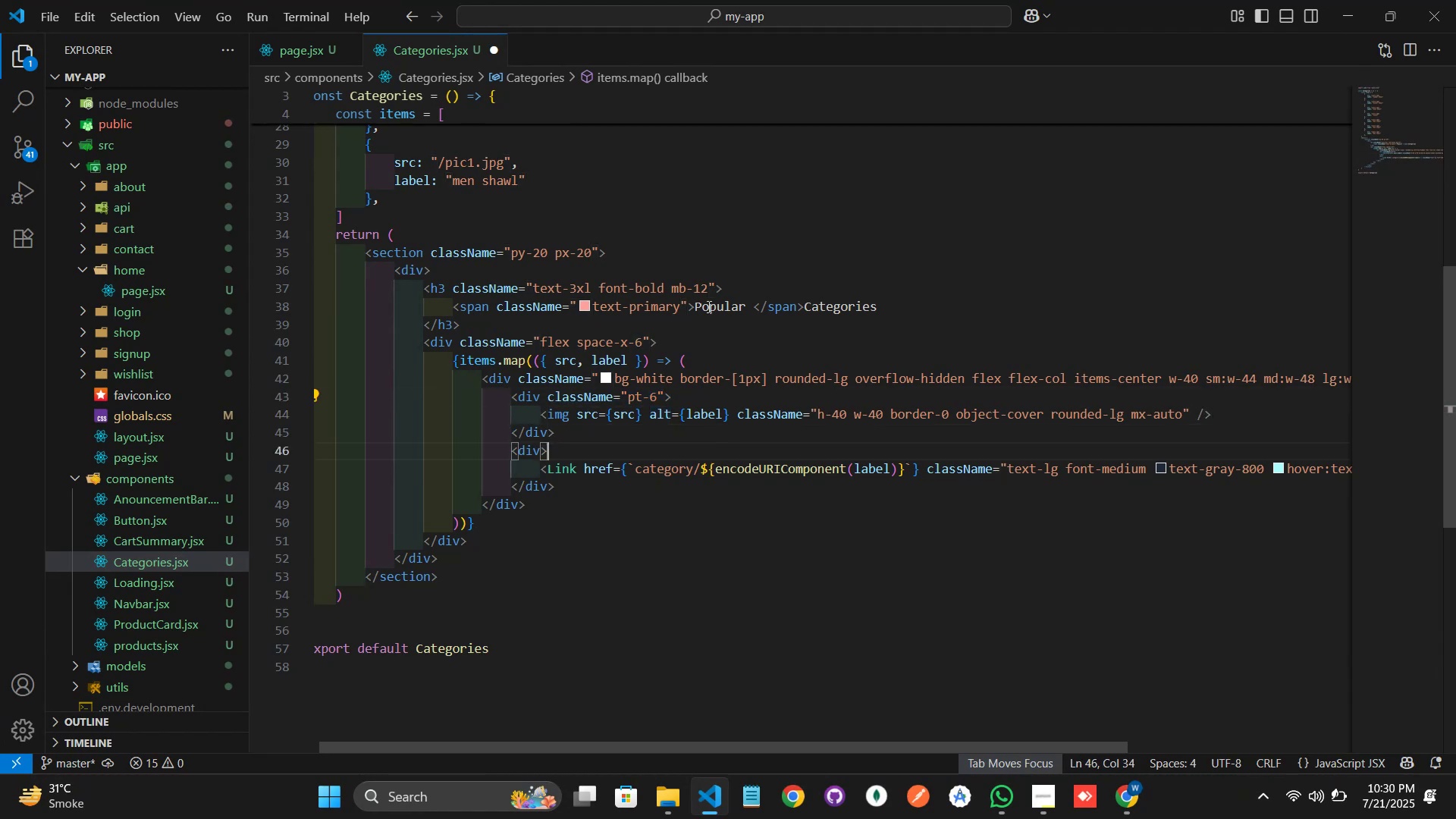 
key(ArrowLeft)
 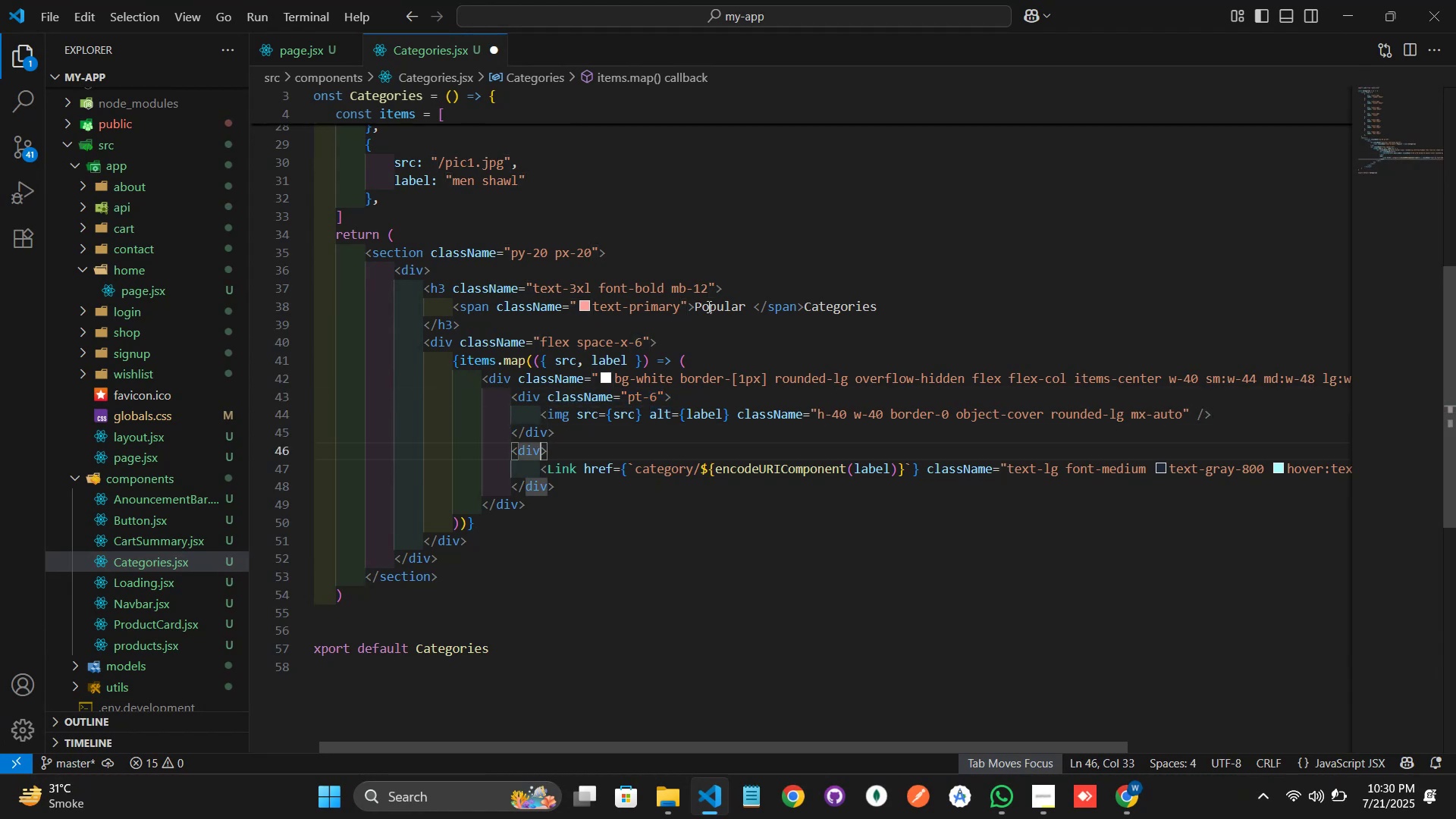 
key(Control+V)
 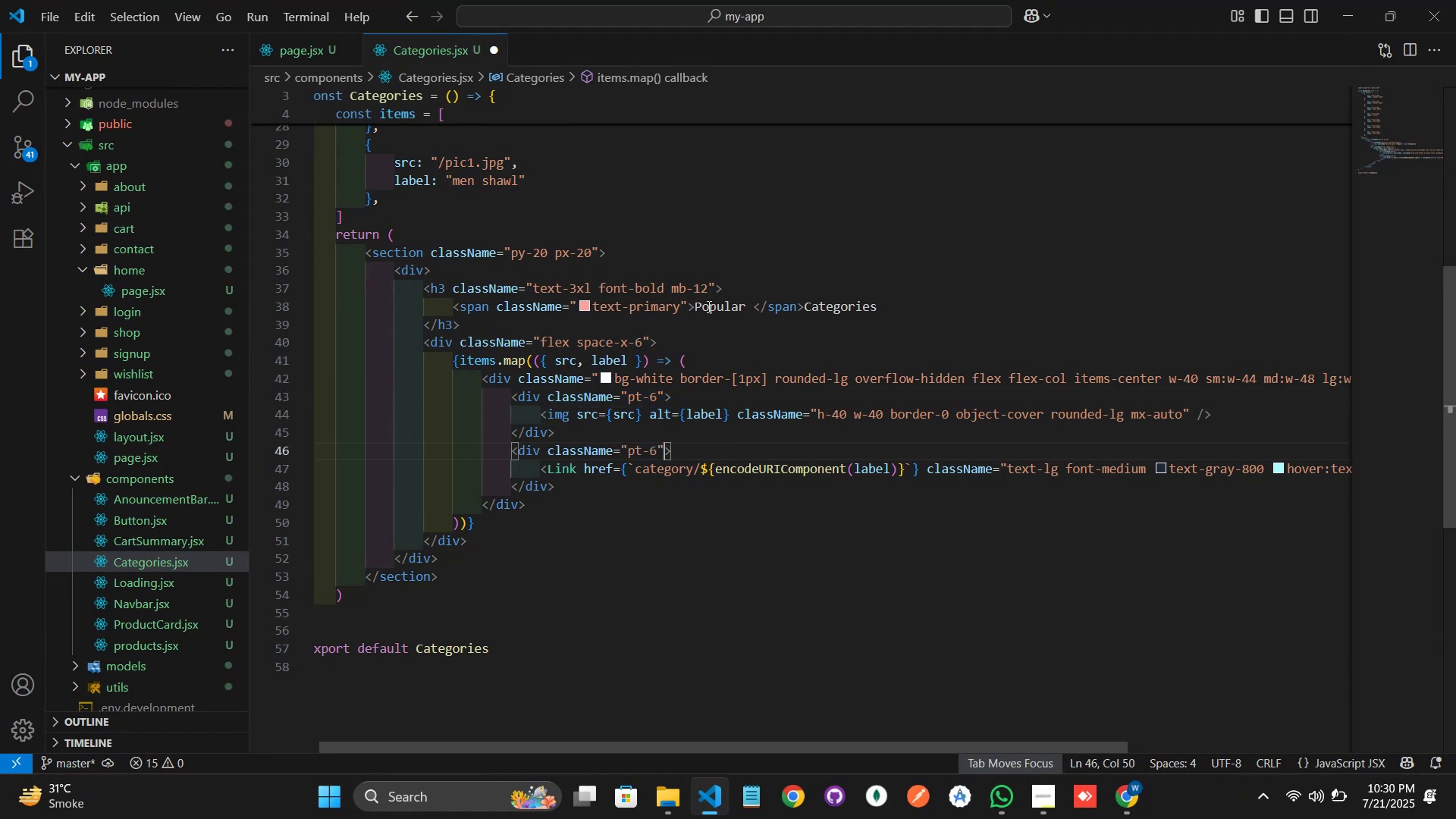 
key(Control+S)
 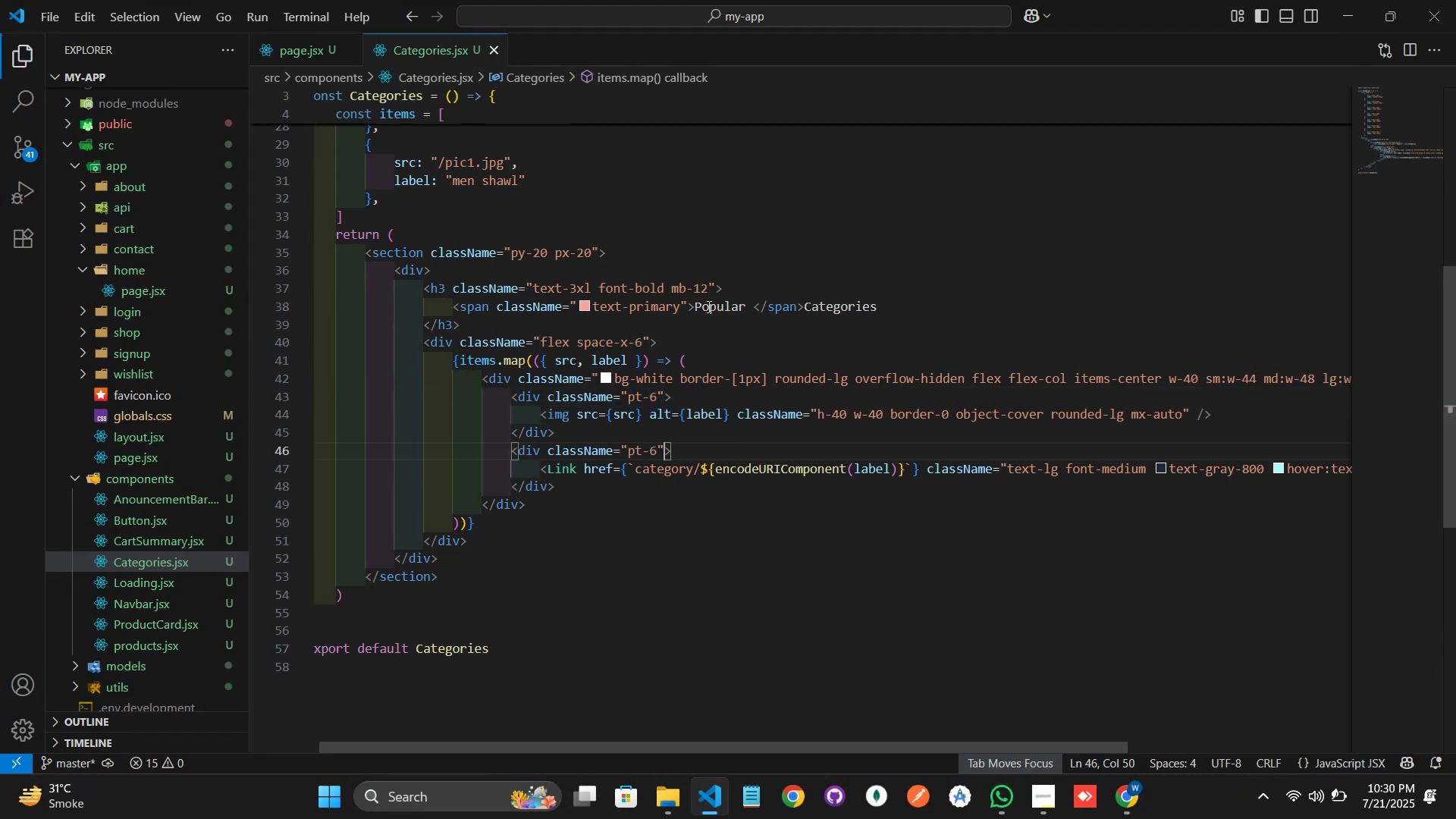 
key(Alt+AltLeft)
 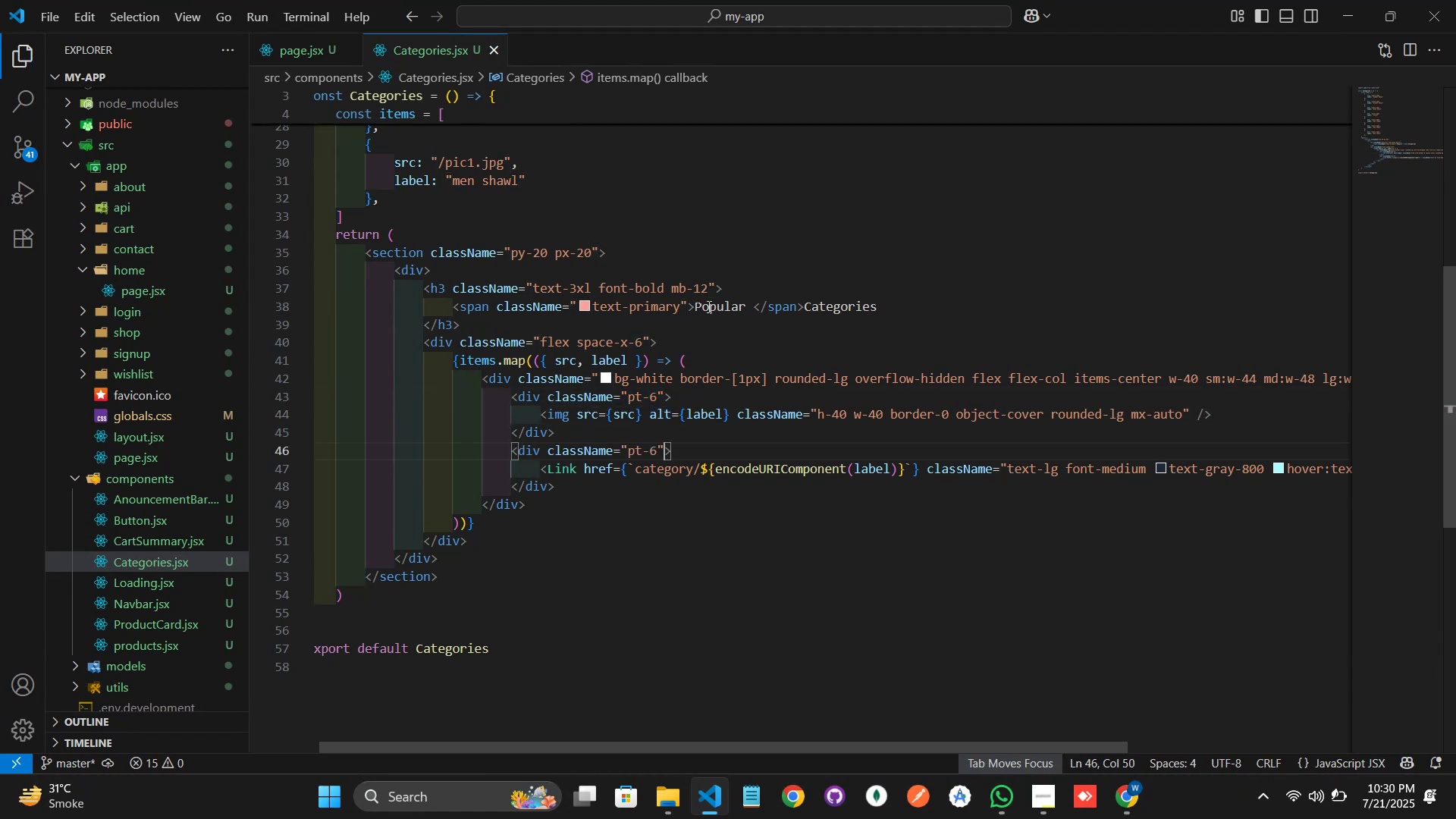 
key(Alt+Tab)
 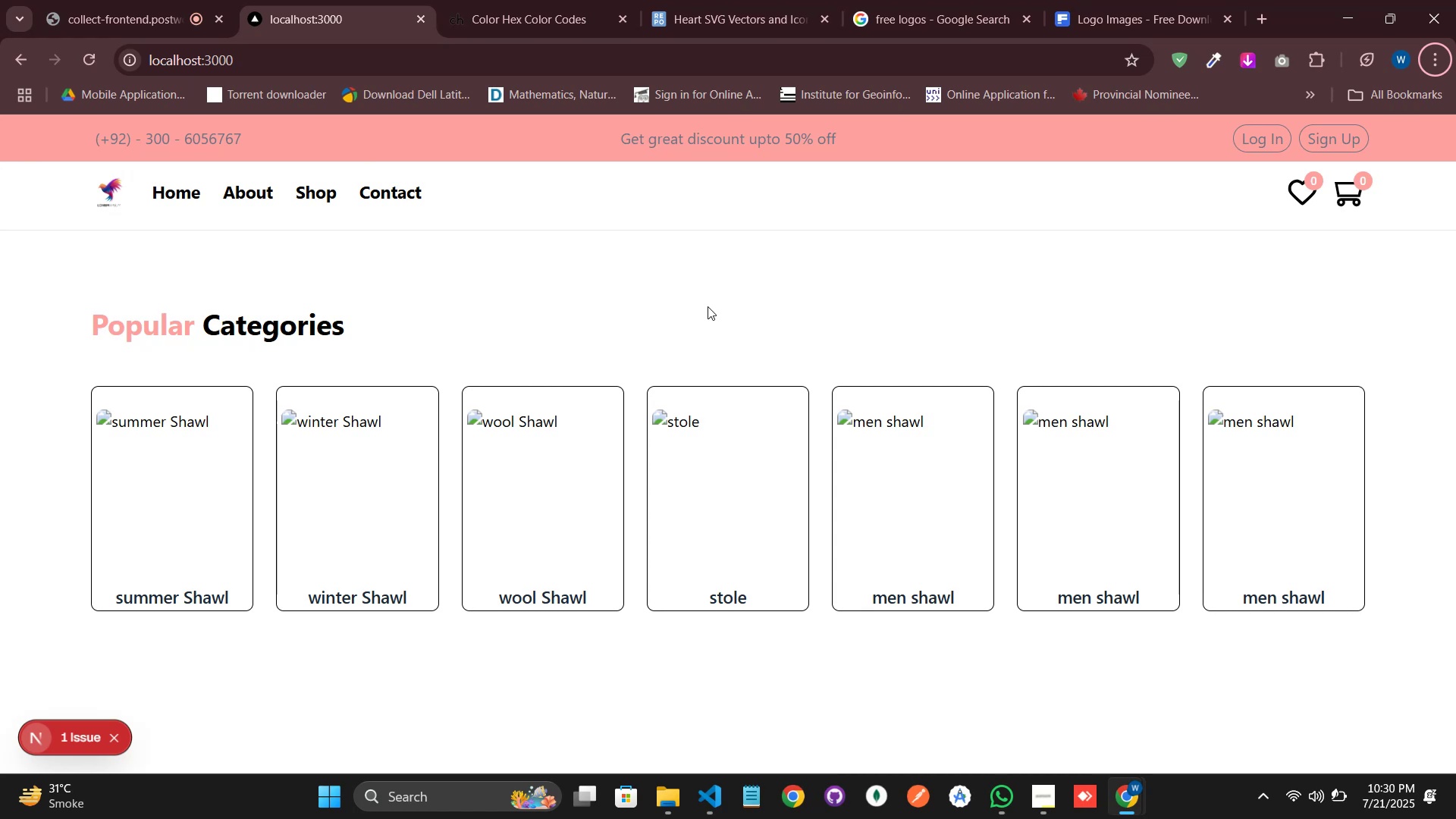 
key(Alt+AltLeft)
 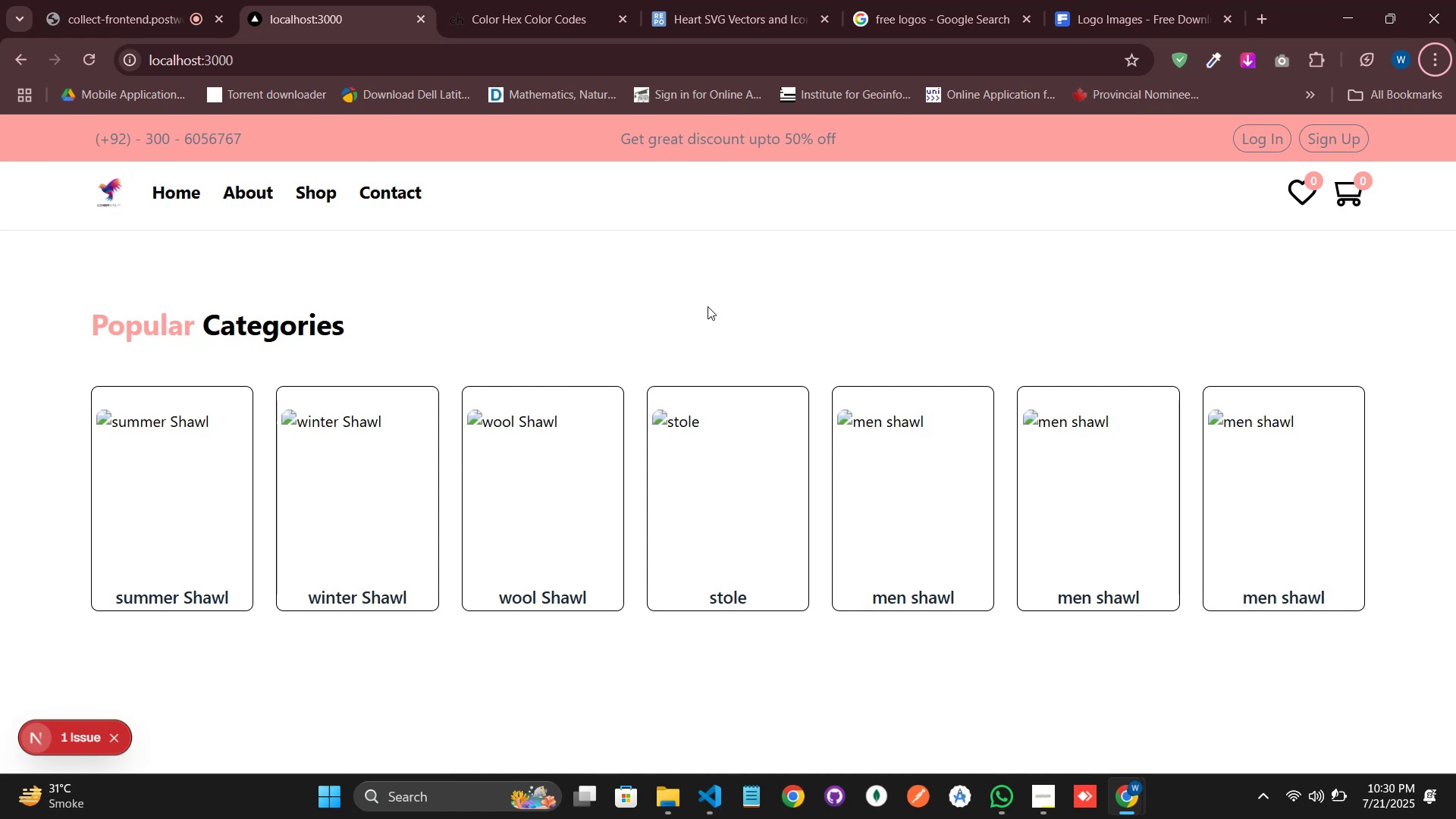 
key(Alt+Tab)
 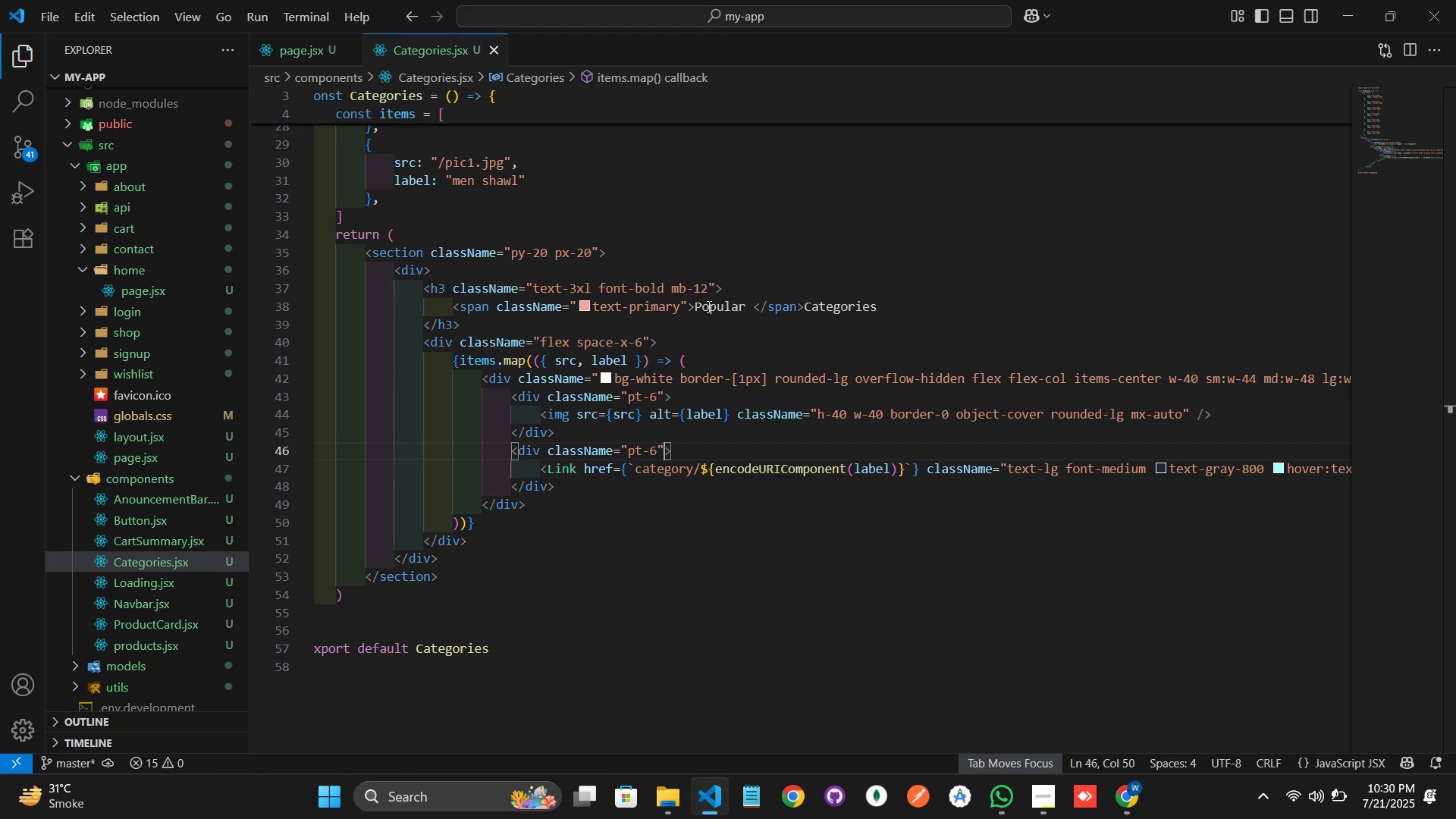 
wait(14.25)
 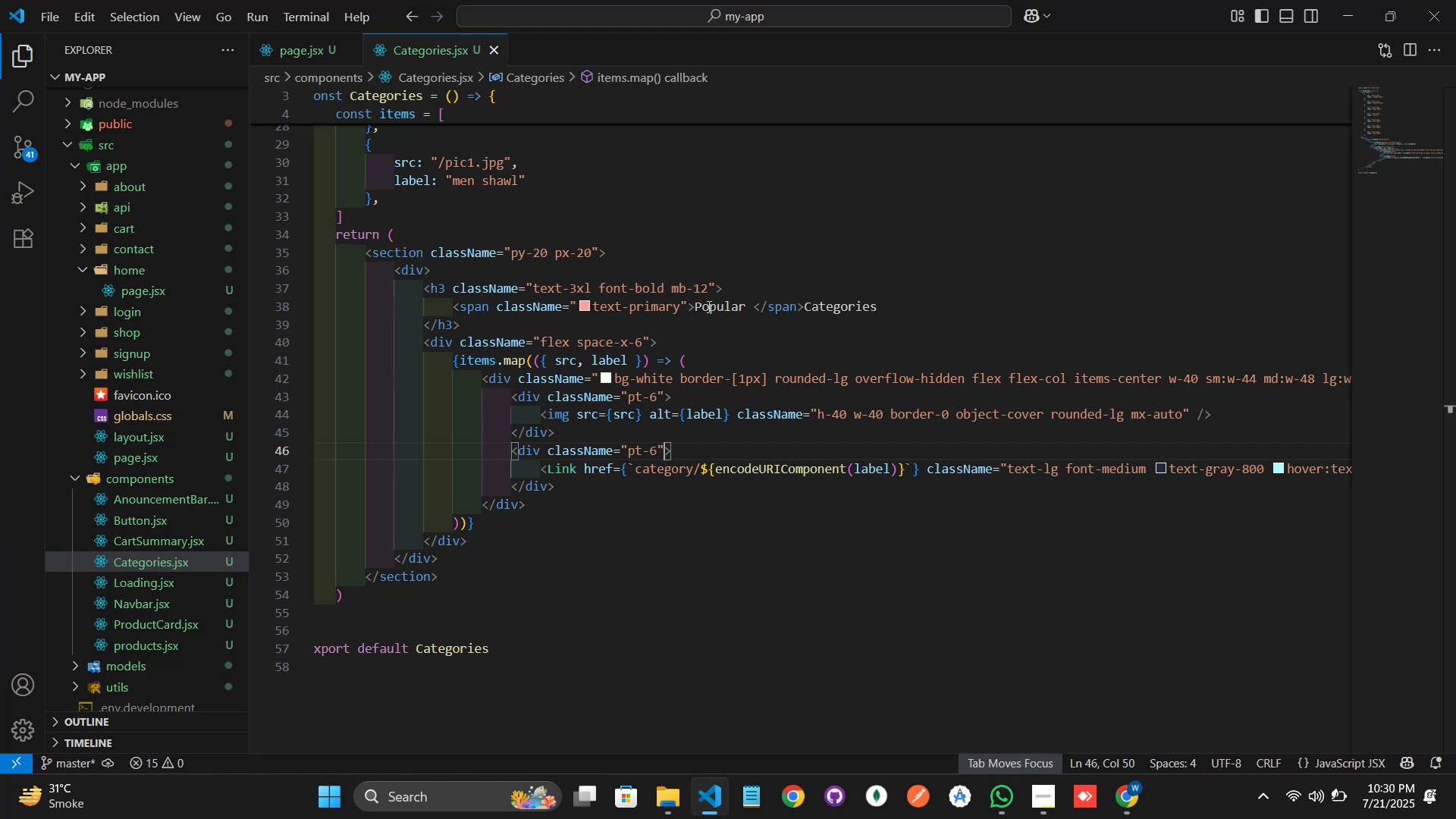 
hold_key(key=ArrowUp, duration=1.46)
 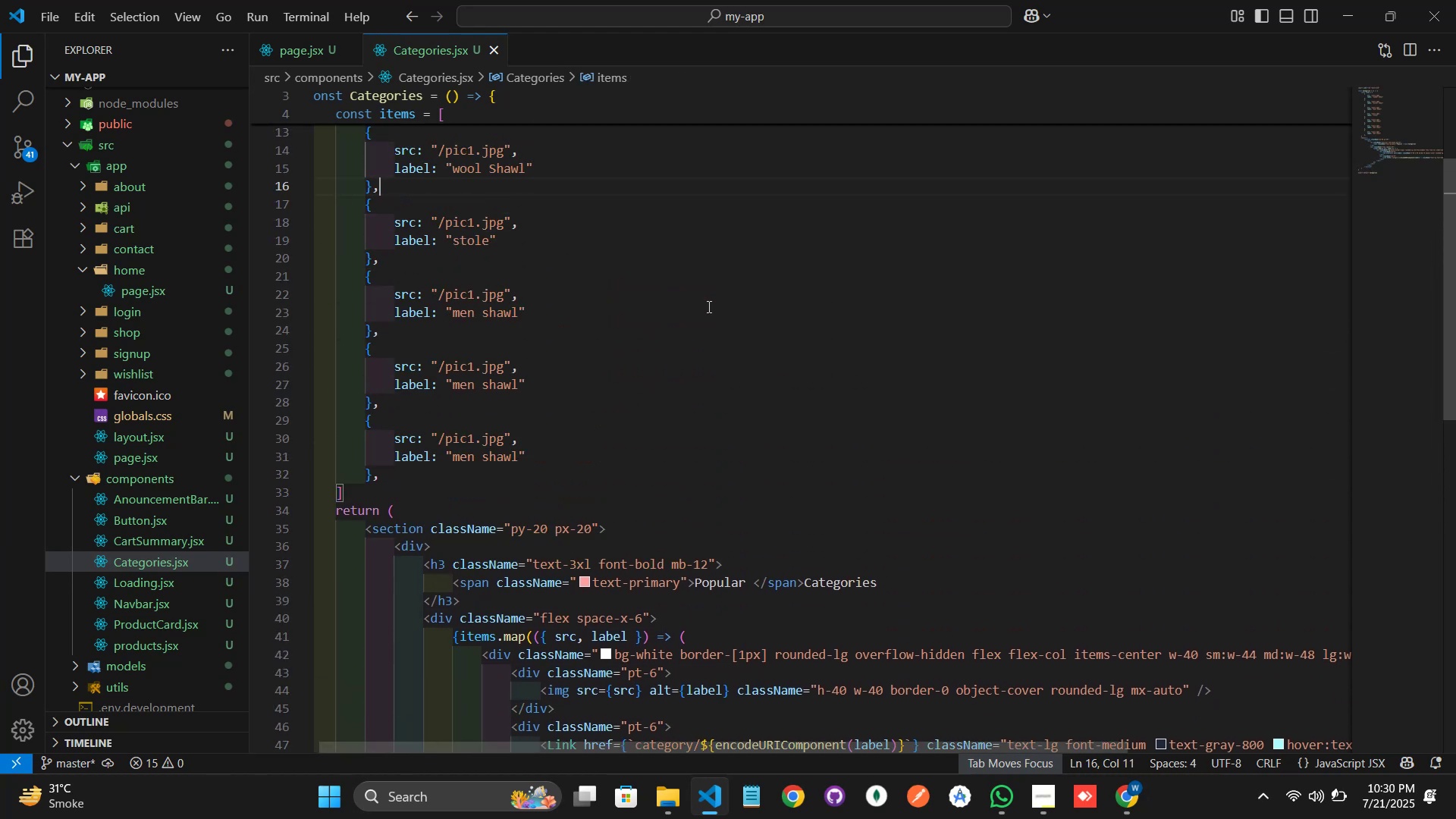 
key(Alt+Shift+F)
 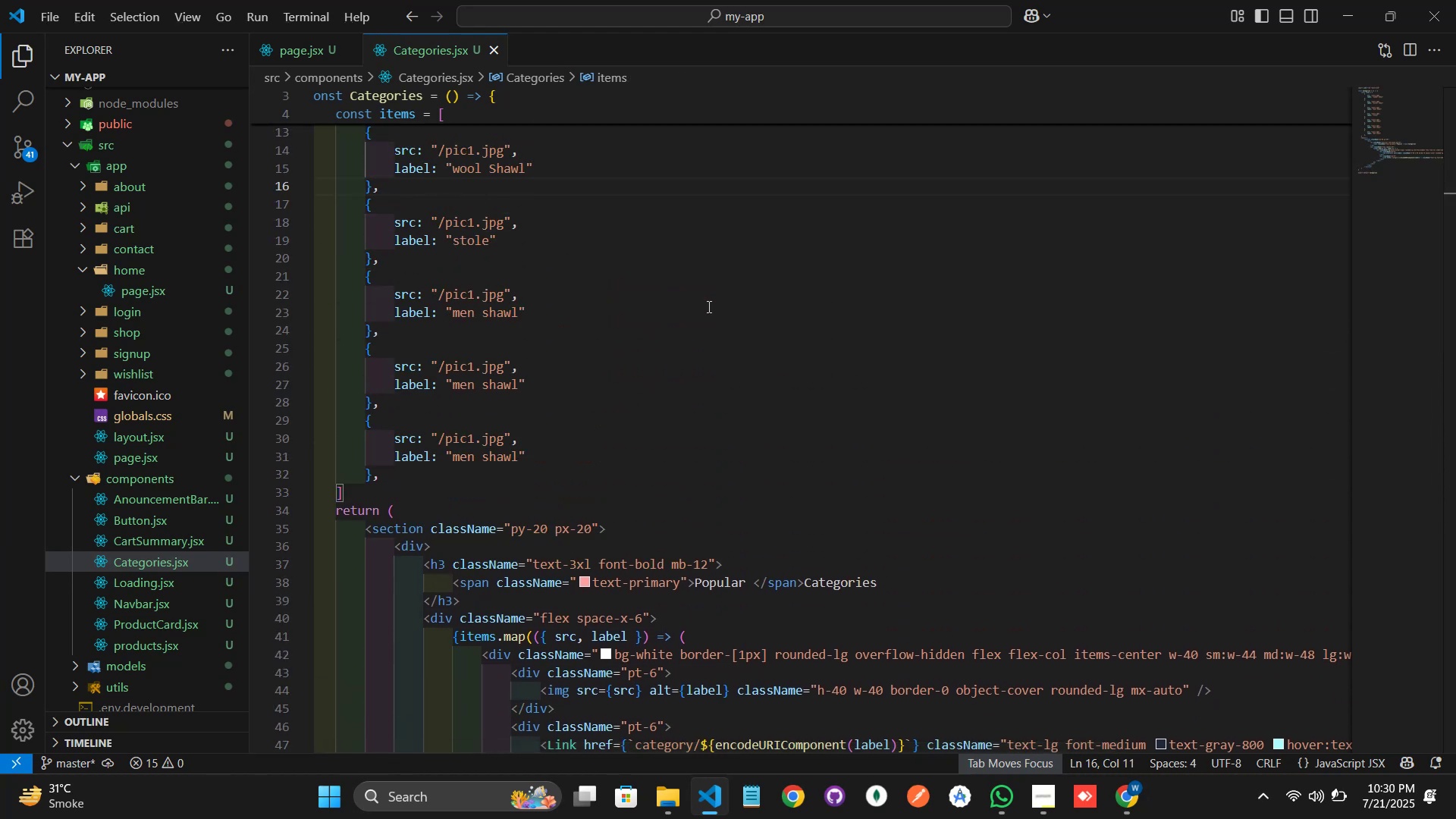 
key(Control+S)
 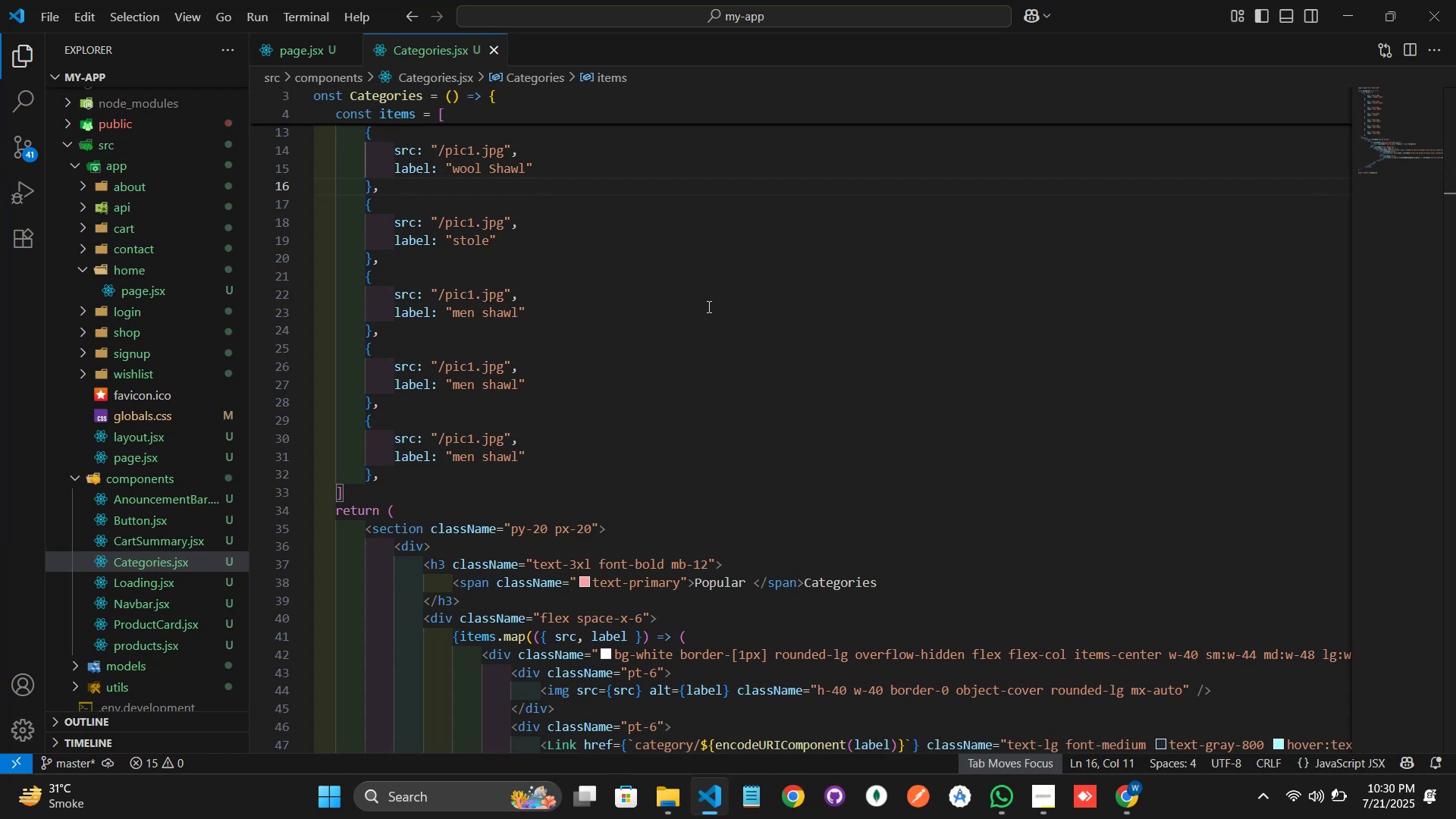 
key(Alt+AltLeft)
 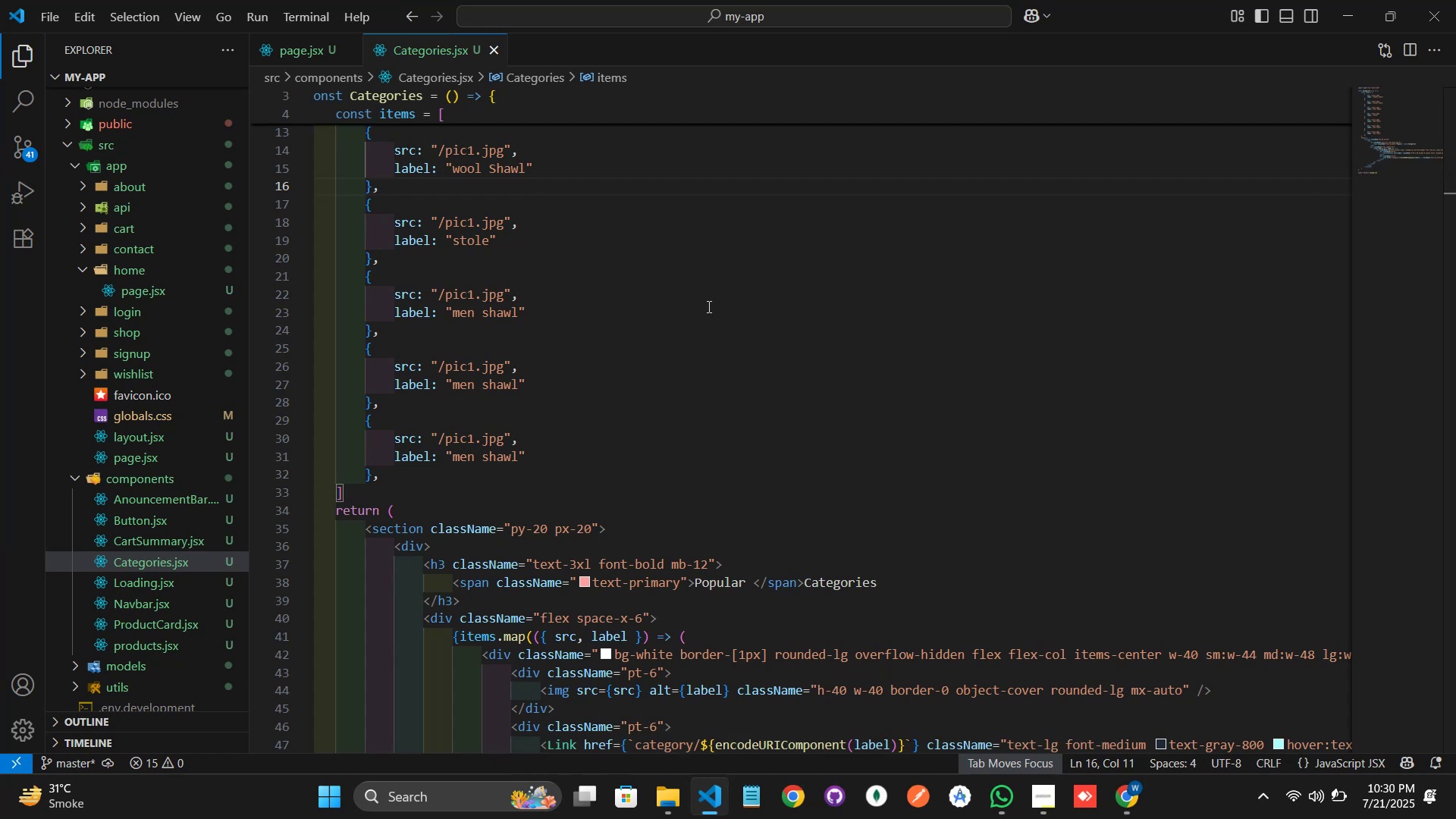 
key(Alt+Tab)
 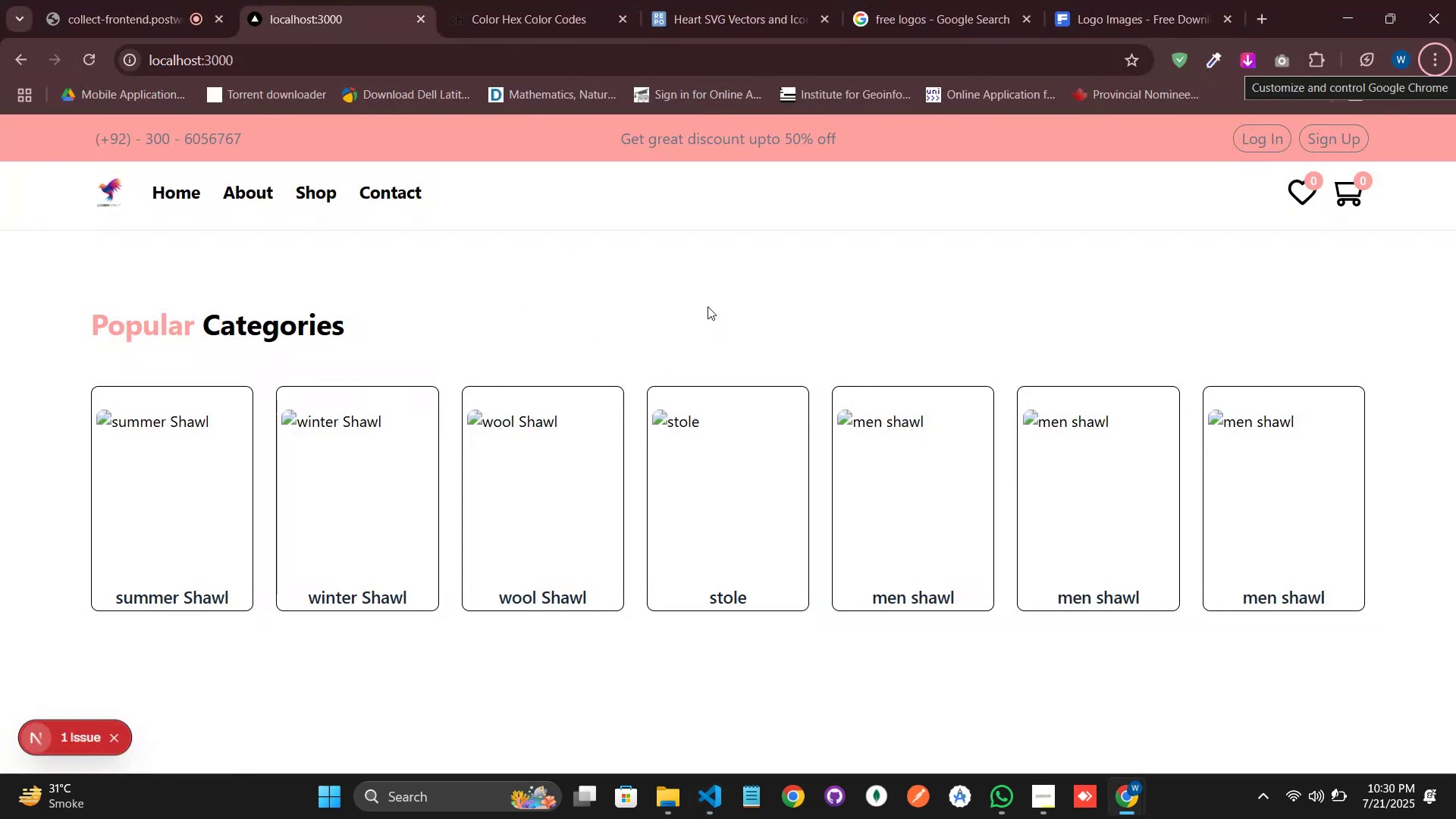 
wait(9.26)
 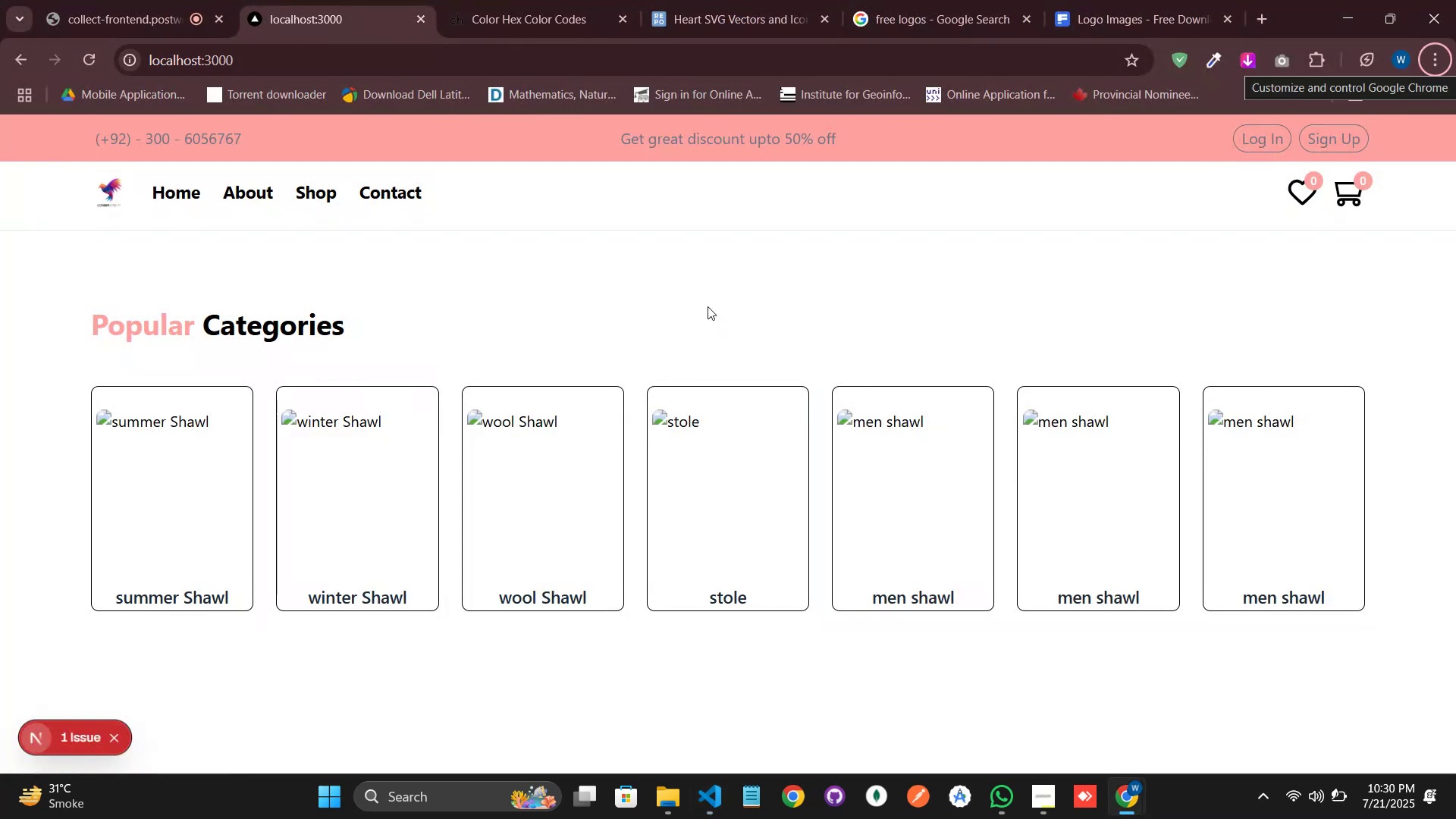 
left_click([1109, 8])
 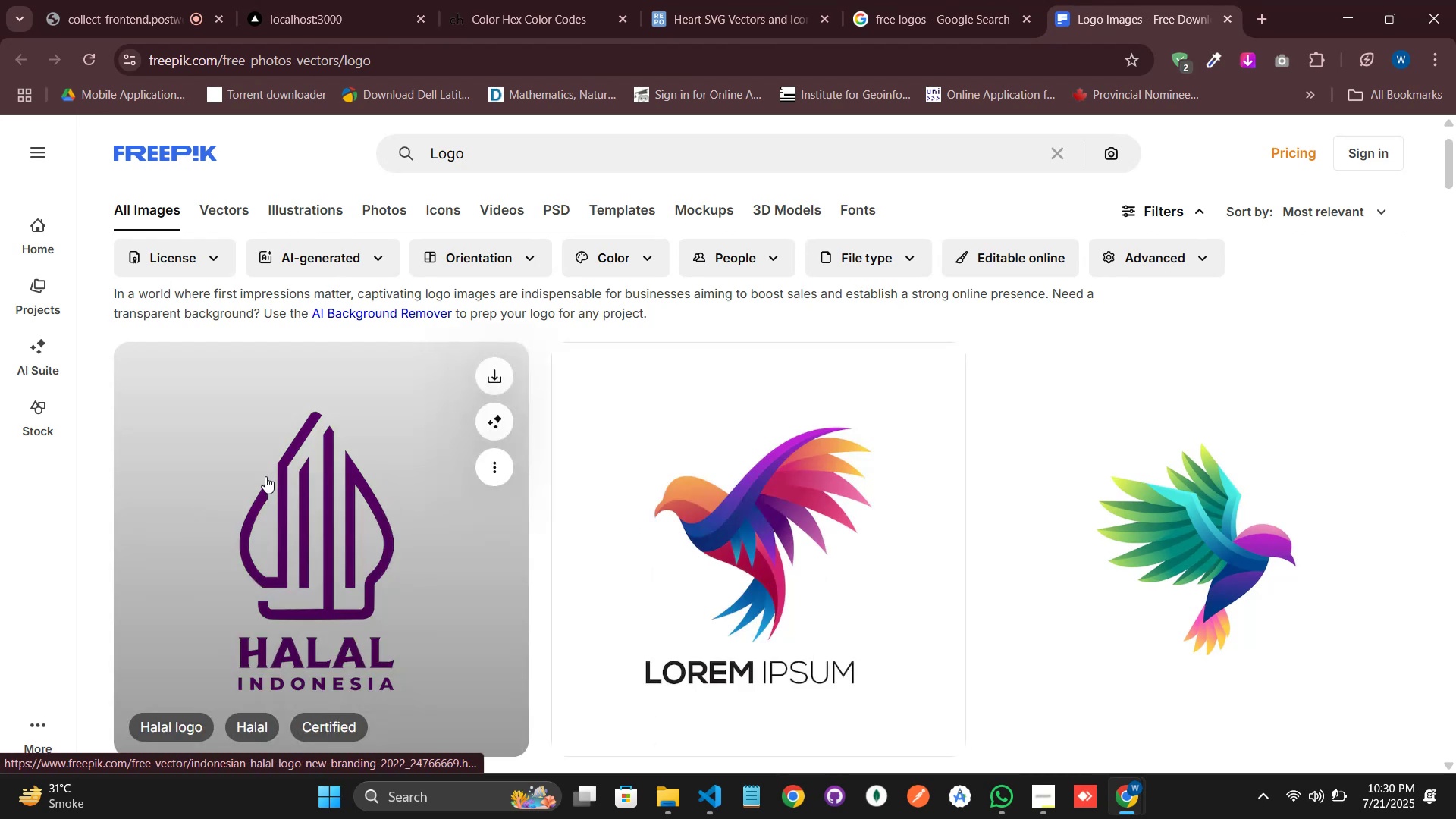 
scroll: coordinate [289, 497], scroll_direction: down, amount: 1.0
 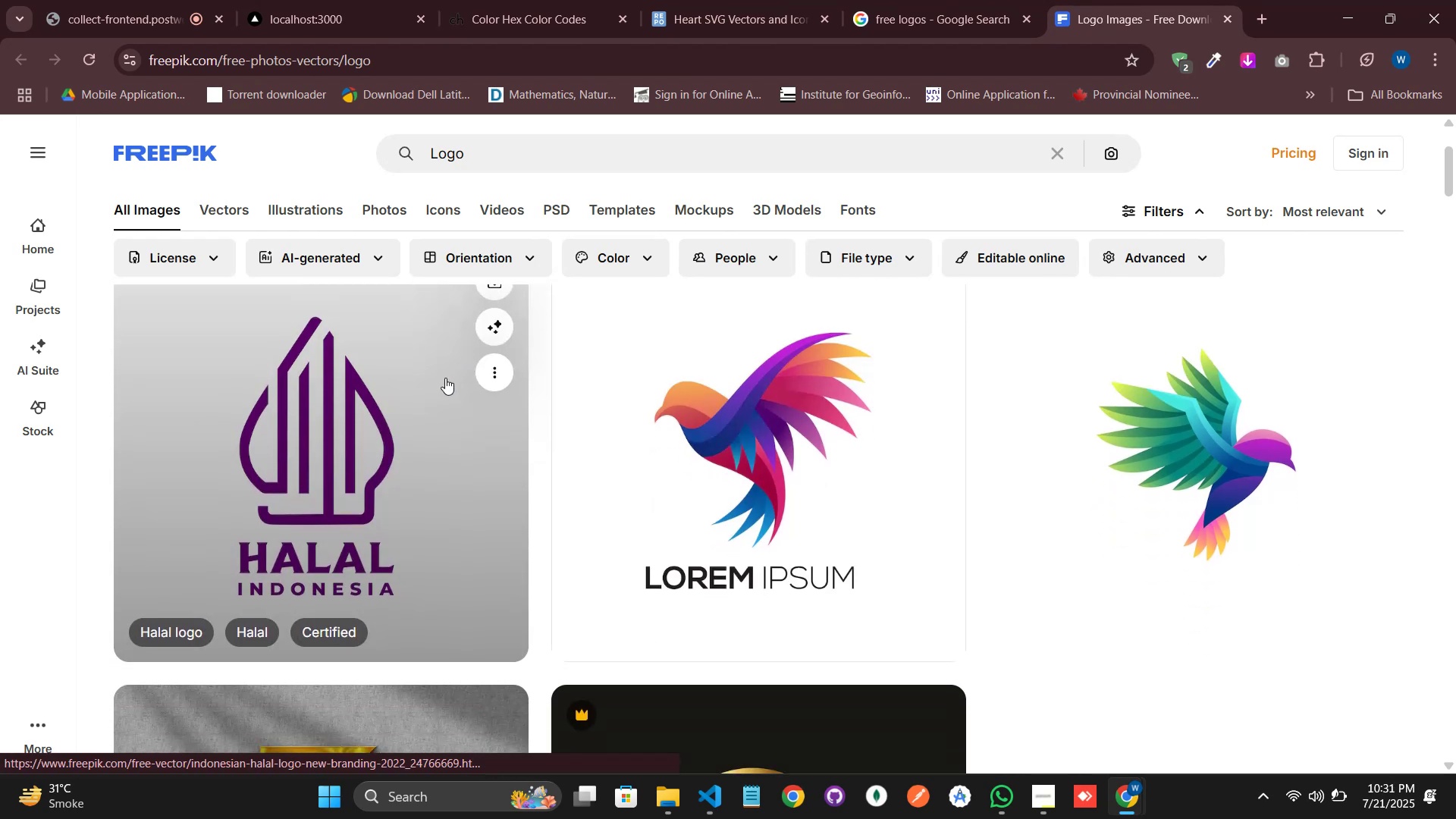 
scroll: coordinate [444, 381], scroll_direction: up, amount: 1.0
 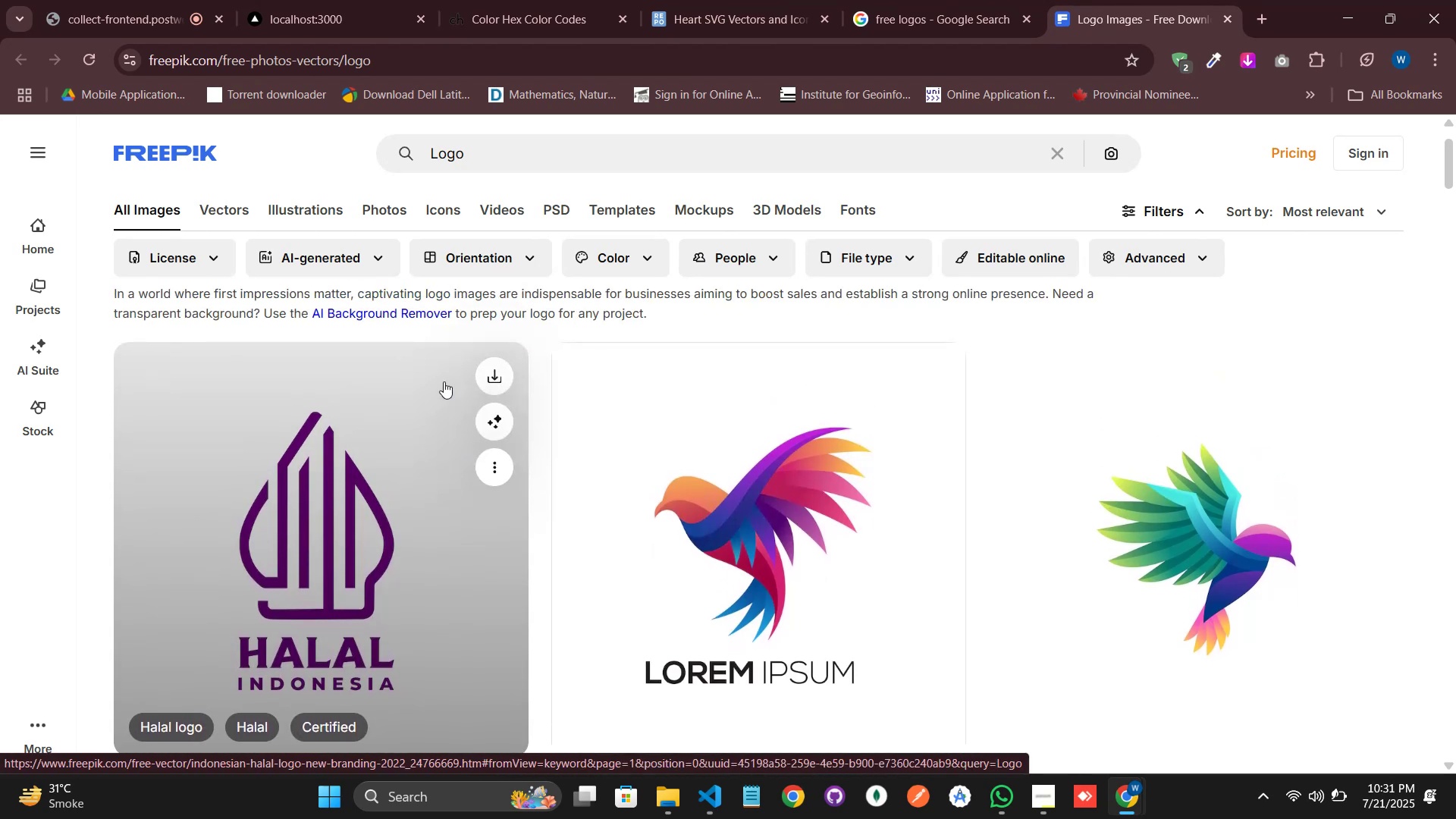 
key(Alt+AltLeft)
 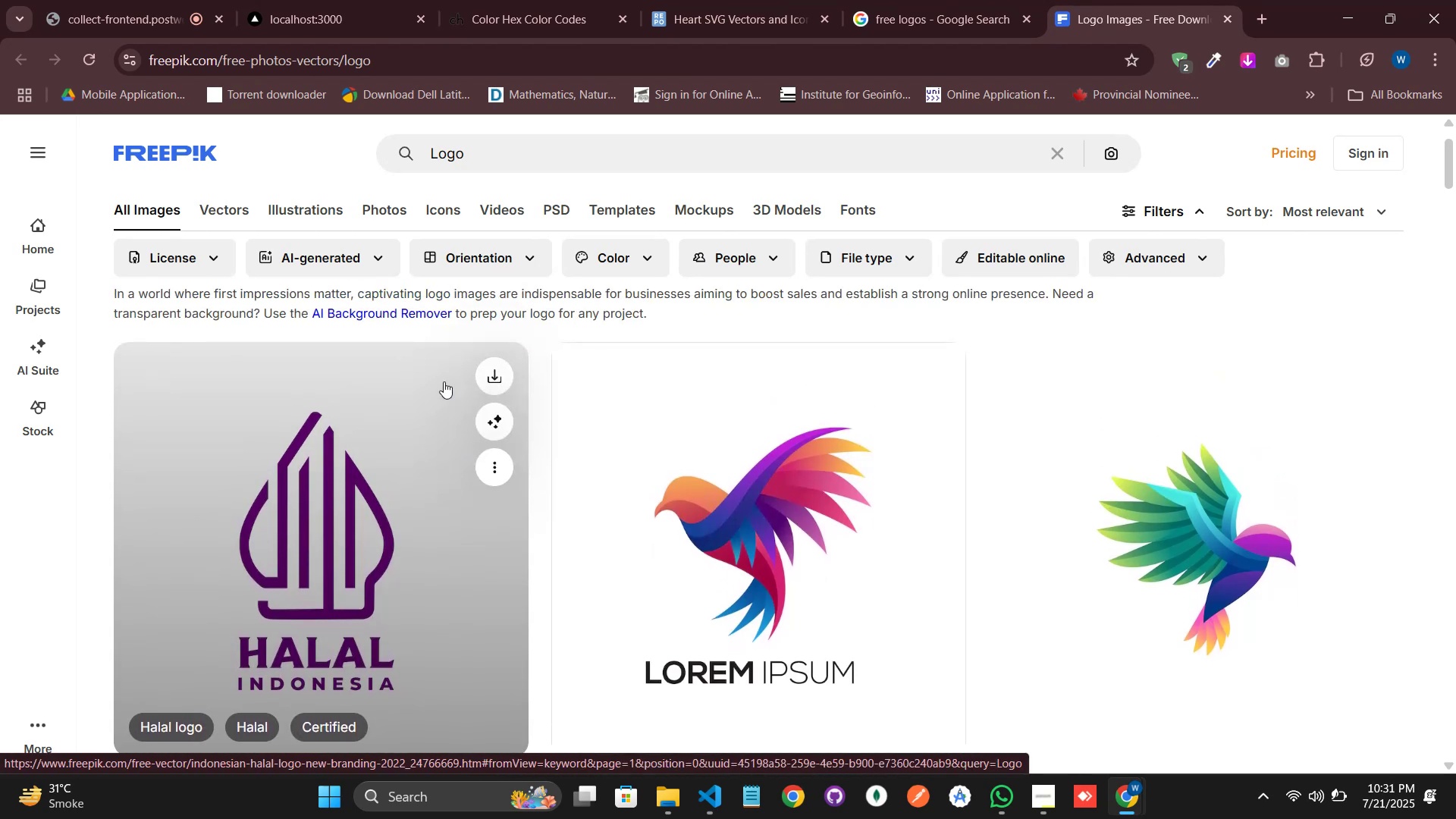 
key(Alt+Tab)
 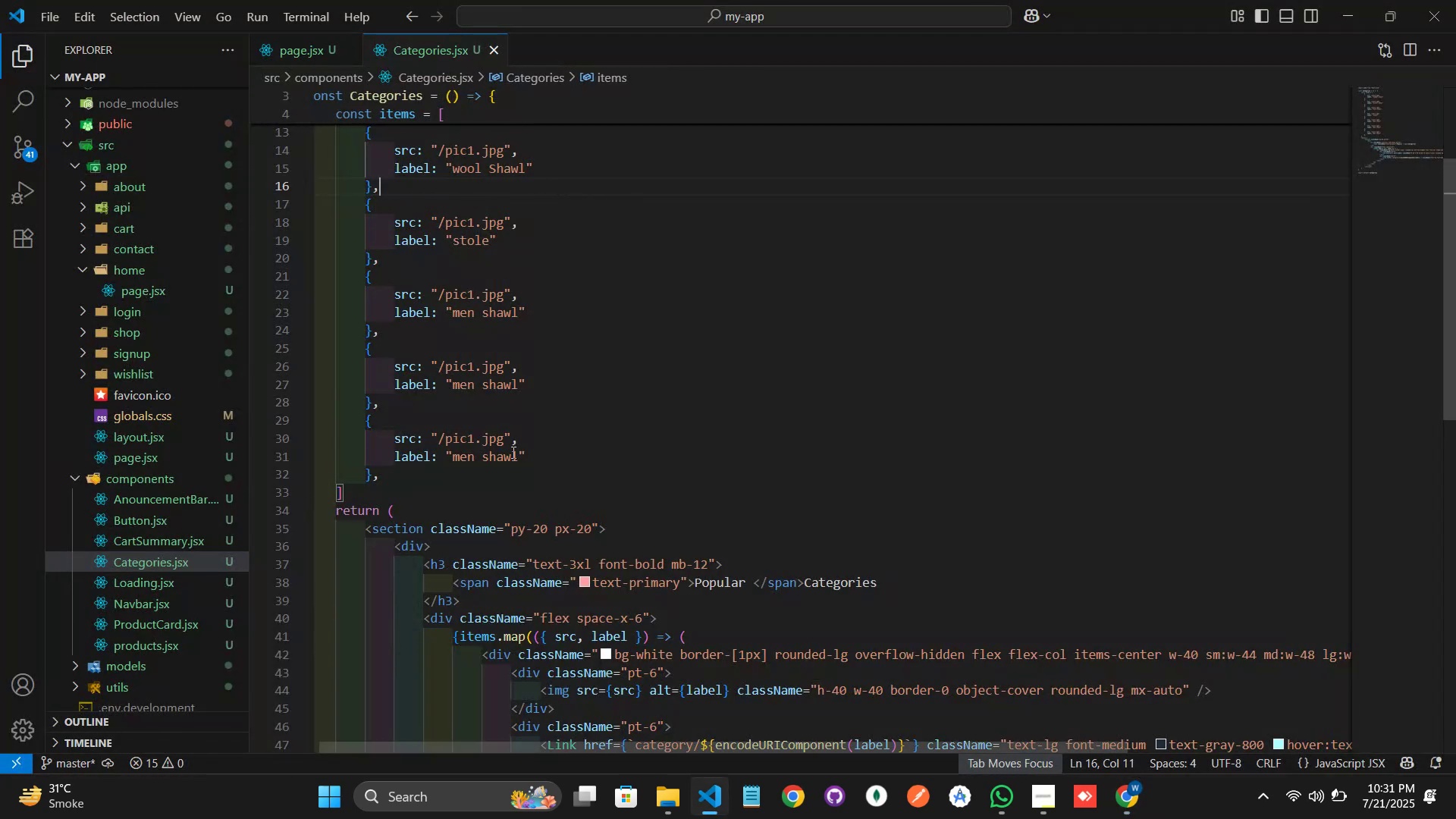 
scroll: coordinate [486, 371], scroll_direction: up, amount: 4.0
 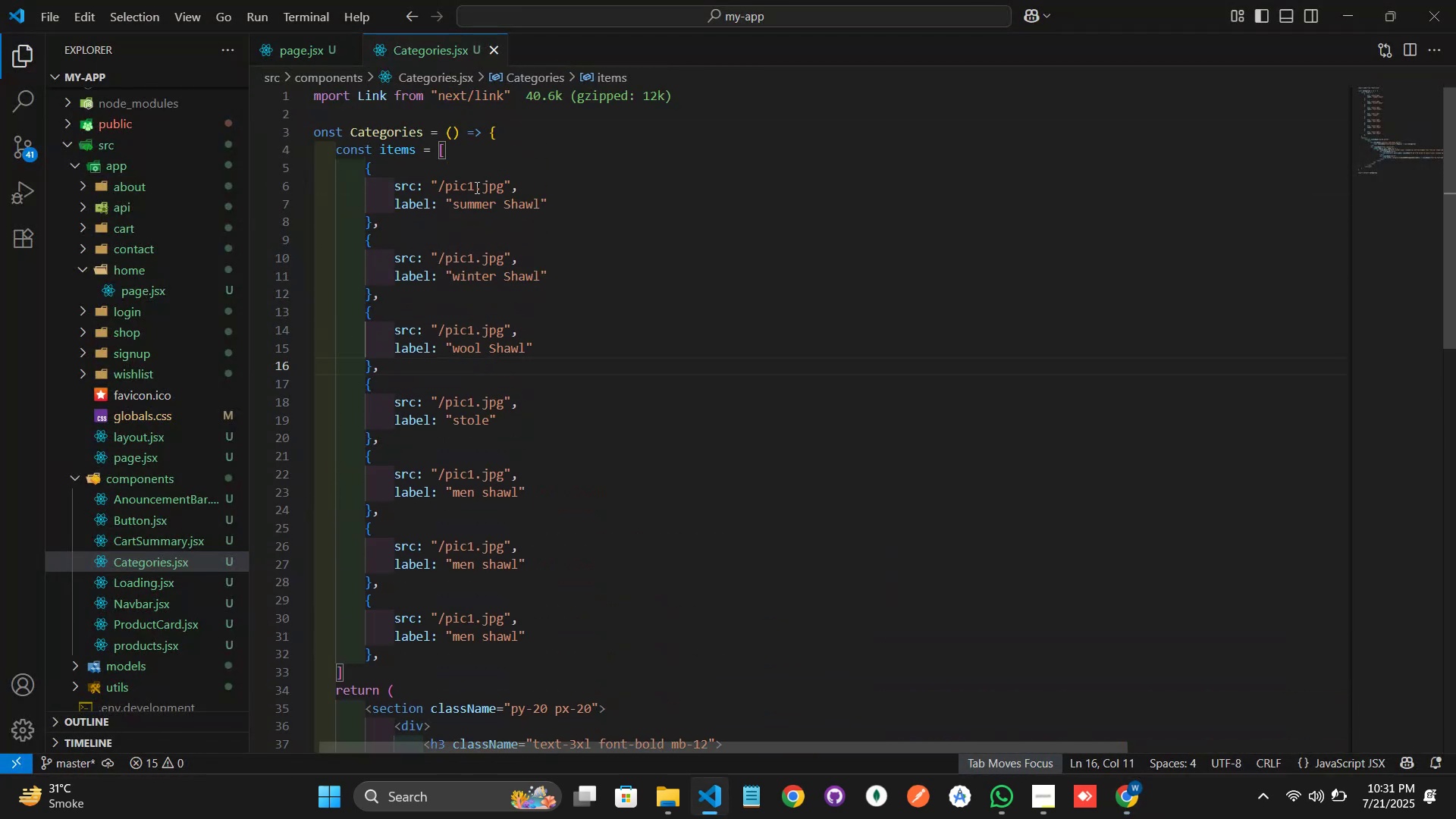 
left_click([463, 187])
 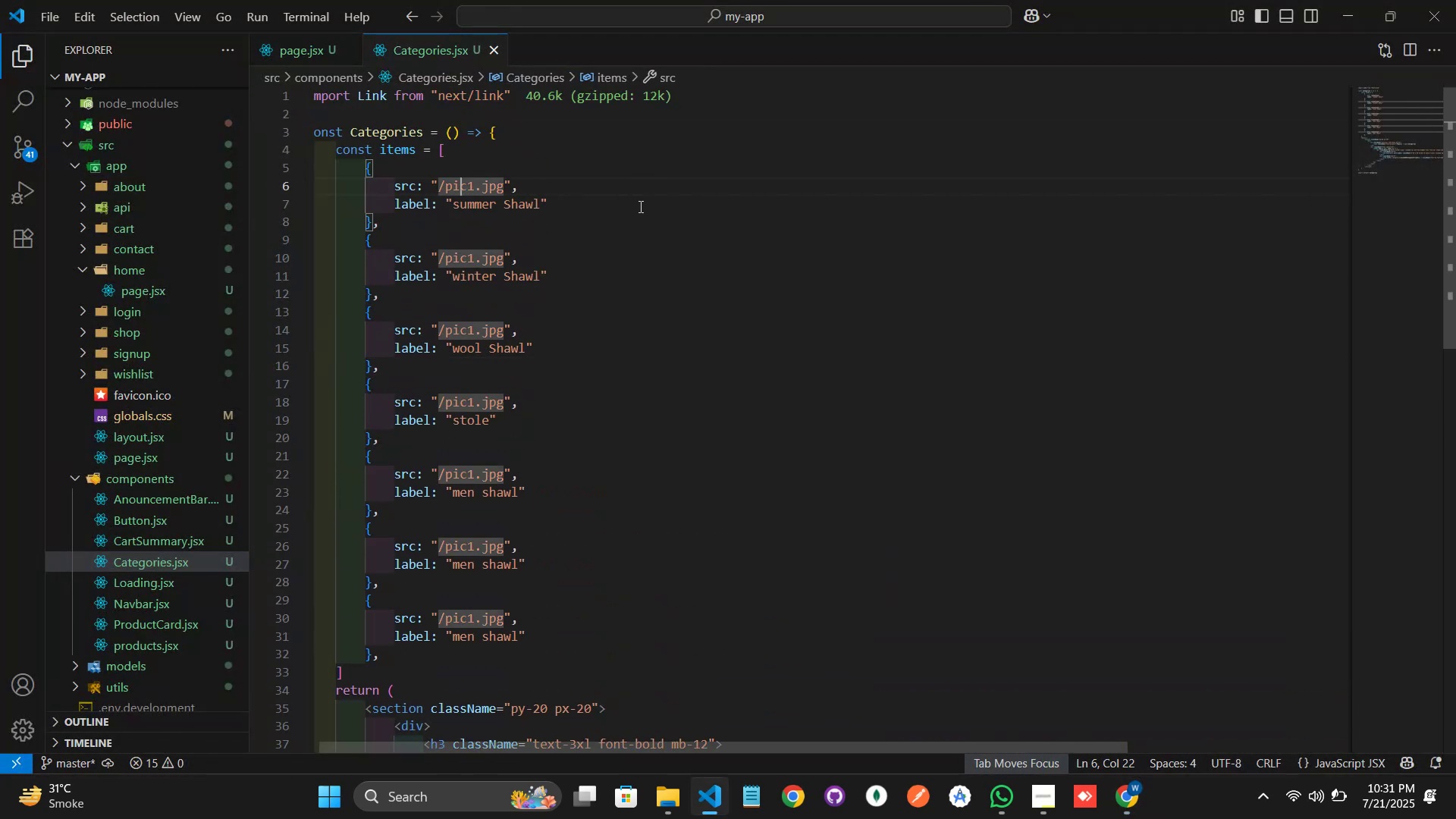 
key(ArrowLeft)
 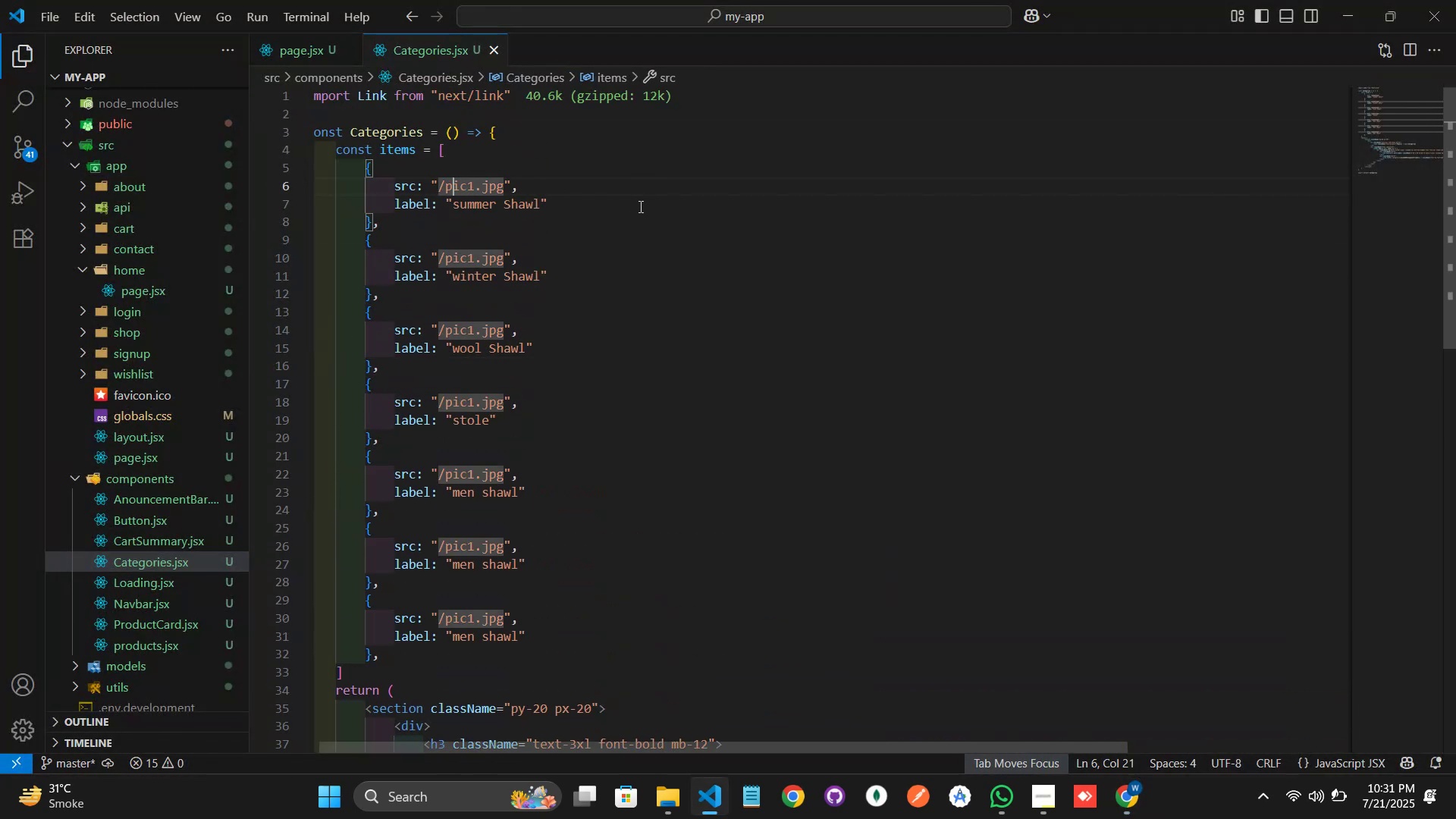 
key(ArrowLeft)
 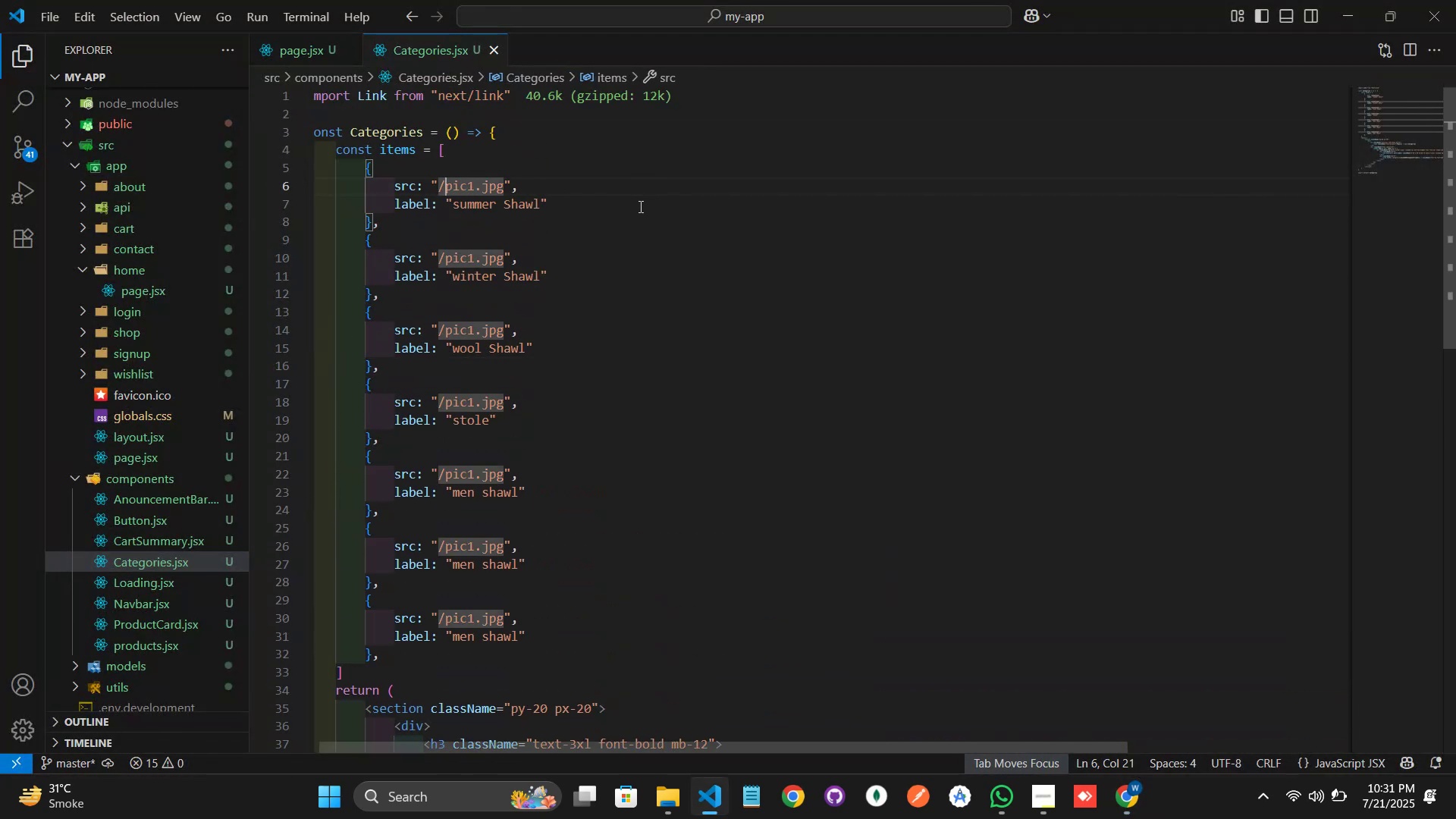 
key(ArrowLeft)
 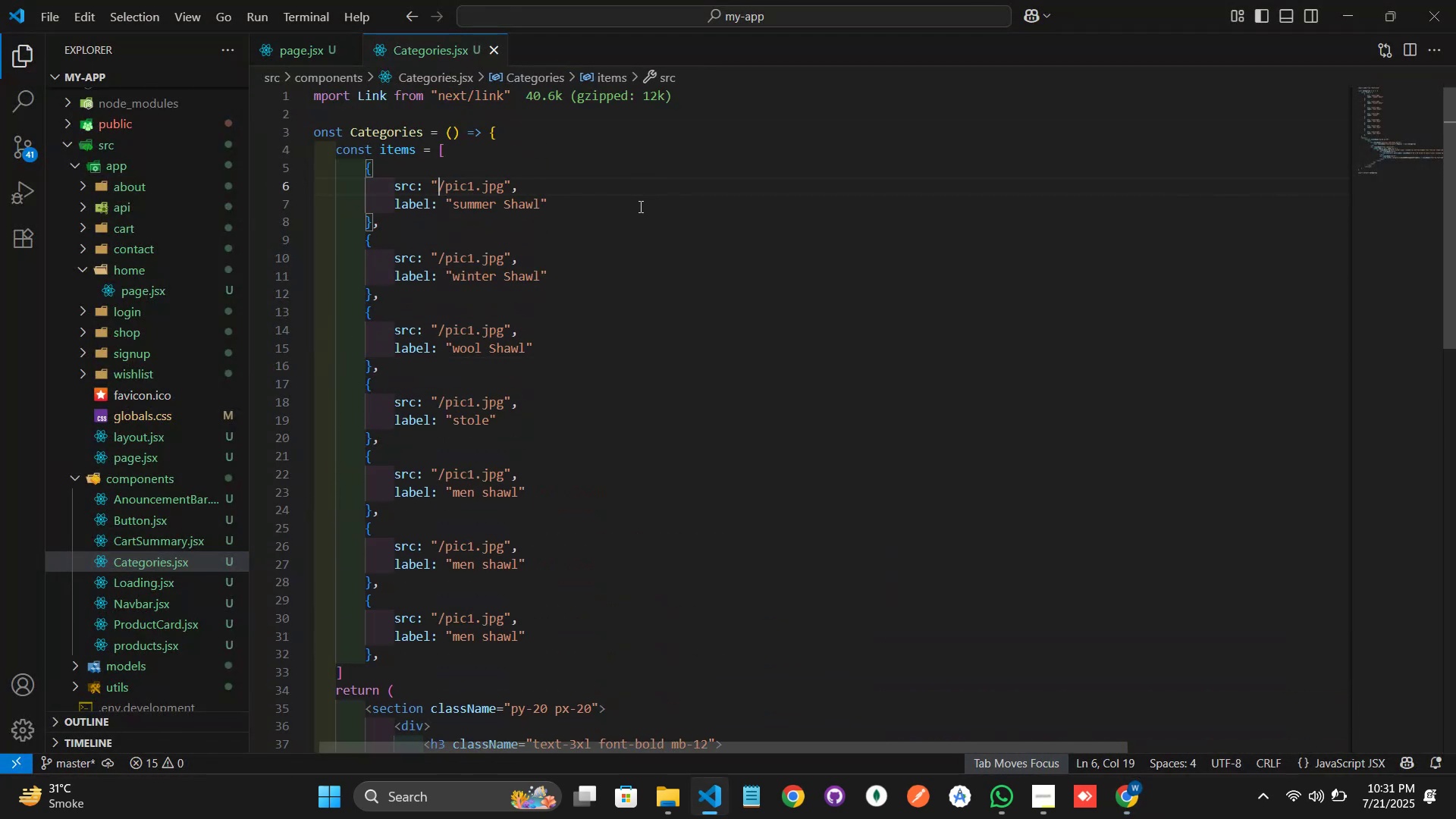 
hold_key(key=ShiftLeft, duration=1.28)
 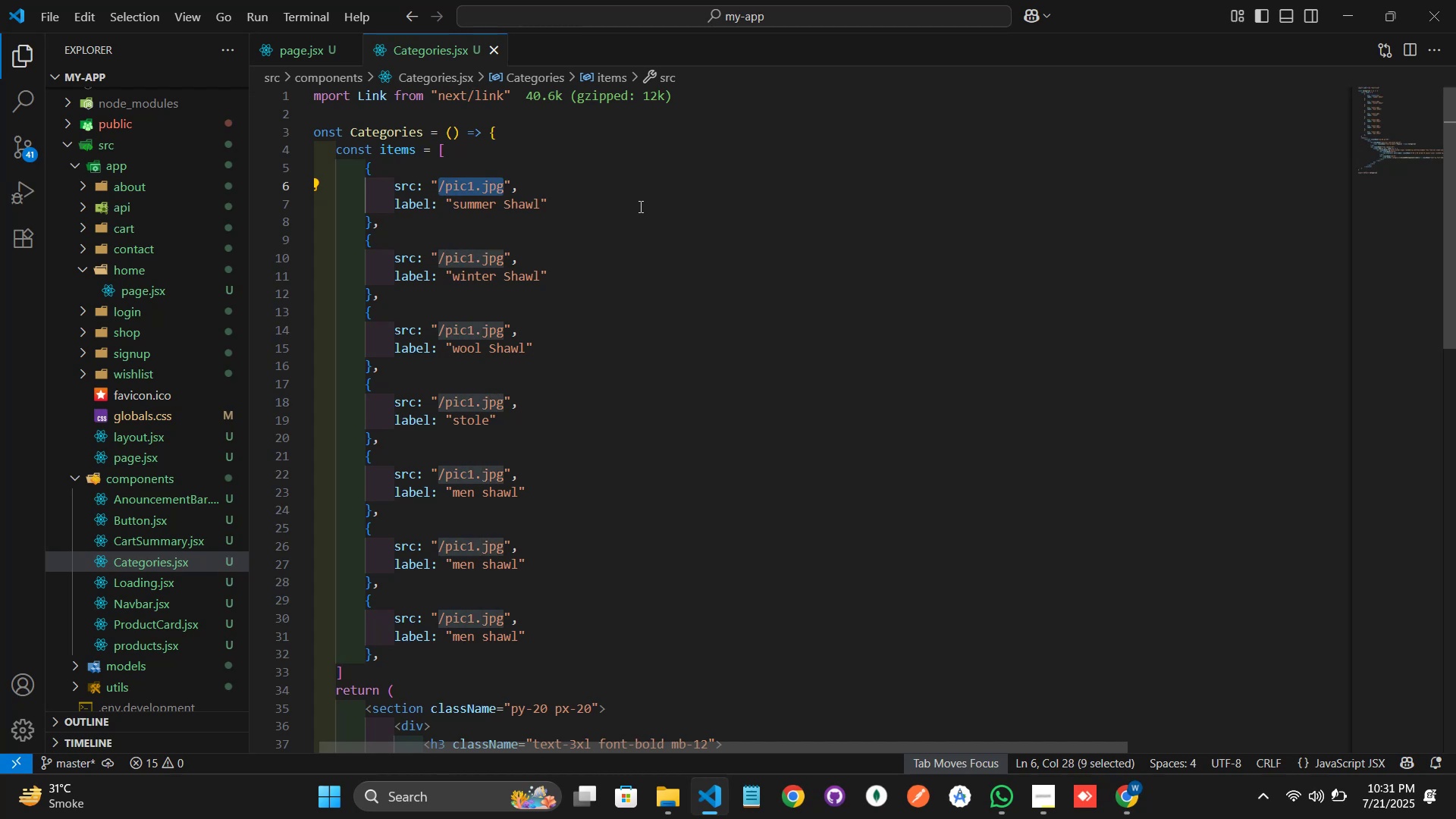 
hold_key(key=ArrowRight, duration=0.78)
 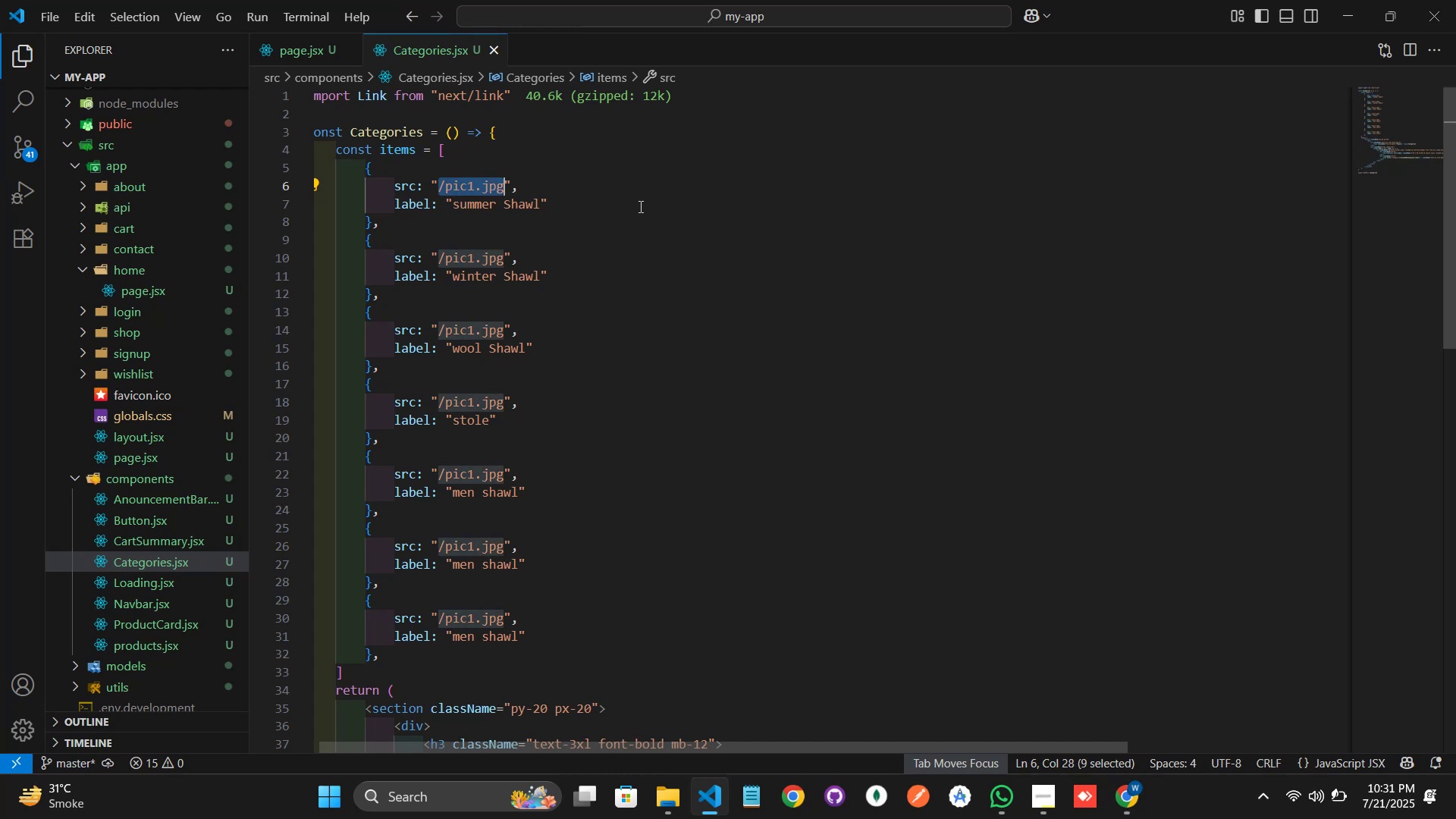 
key(Control+C)
 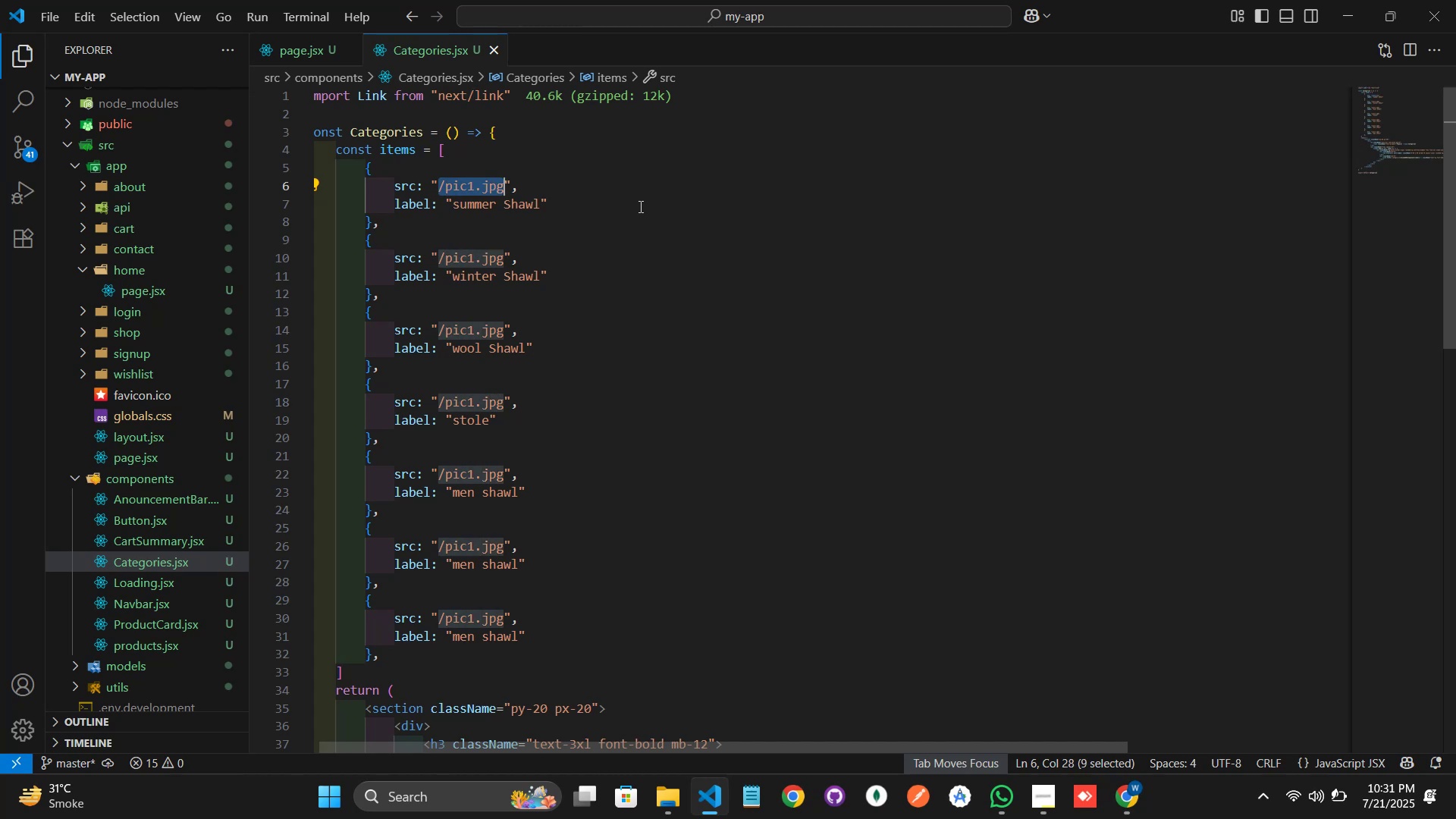 
key(Control+F)
 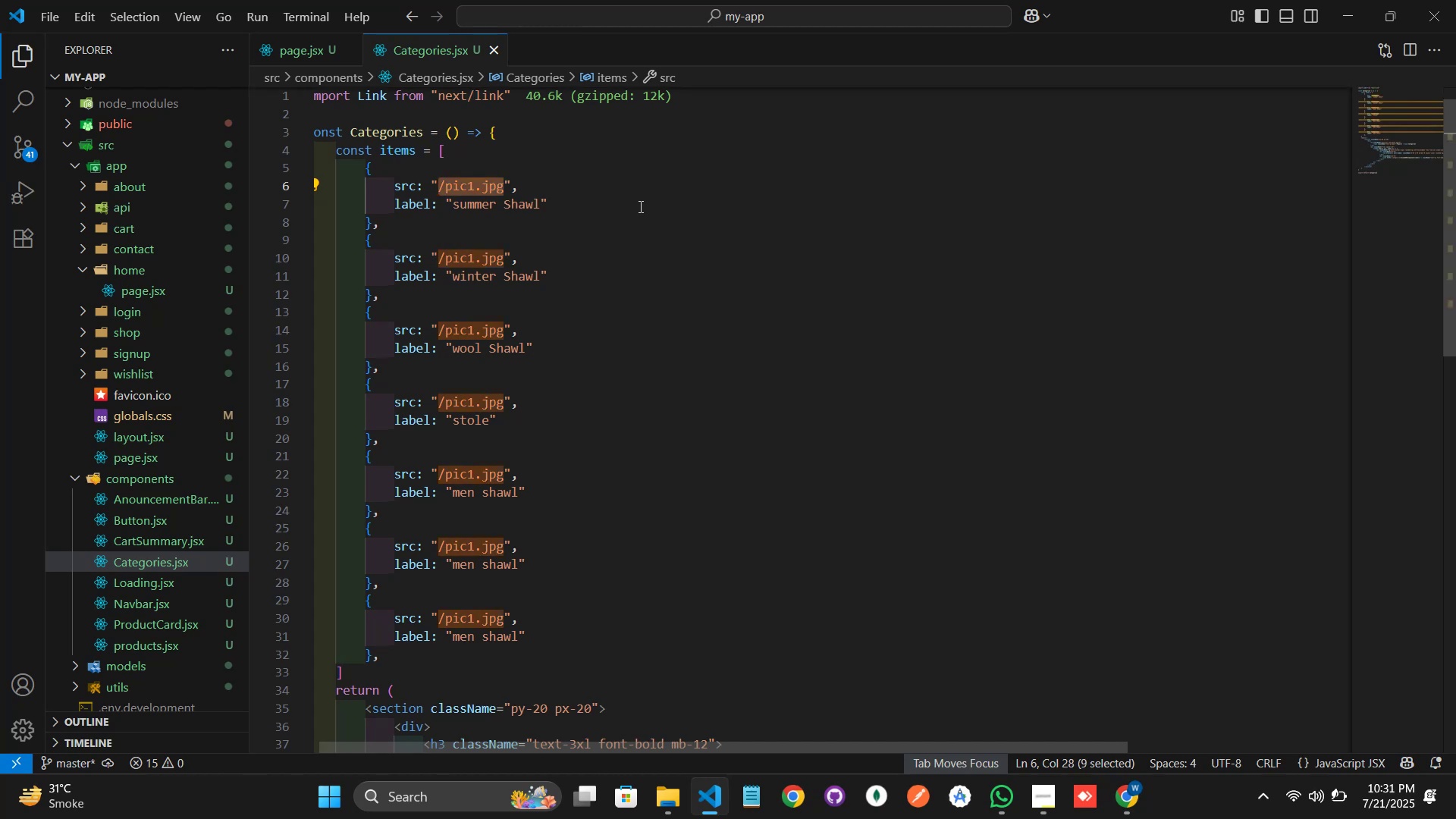 
key(Control+V)
 